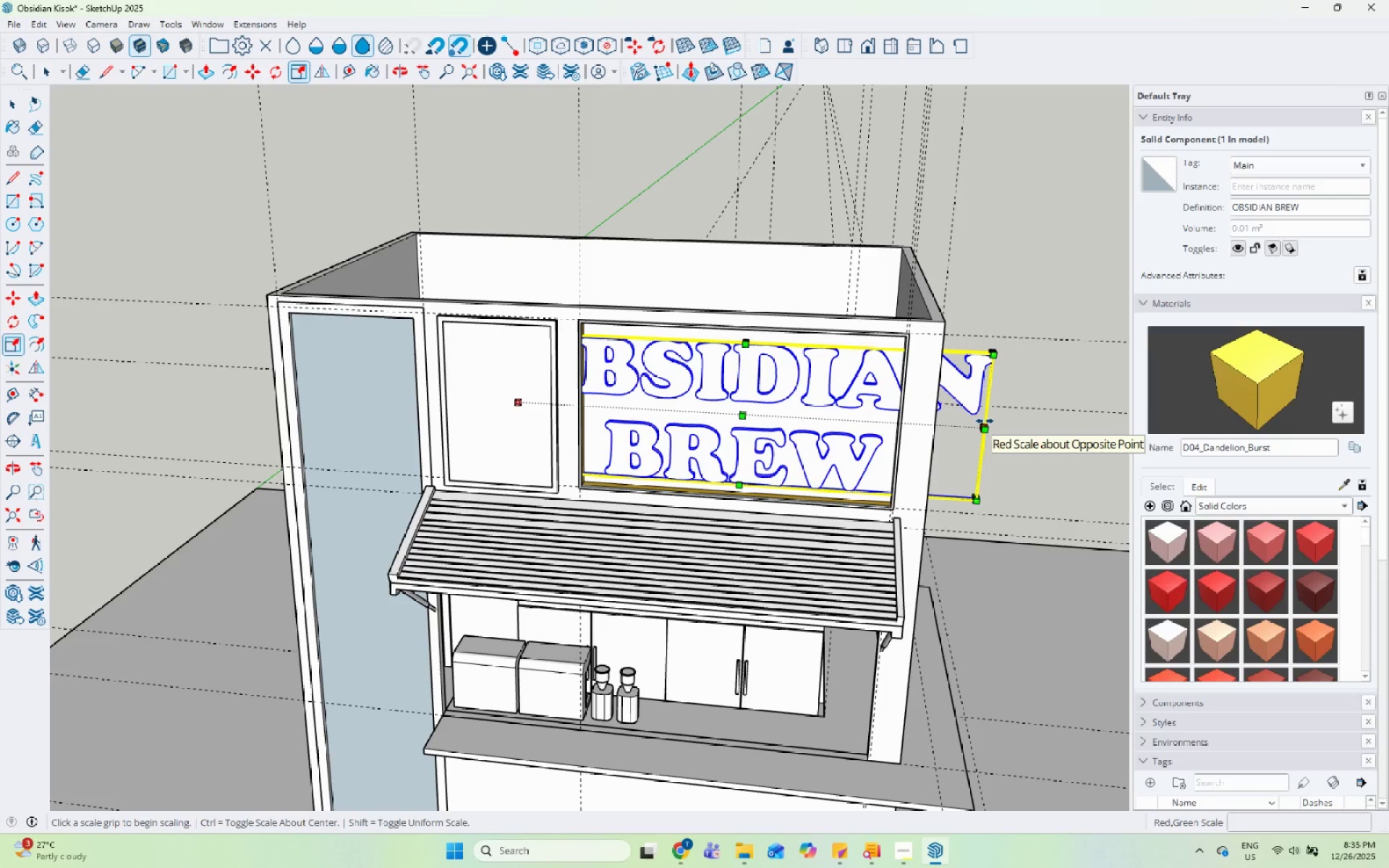 
hold_key(key=ShiftLeft, duration=1.39)
left_click([985, 421])
 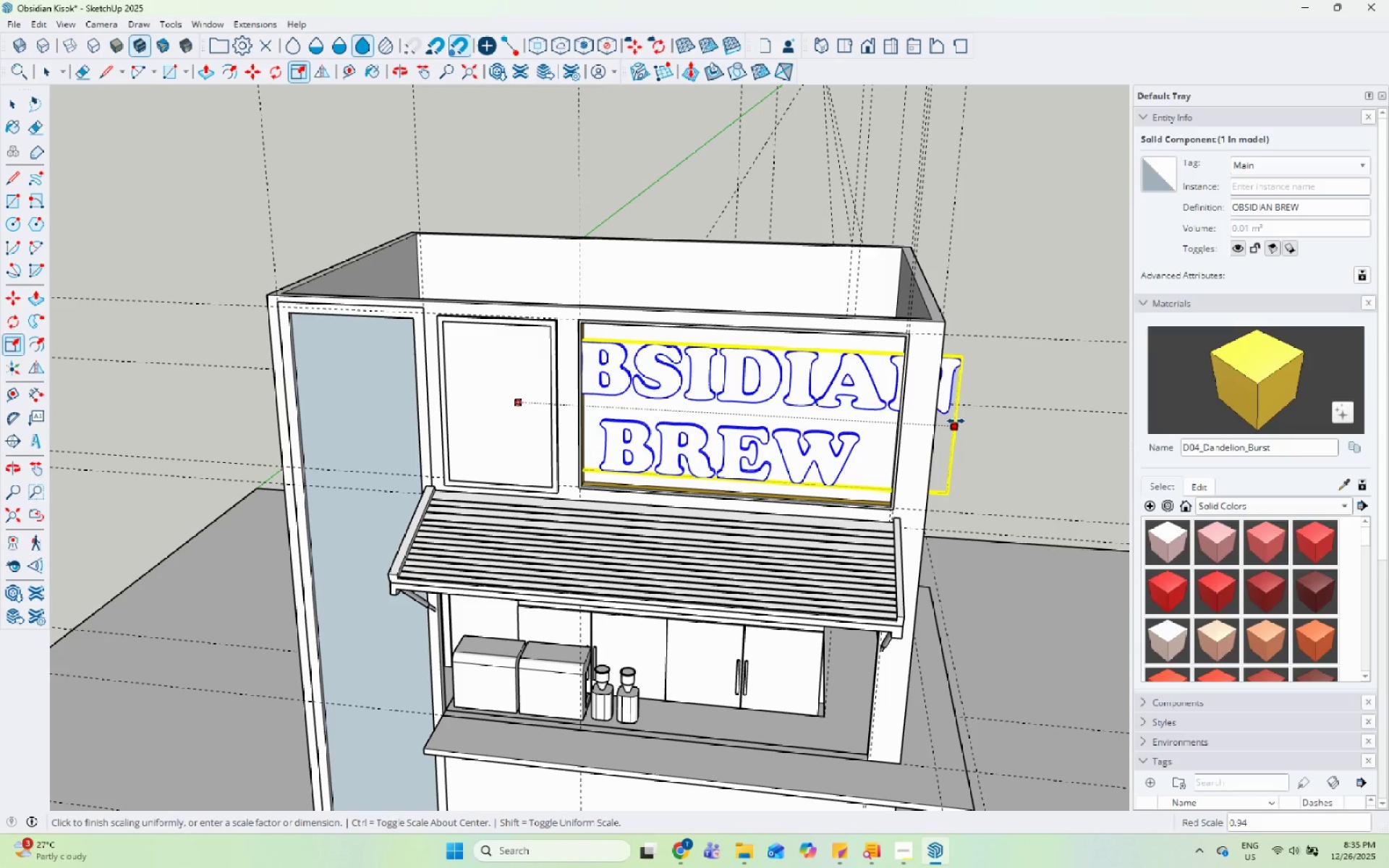 
hold_key(key=ControlLeft, duration=1.5)
 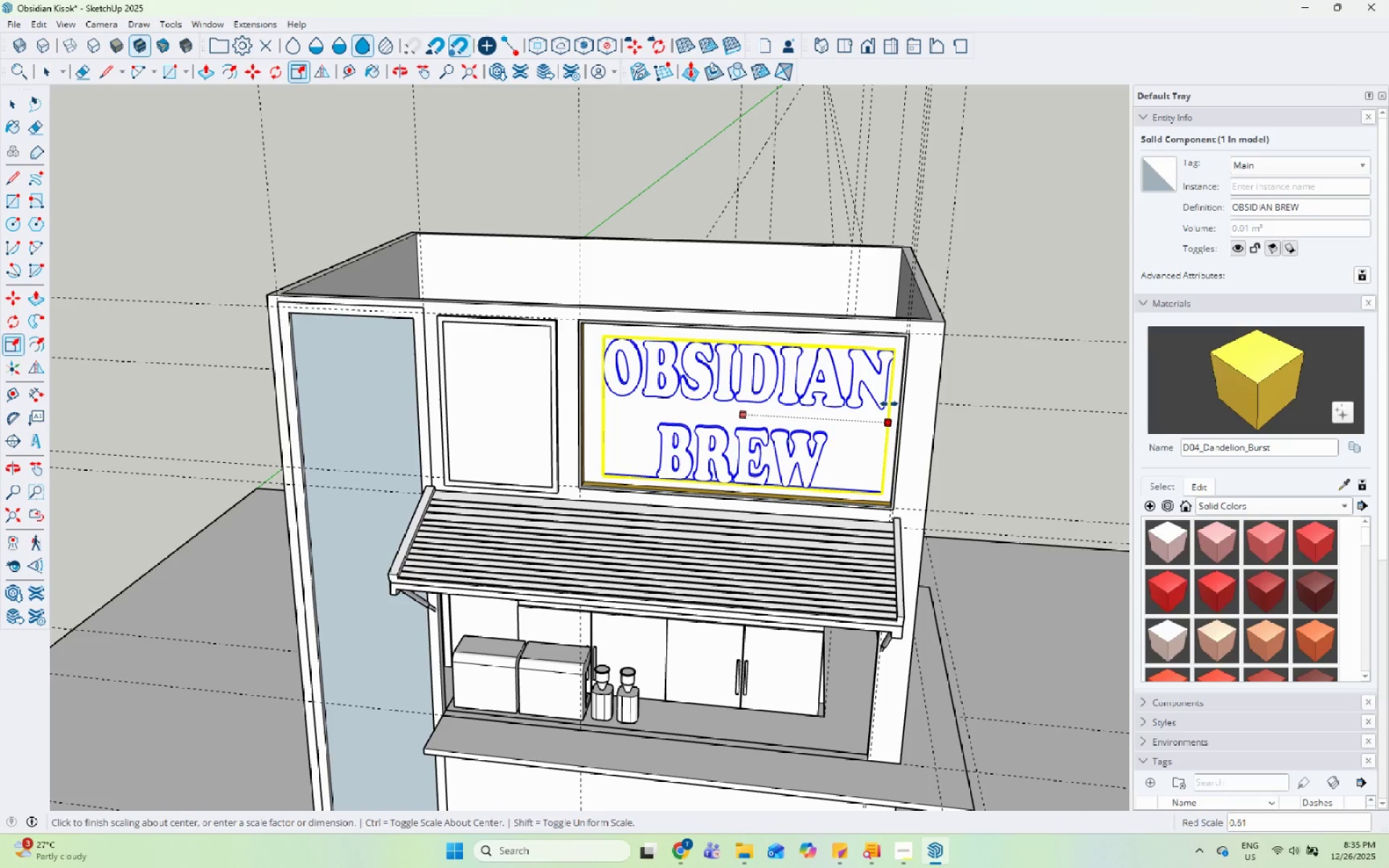 
hold_key(key=ControlLeft, duration=1.22)
left_click([893, 401])
 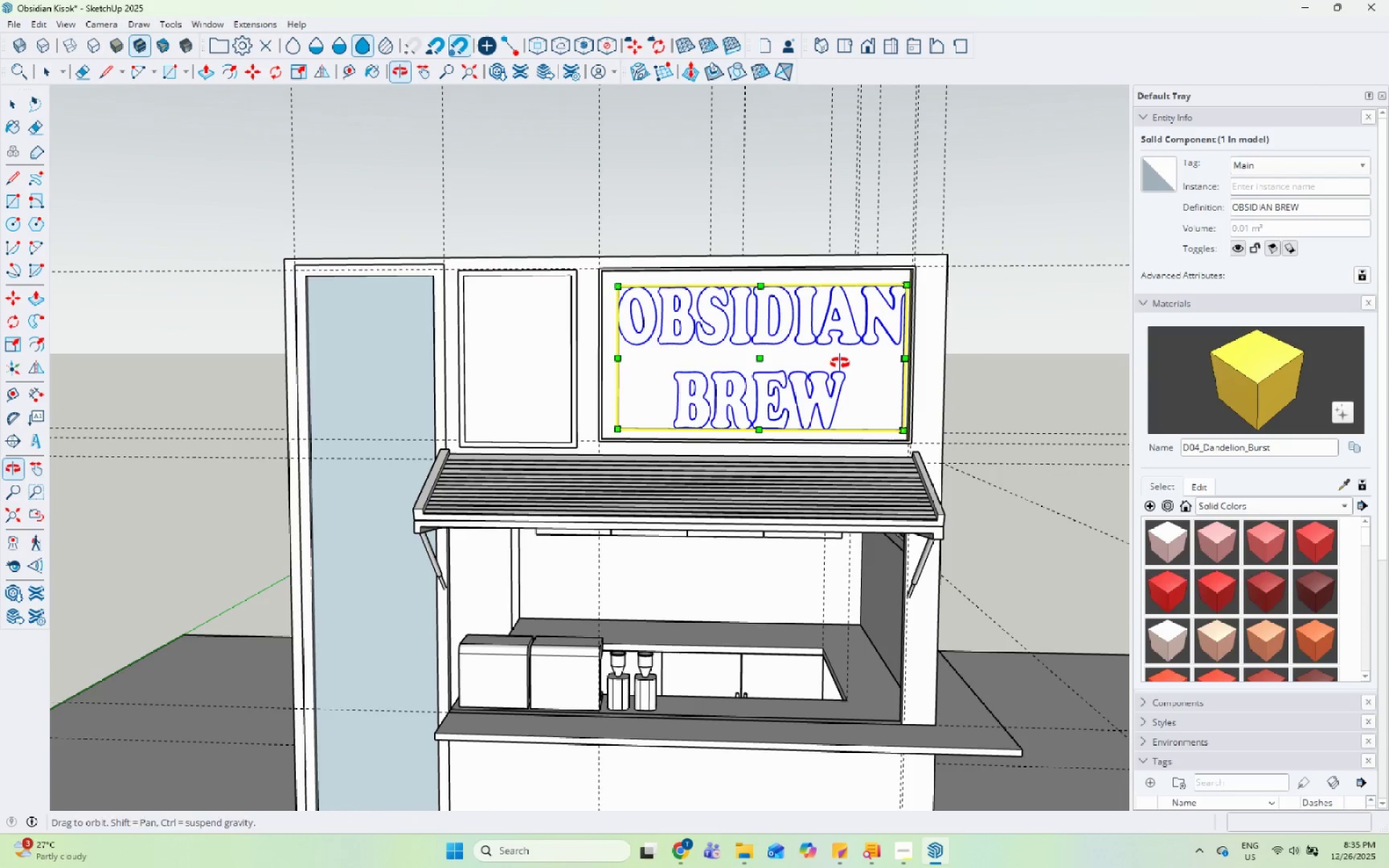 
scroll: coordinate [580, 527], scroll_direction: up, amount: 15.0
 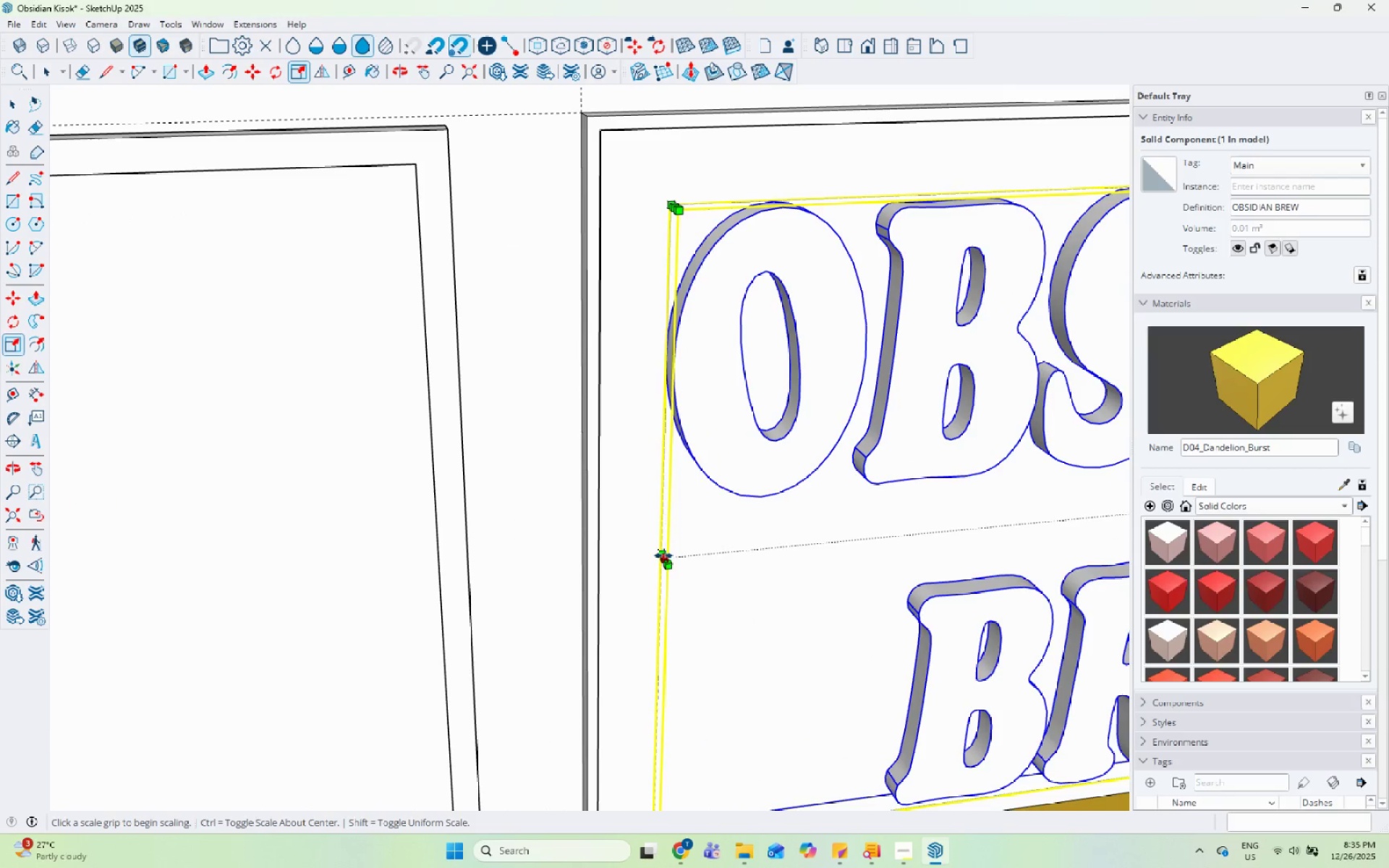 
hold_key(key=ShiftLeft, duration=1.0)
left_click([659, 556])
 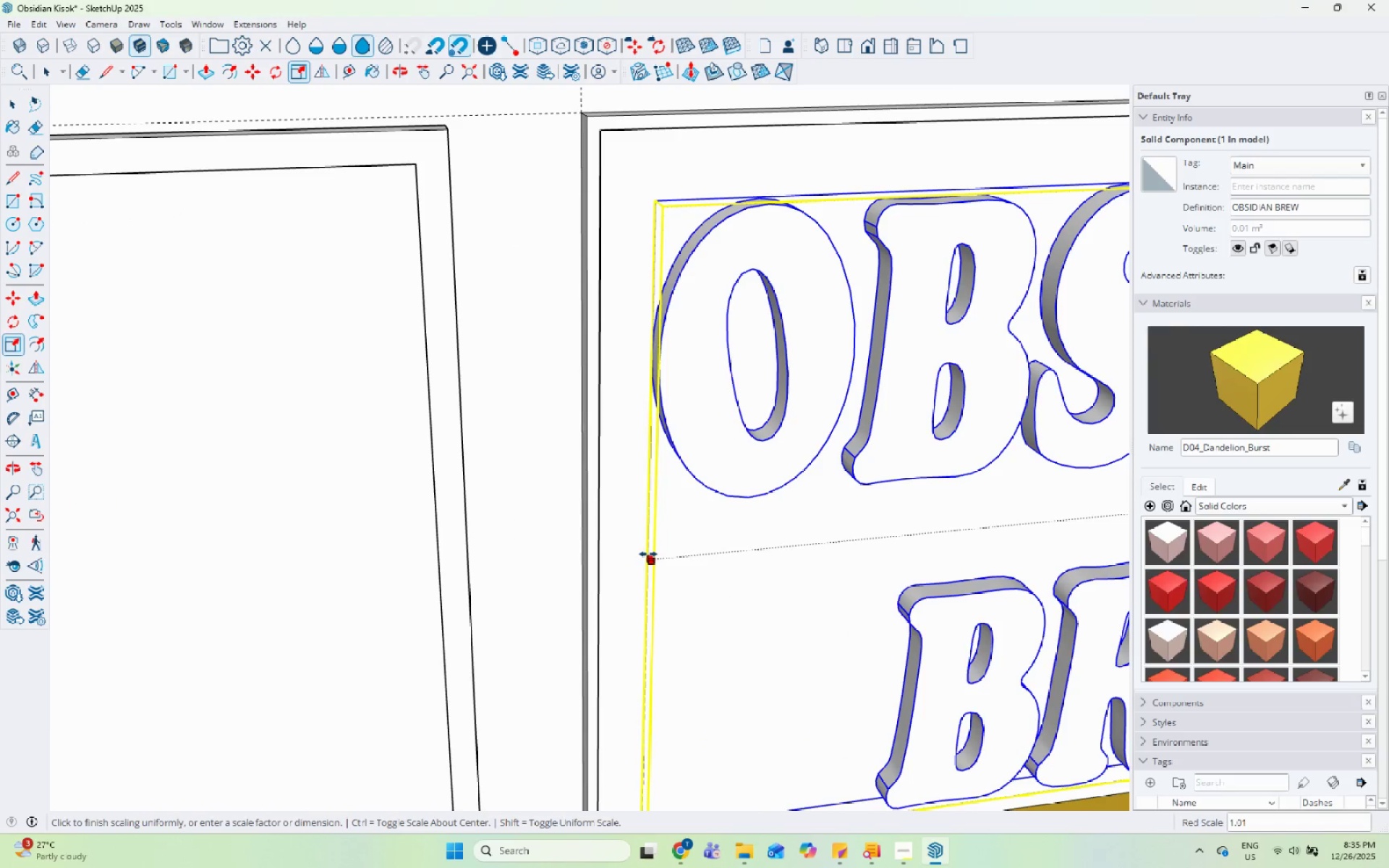 
left_click([643, 553])
 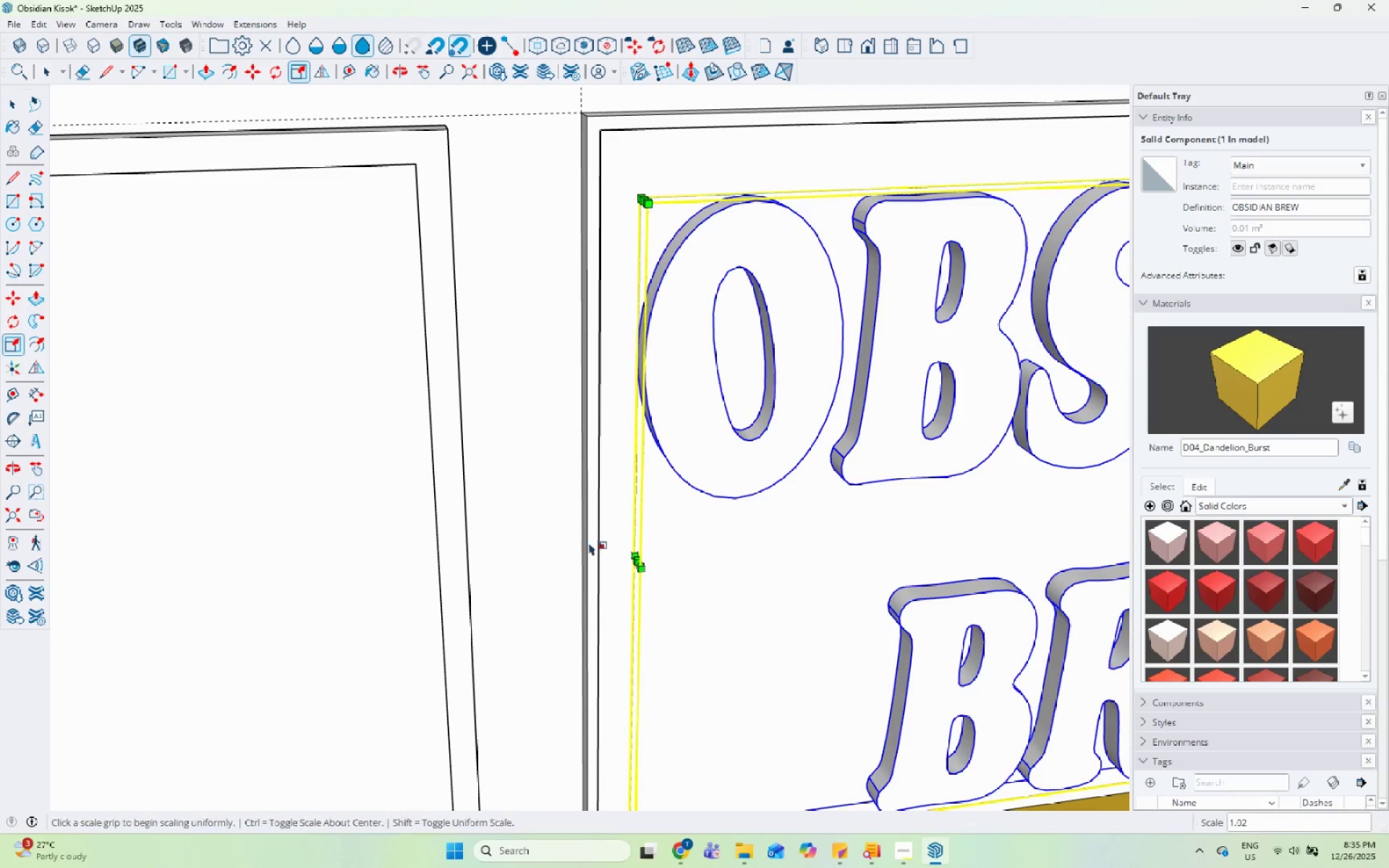 
scroll: coordinate [399, 458], scroll_direction: down, amount: 12.0
 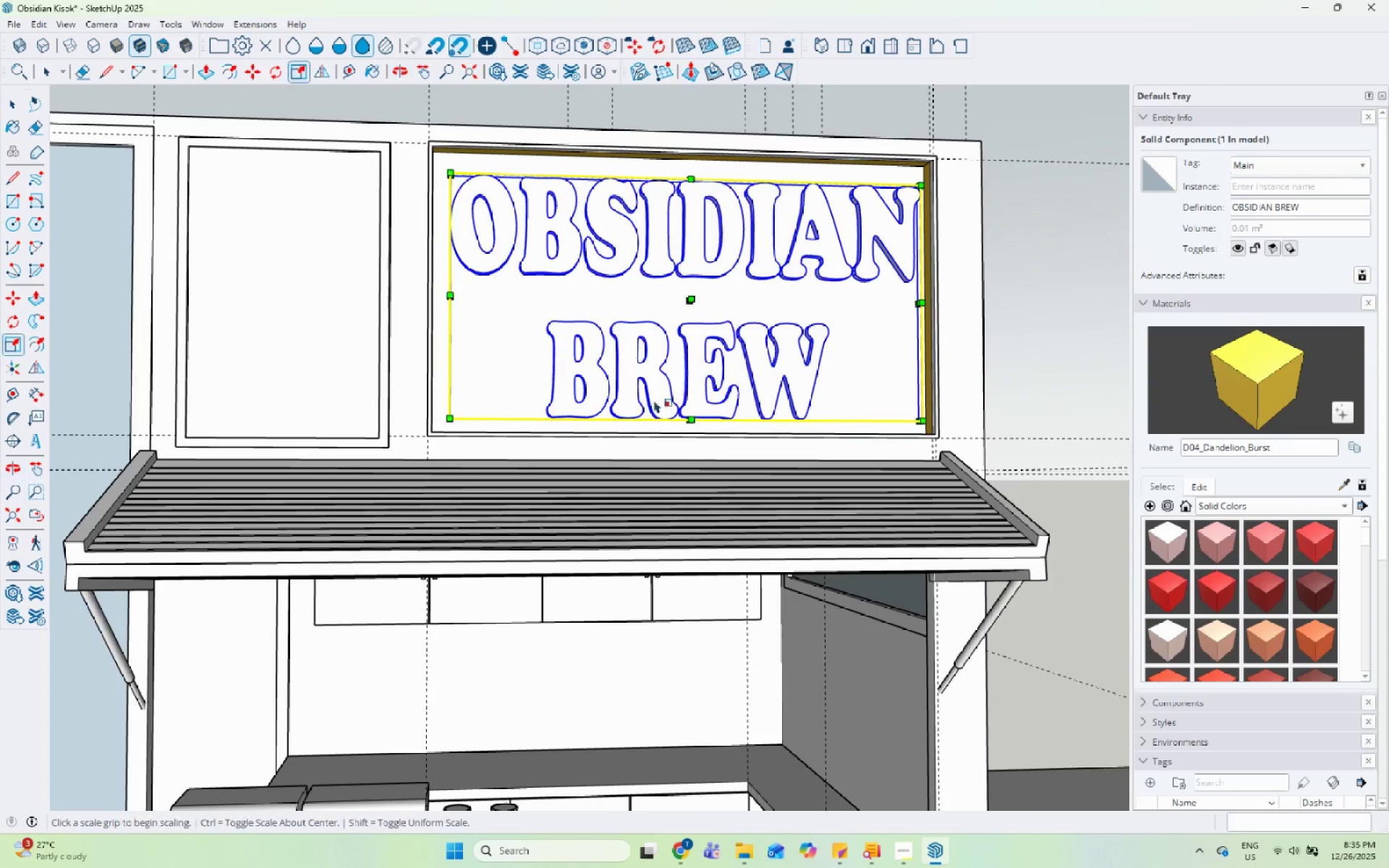 
key(Space)
 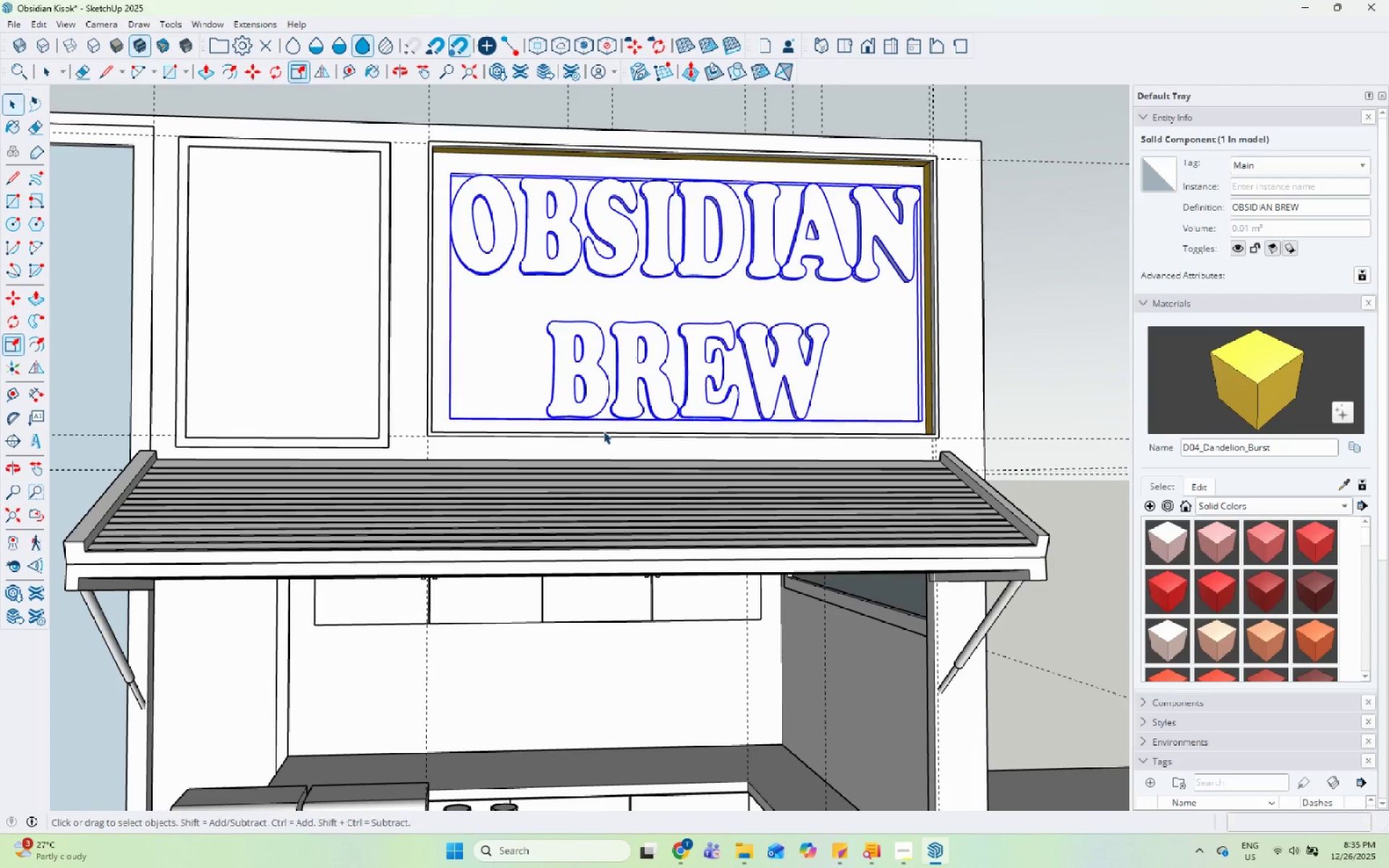 
left_click([1001, 321])
 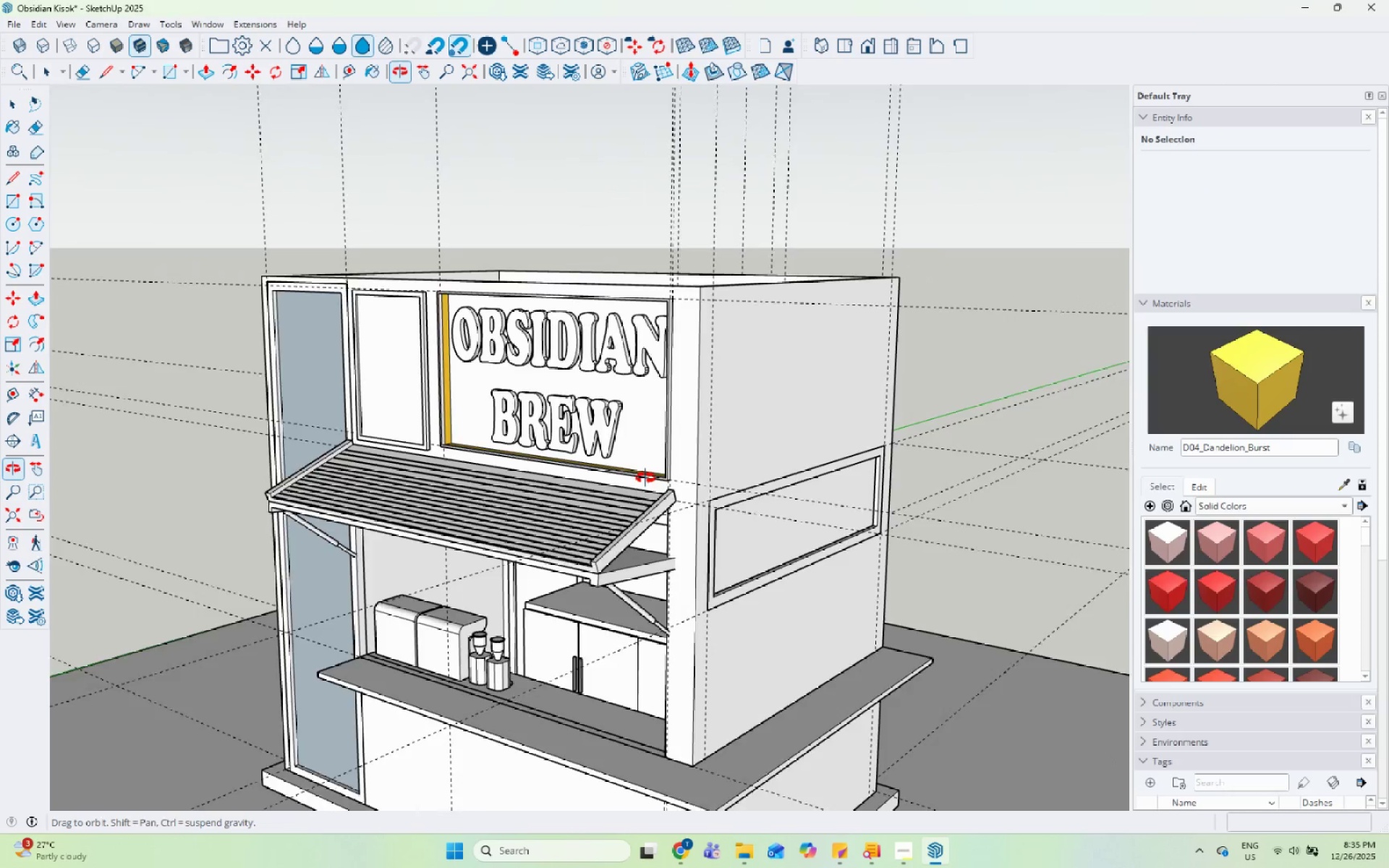 
scroll: coordinate [603, 434], scroll_direction: down, amount: 6.0
 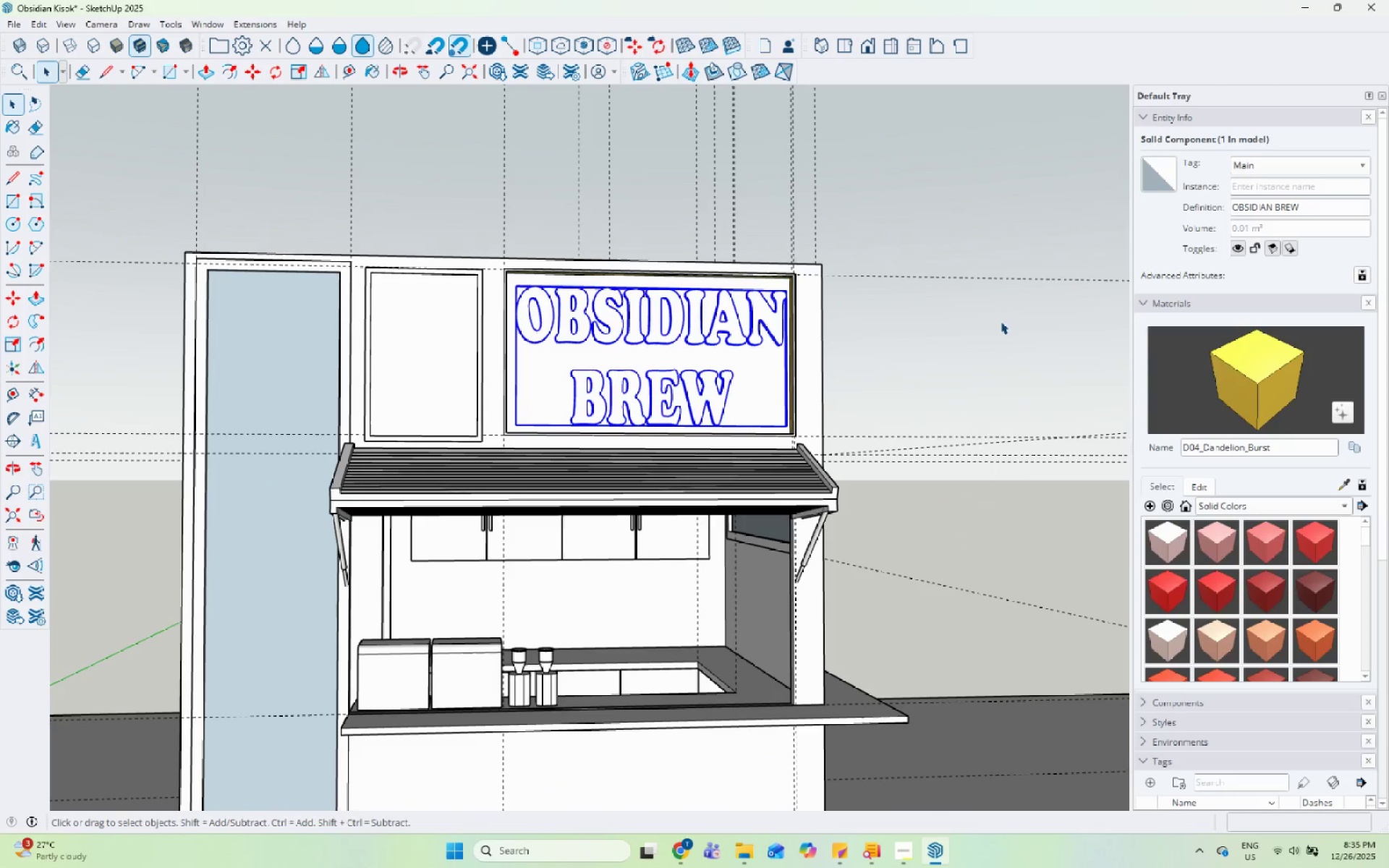 
scroll: coordinate [684, 289], scroll_direction: up, amount: 10.0
 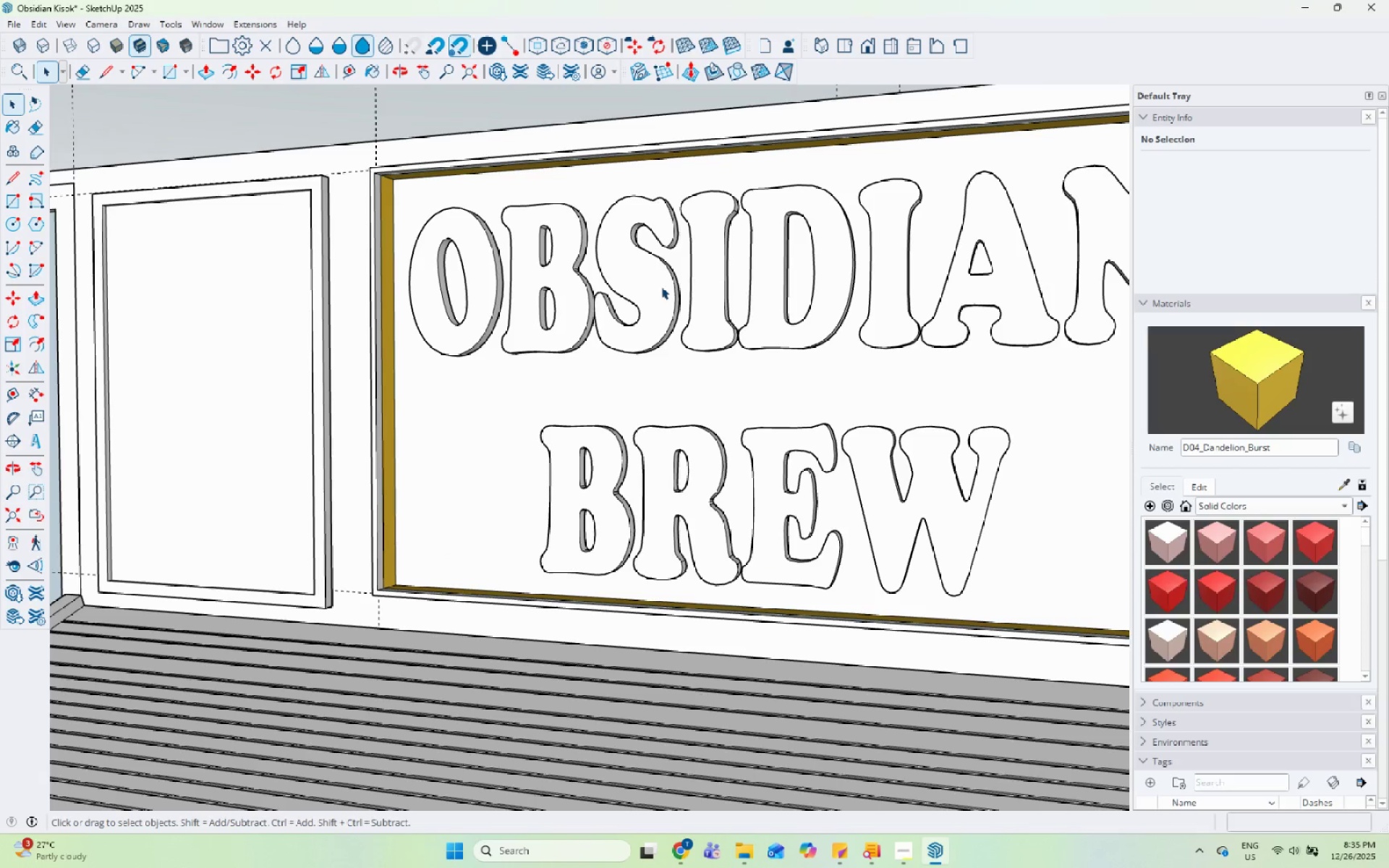 
double_click([661, 286])
 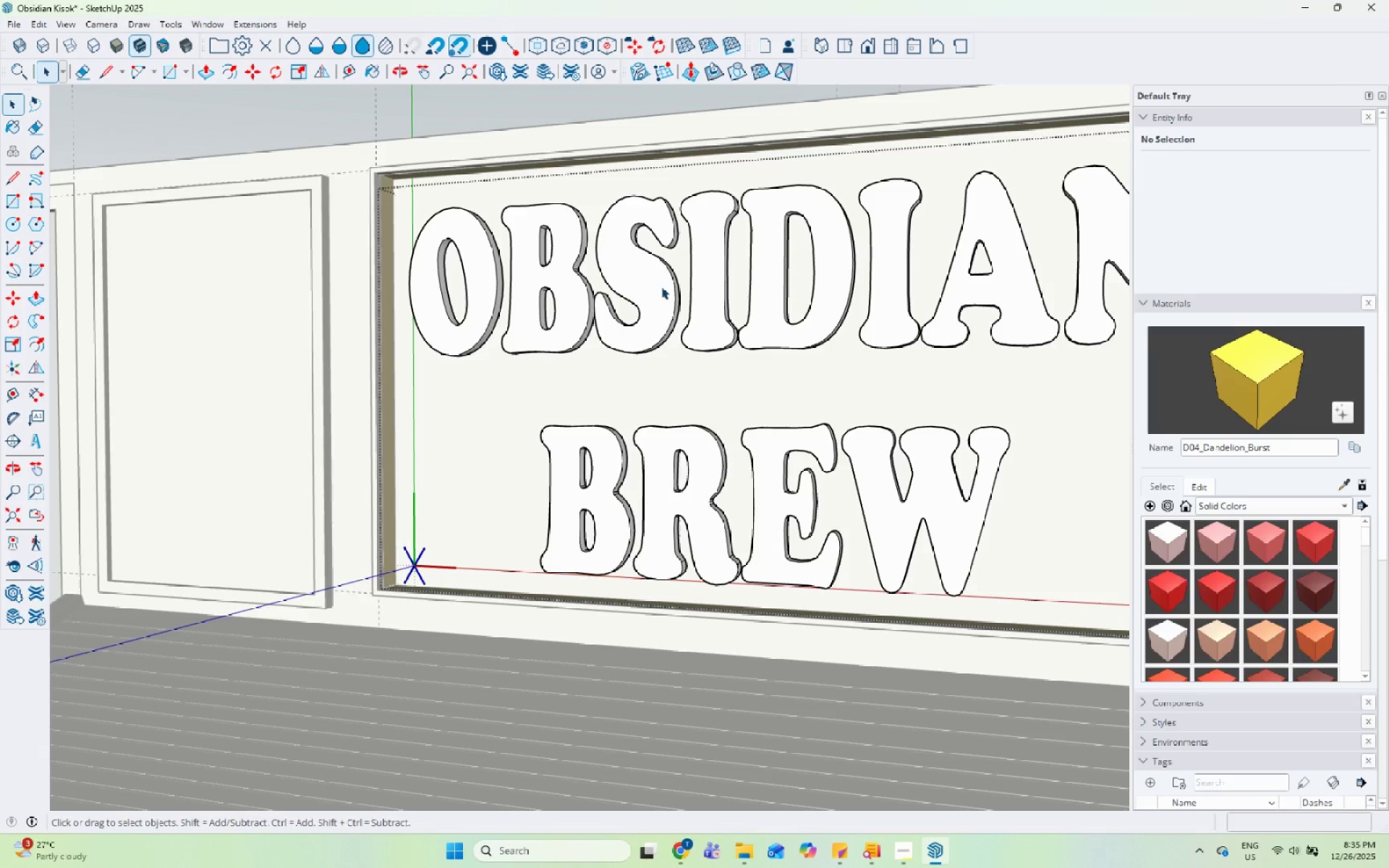 
triple_click([661, 286])
 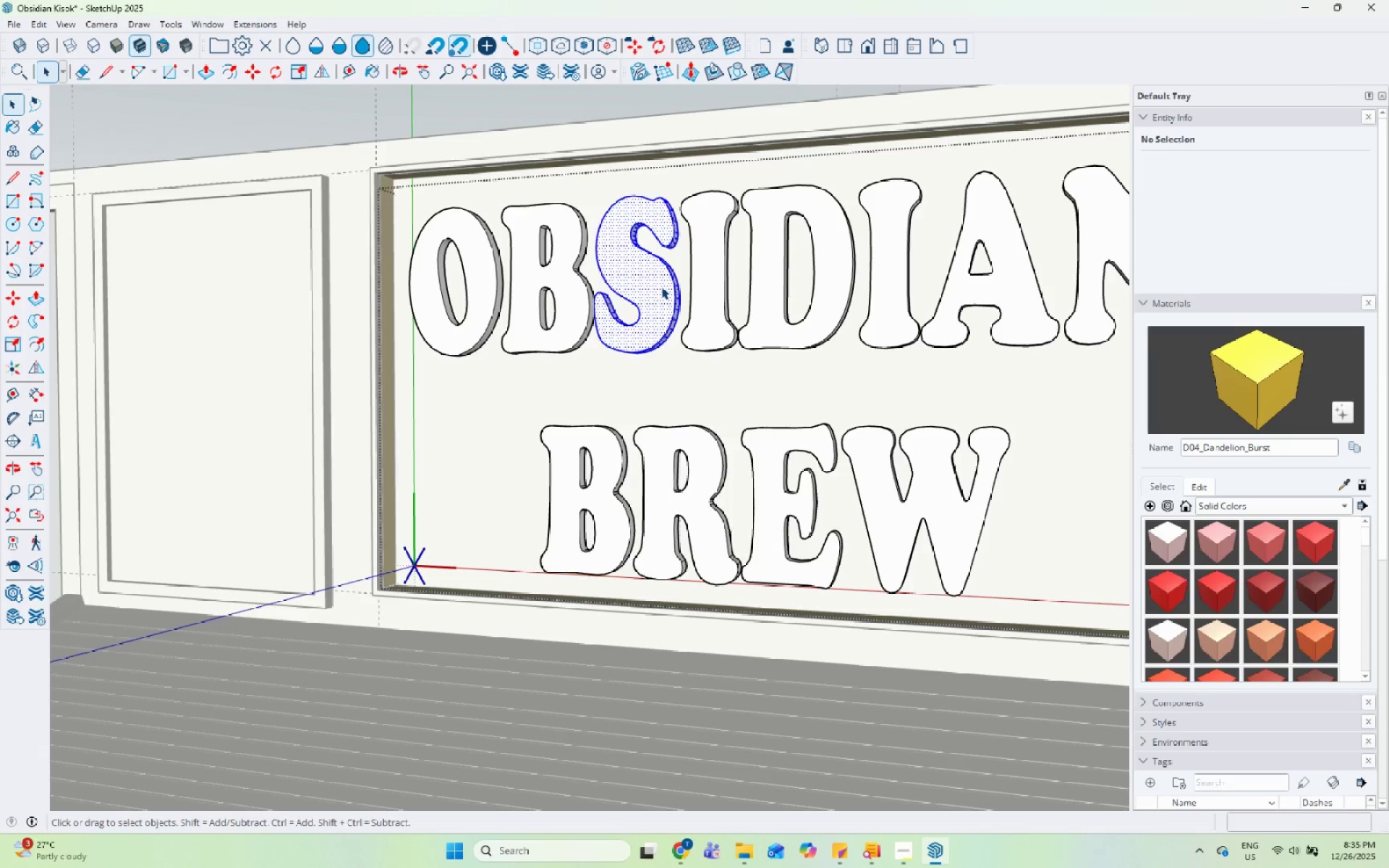 
triple_click([661, 286])
 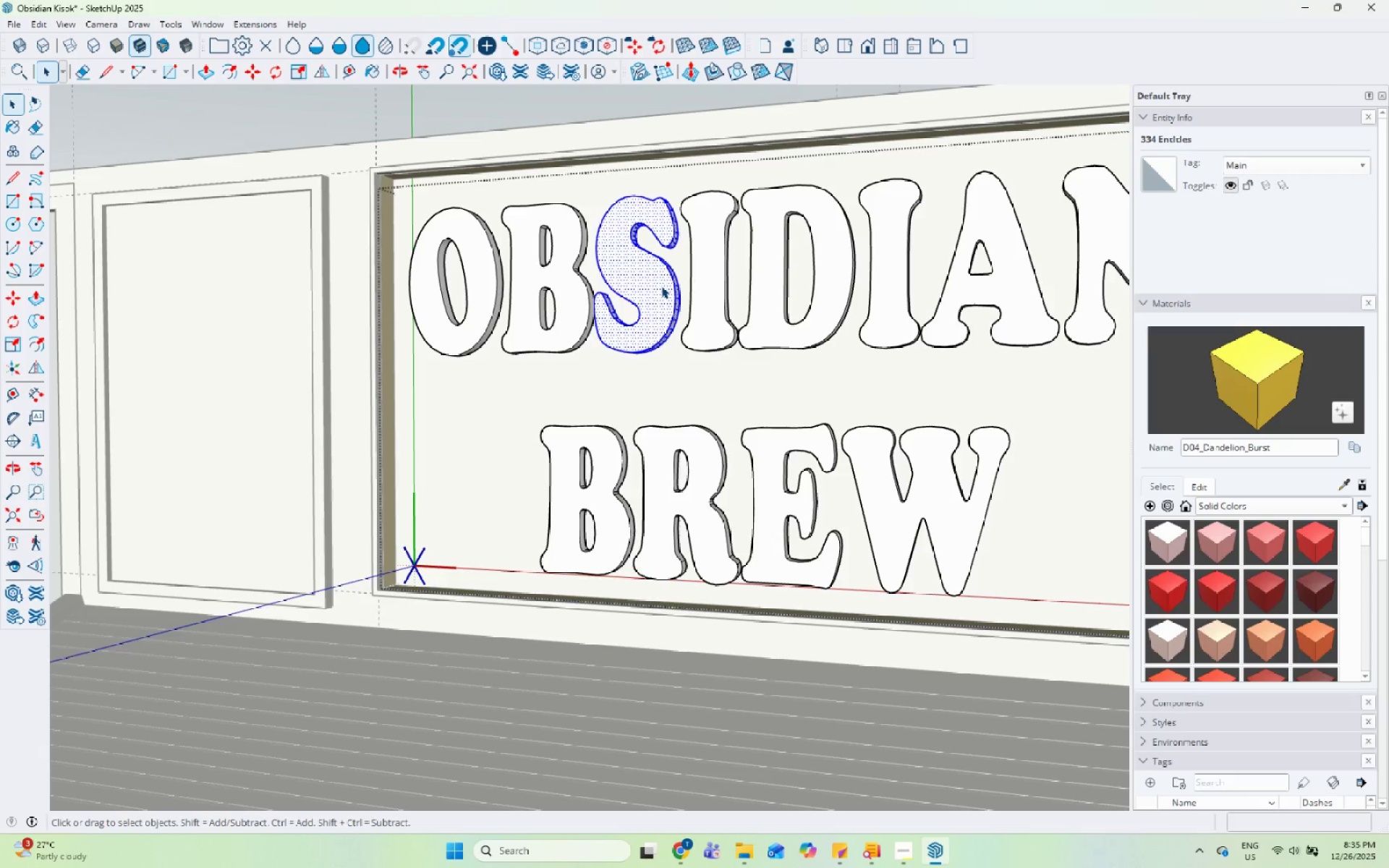 
key(Escape)
 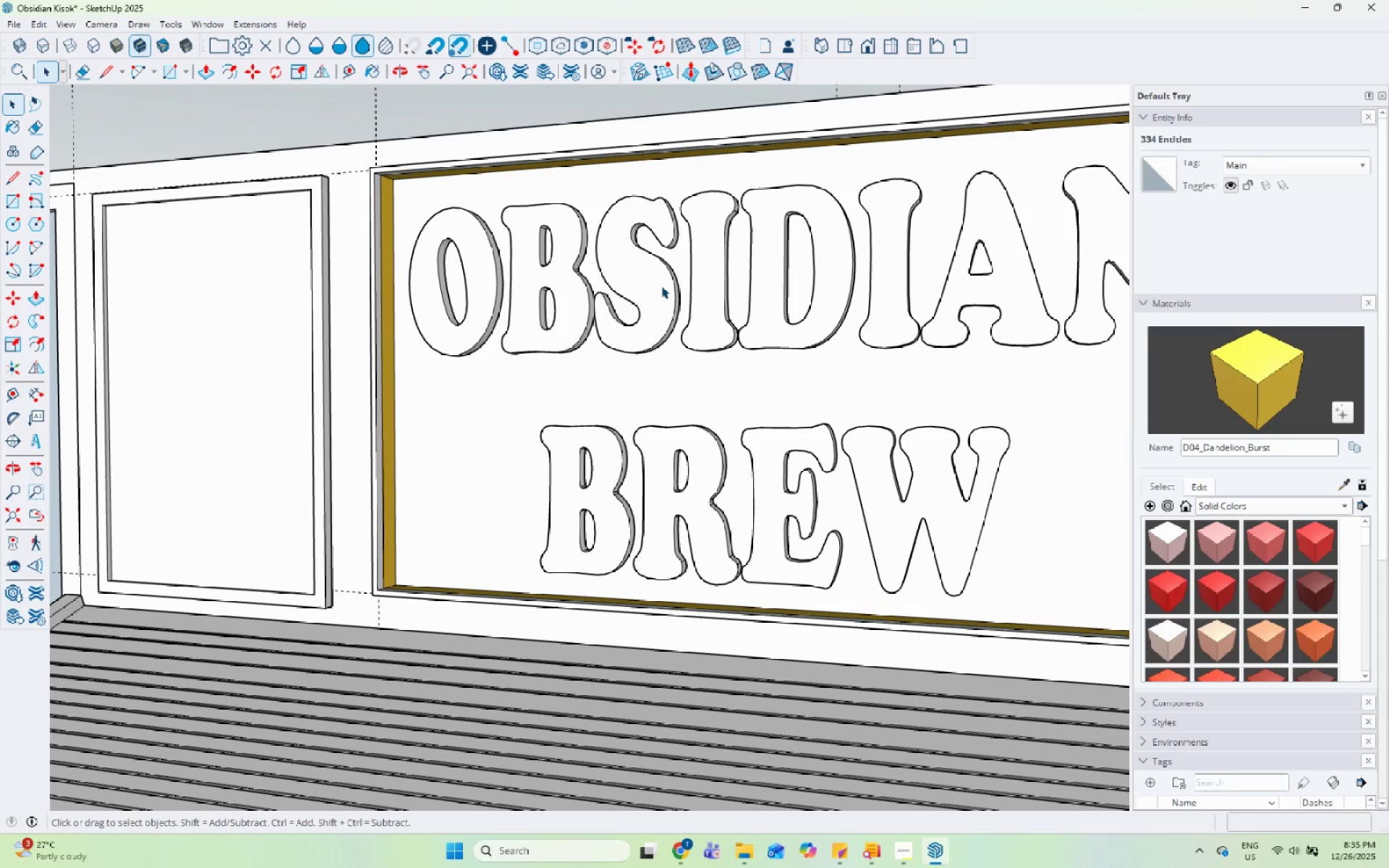 
key(Escape)
 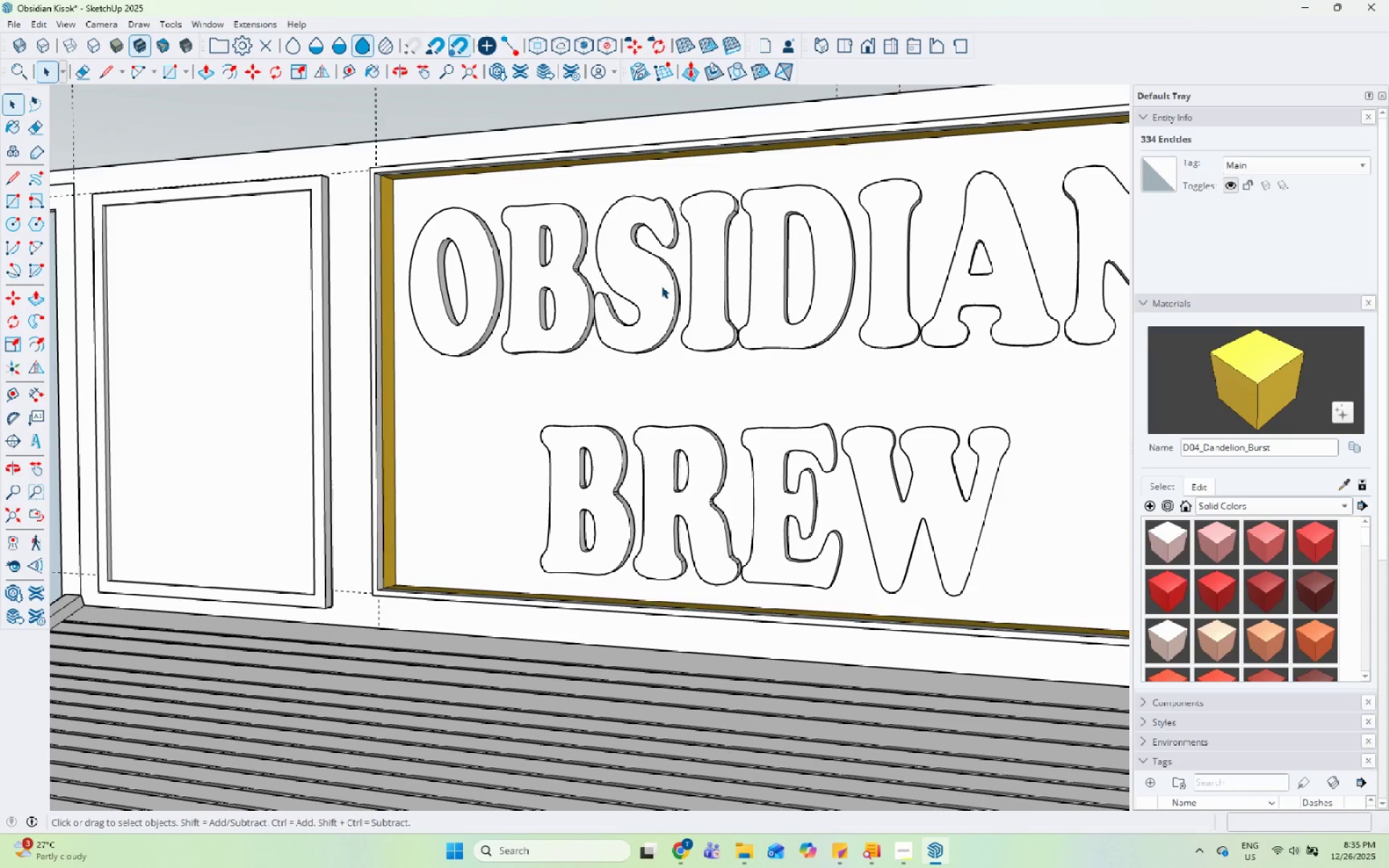 
scroll: coordinate [661, 286], scroll_direction: down, amount: 5.0
 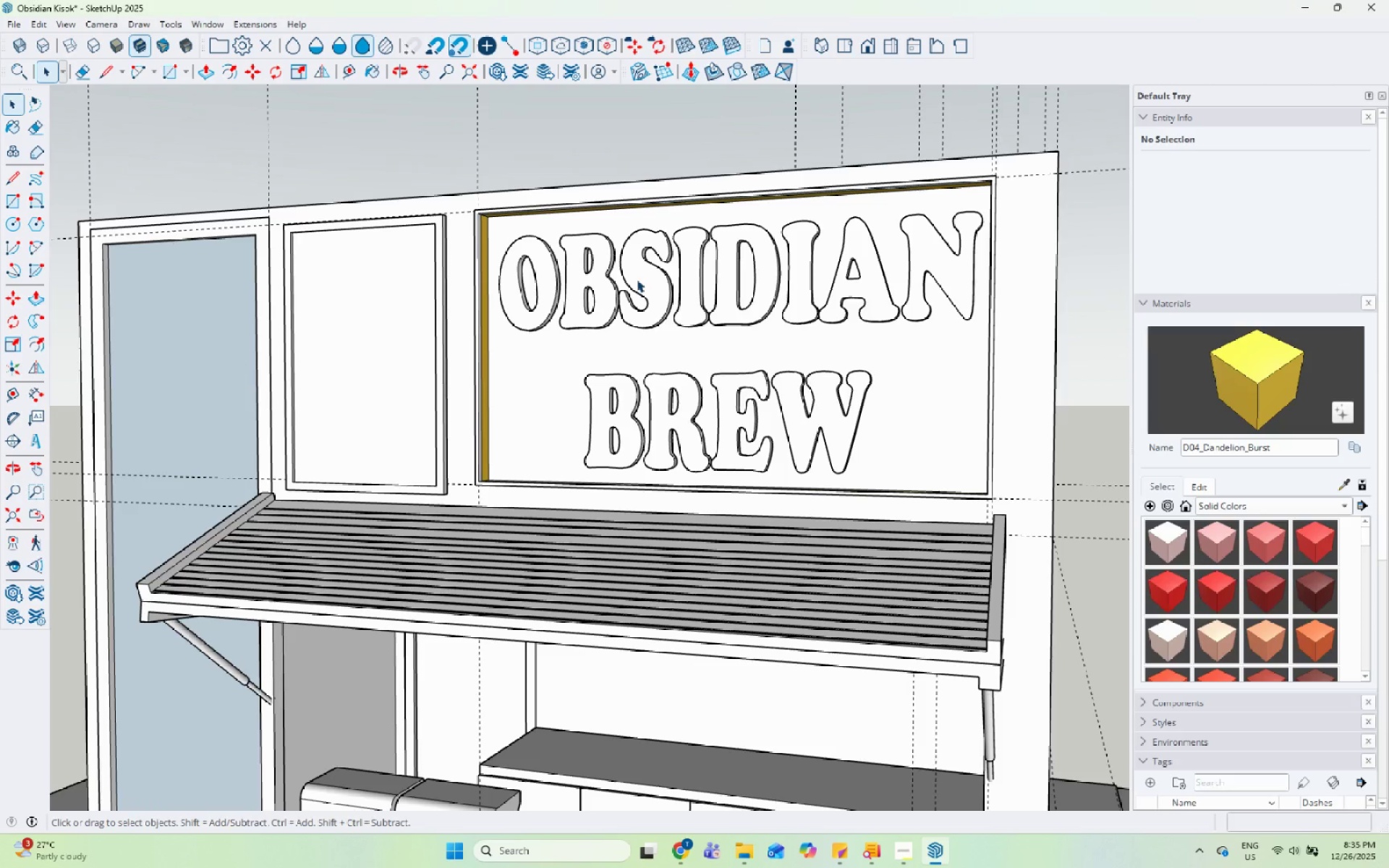 
wait(5.17)
 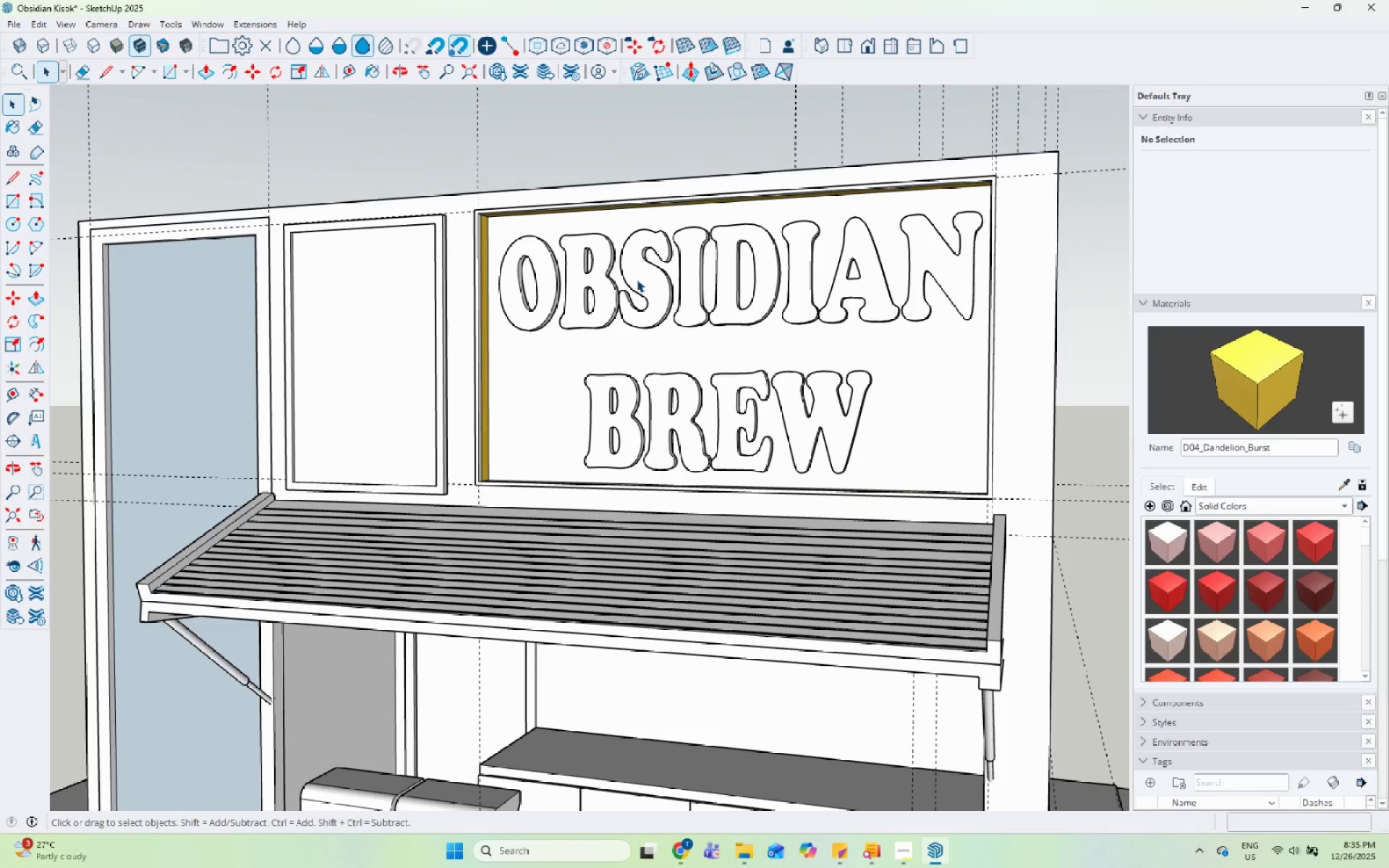 
scroll: coordinate [688, 262], scroll_direction: down, amount: 11.0
 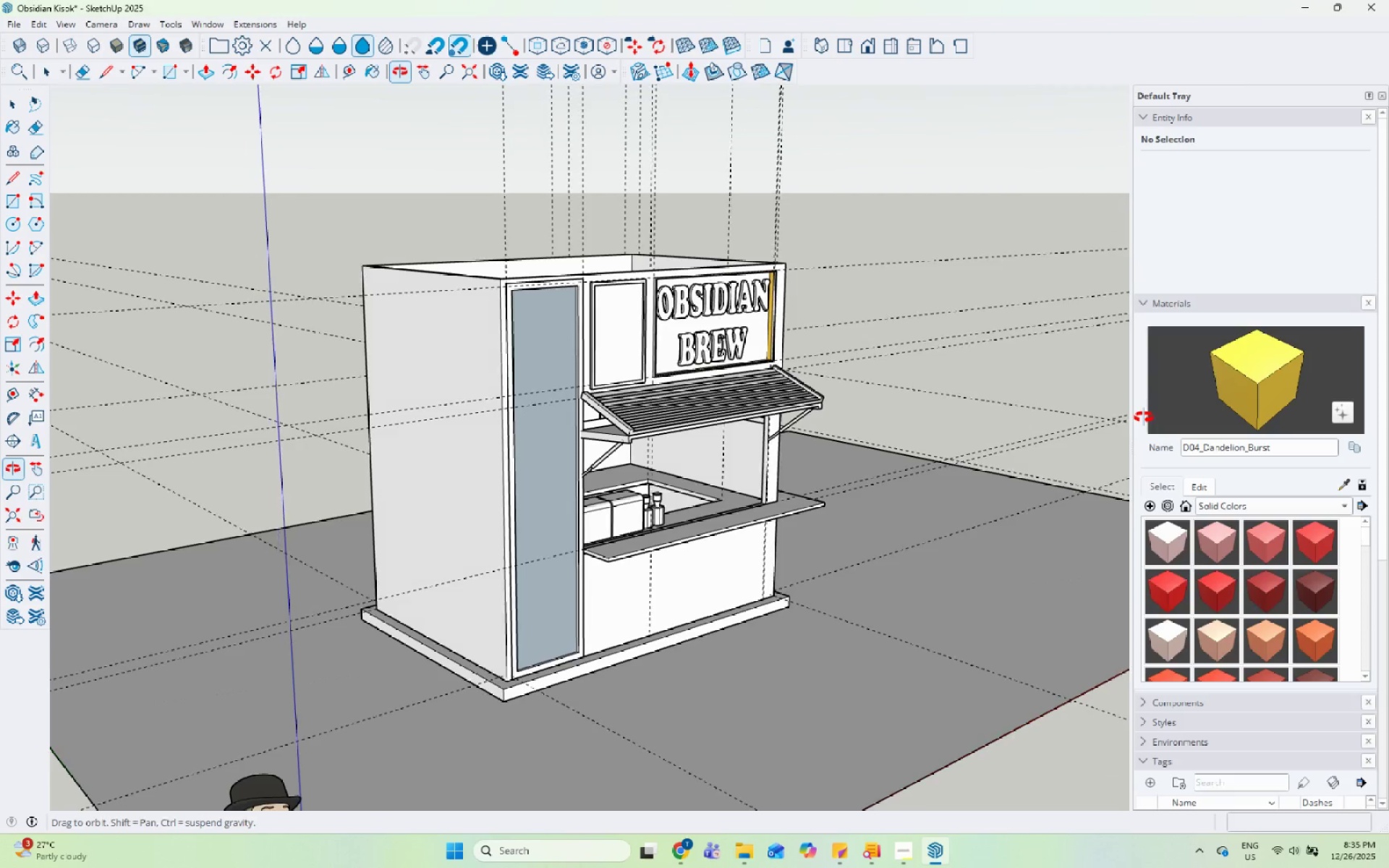 
left_click([900, 361])
 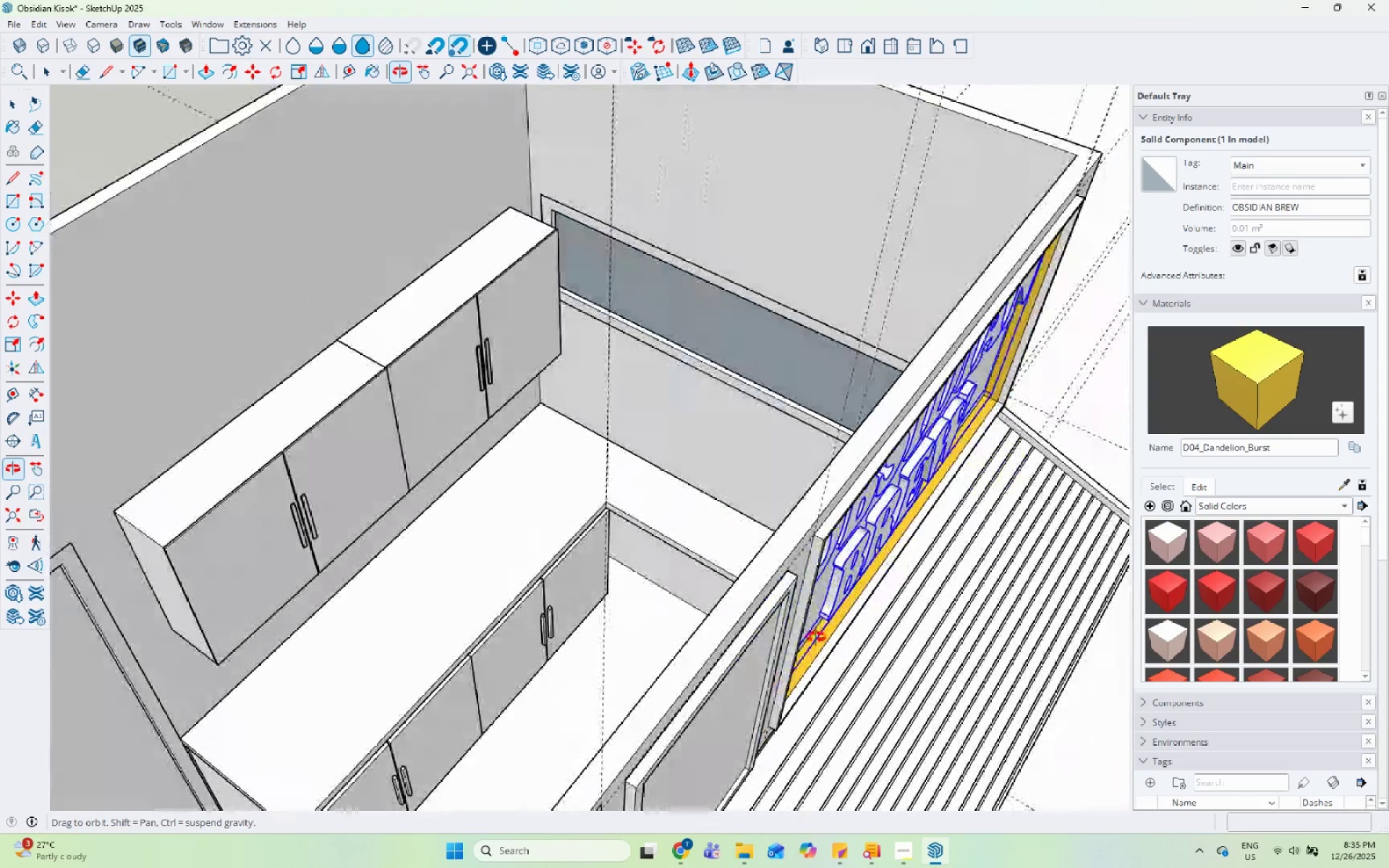 
scroll: coordinate [655, 437], scroll_direction: up, amount: 14.0
 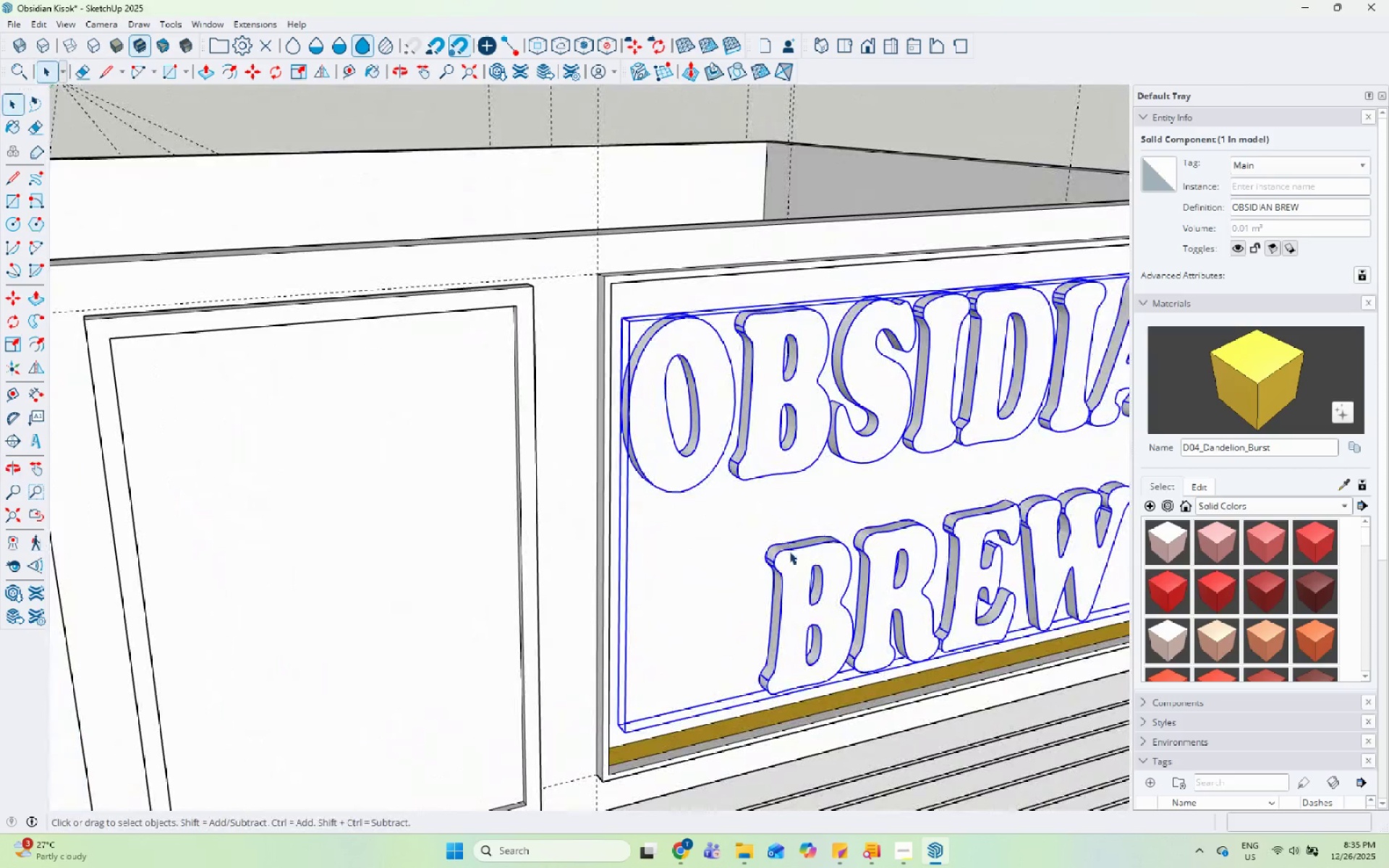 
double_click([789, 551])
 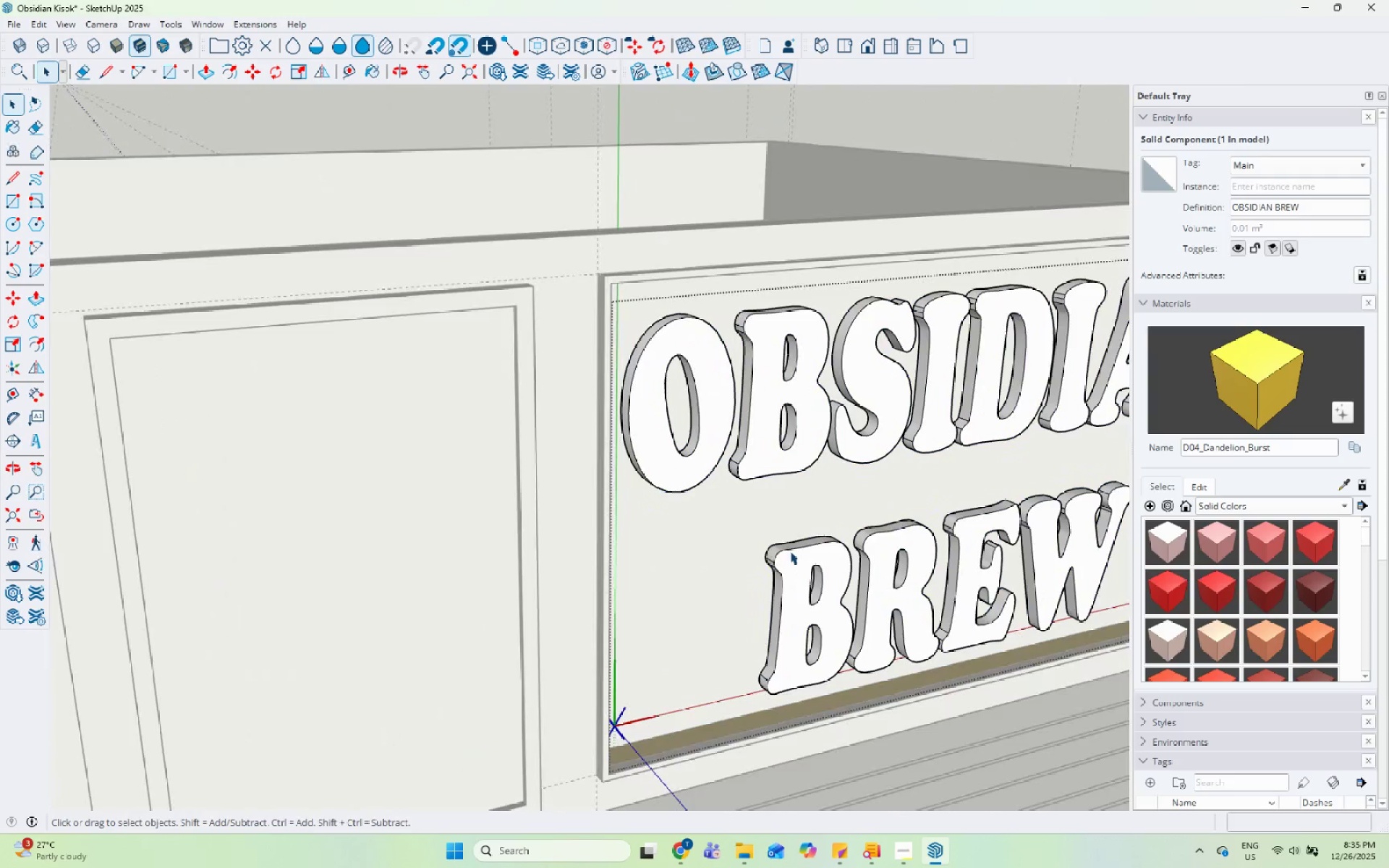 
triple_click([791, 550])
 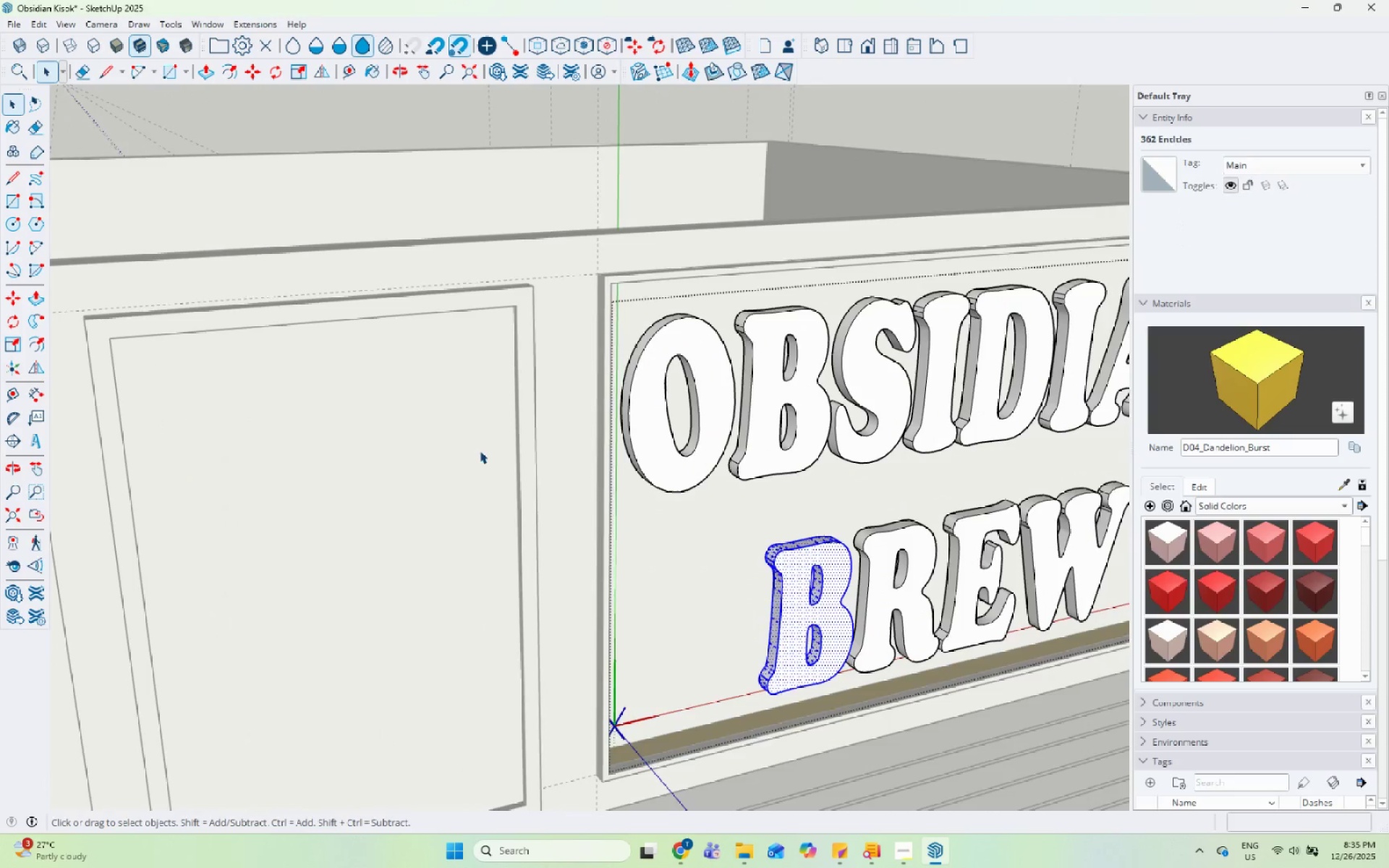 
key(Escape)
 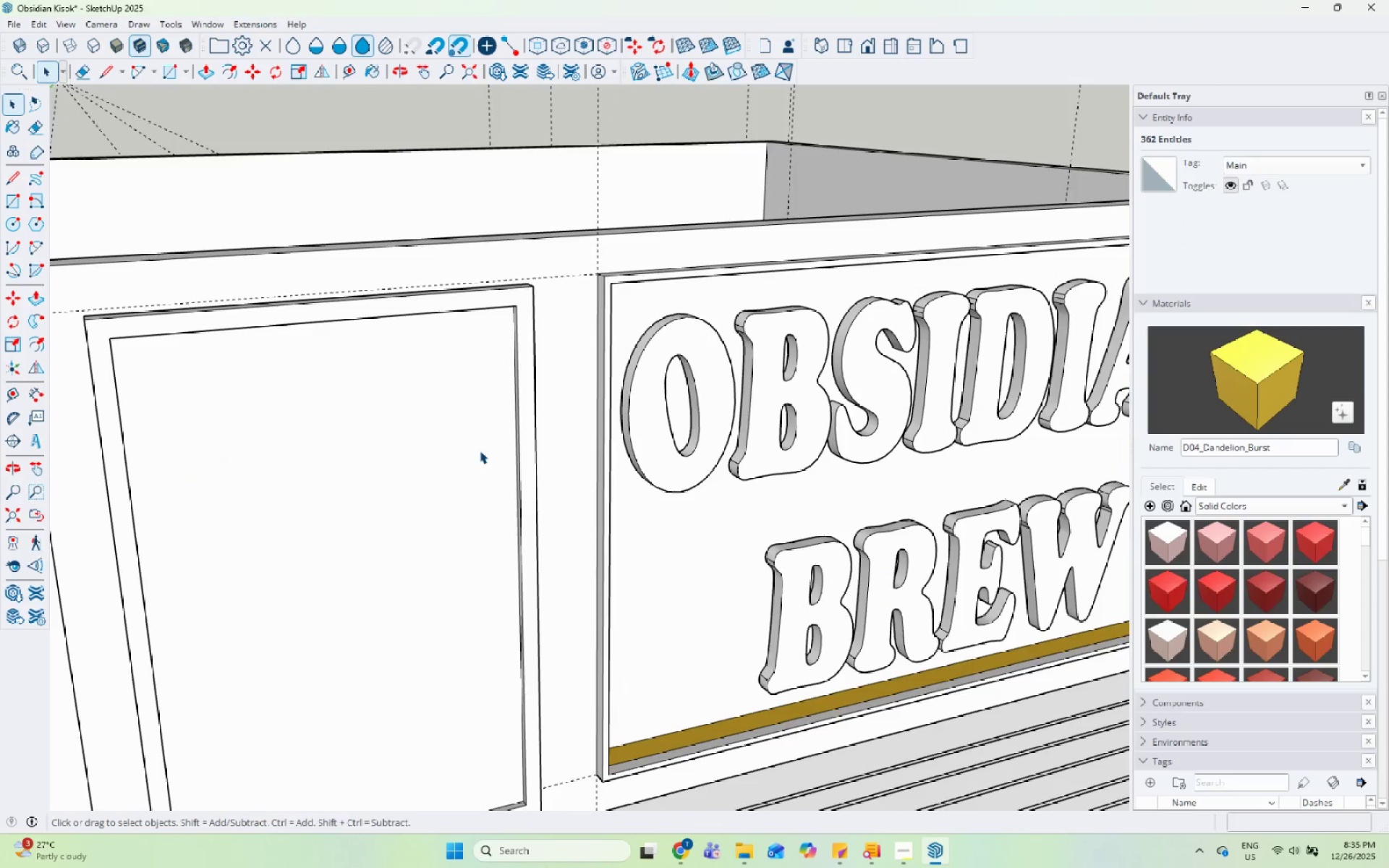 
scroll: coordinate [875, 349], scroll_direction: down, amount: 19.0
 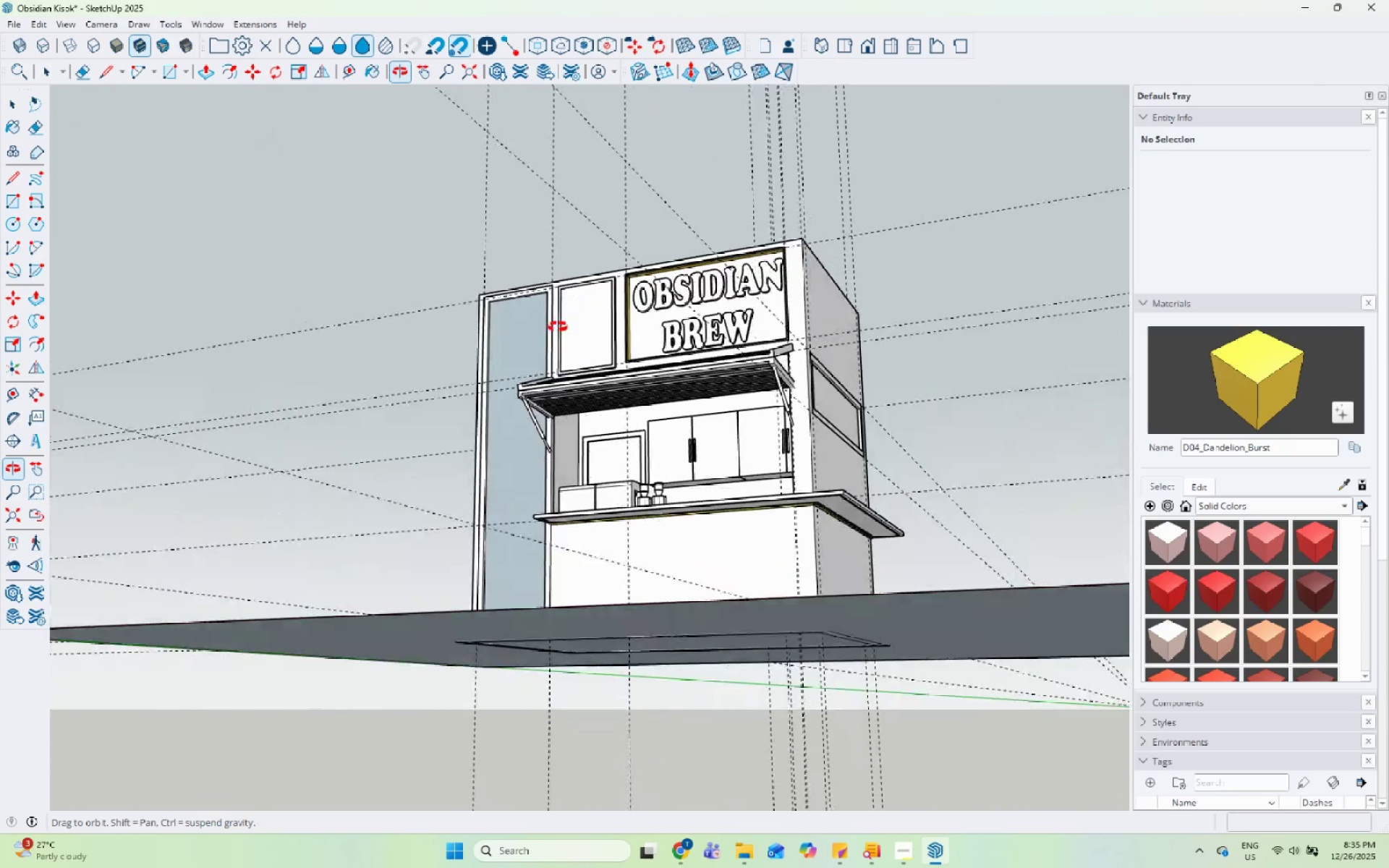 
left_click([726, 325])
 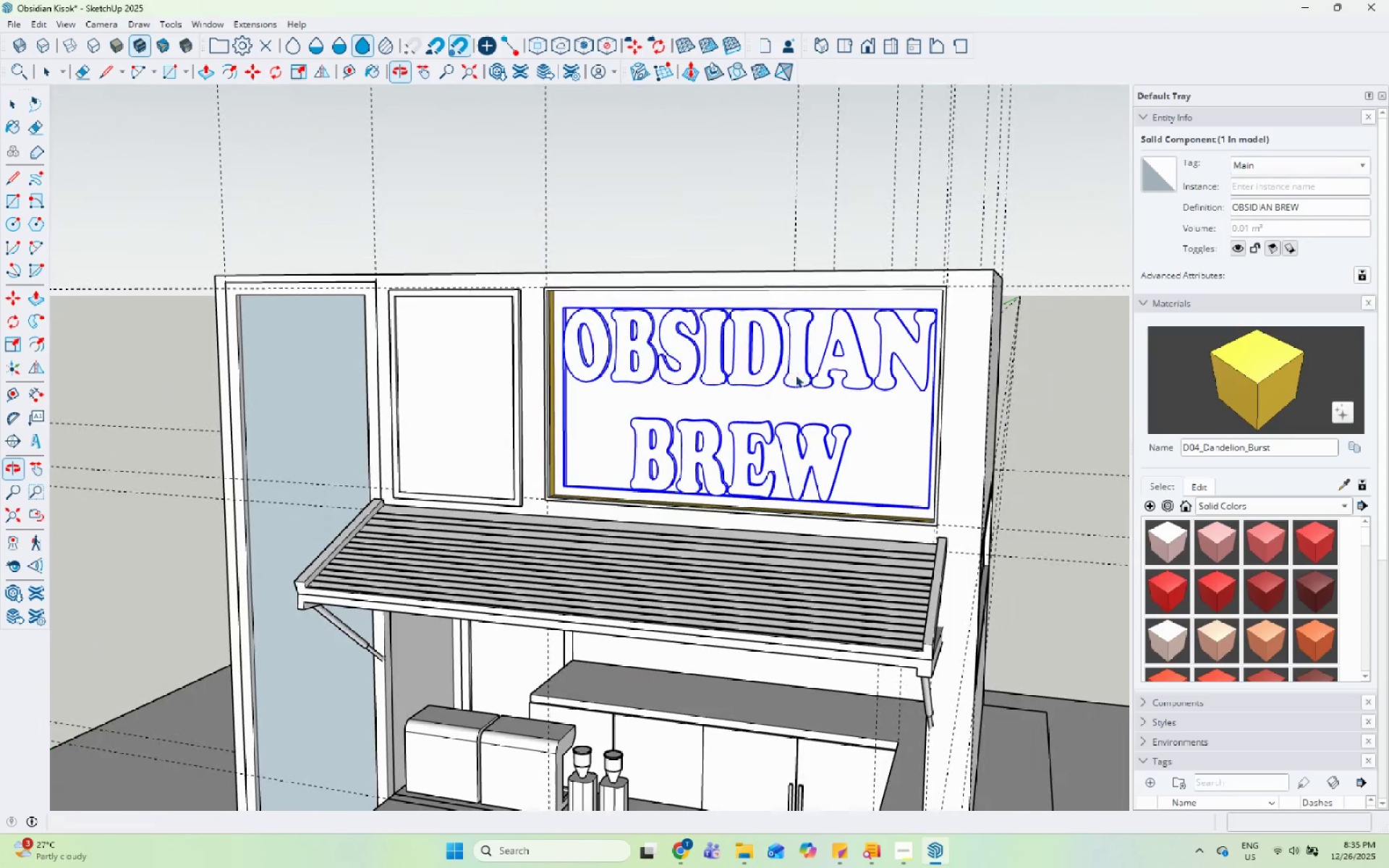 
scroll: coordinate [726, 325], scroll_direction: up, amount: 8.0
 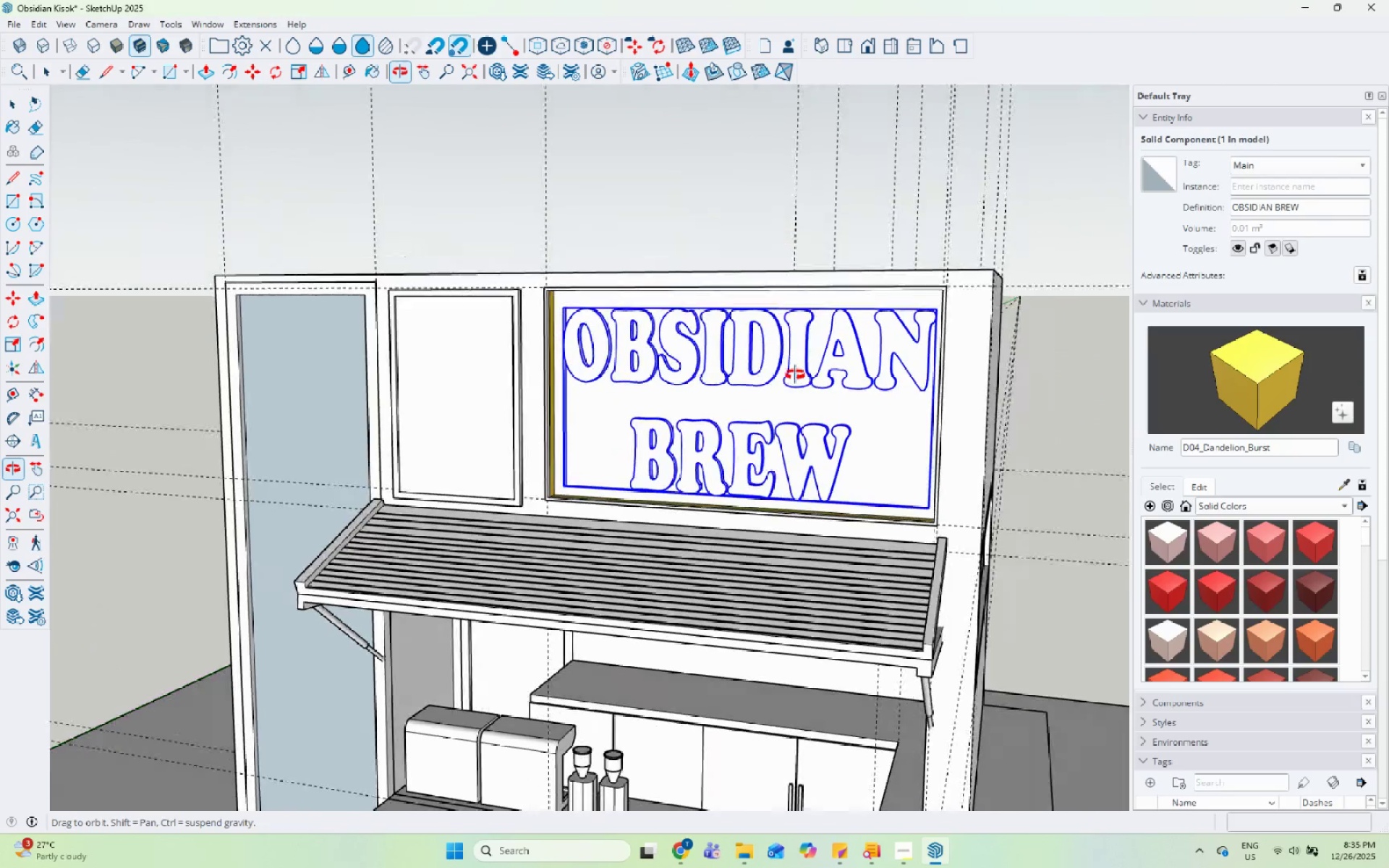 
key(S)
 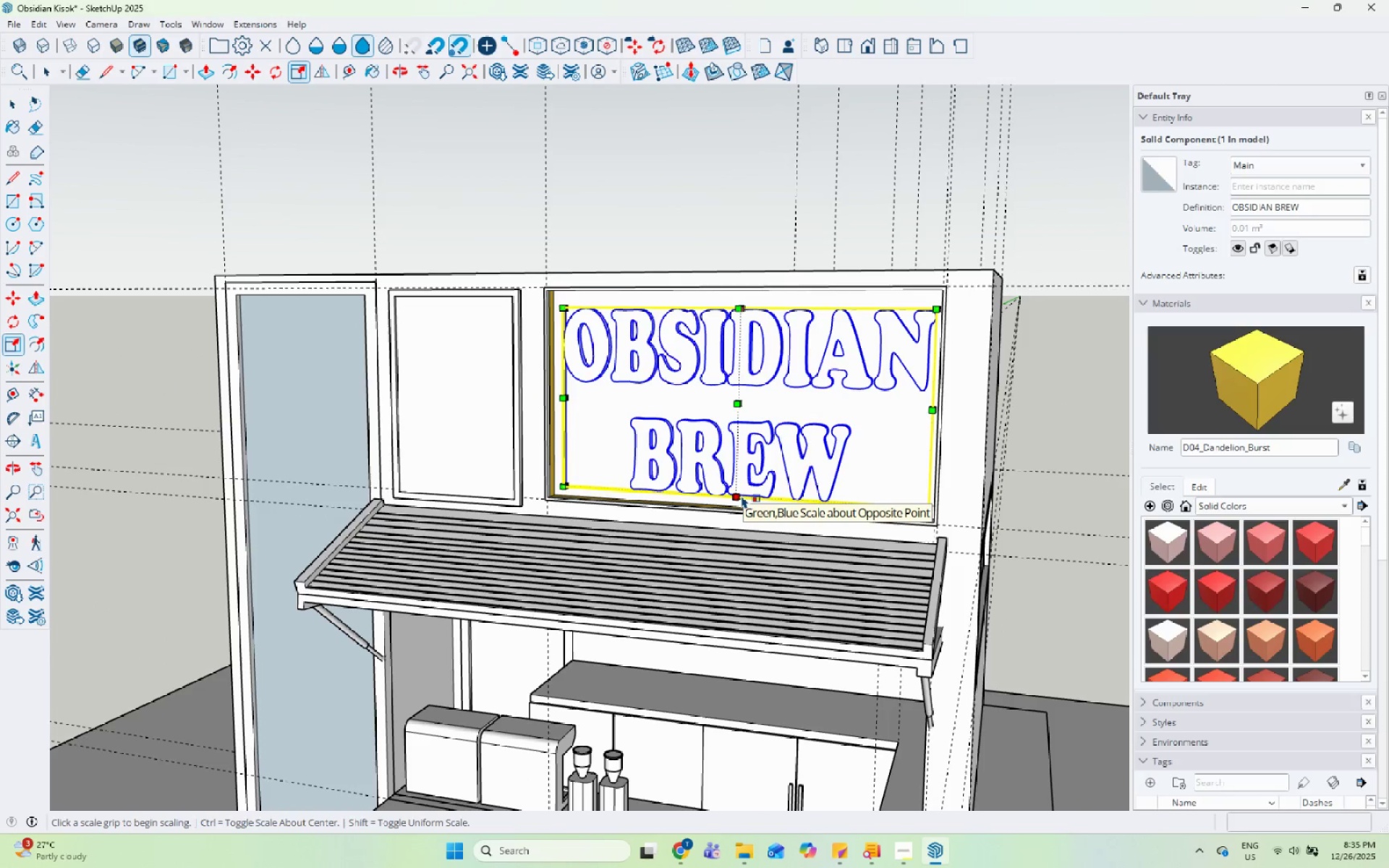 
scroll: coordinate [737, 493], scroll_direction: up, amount: 11.0
 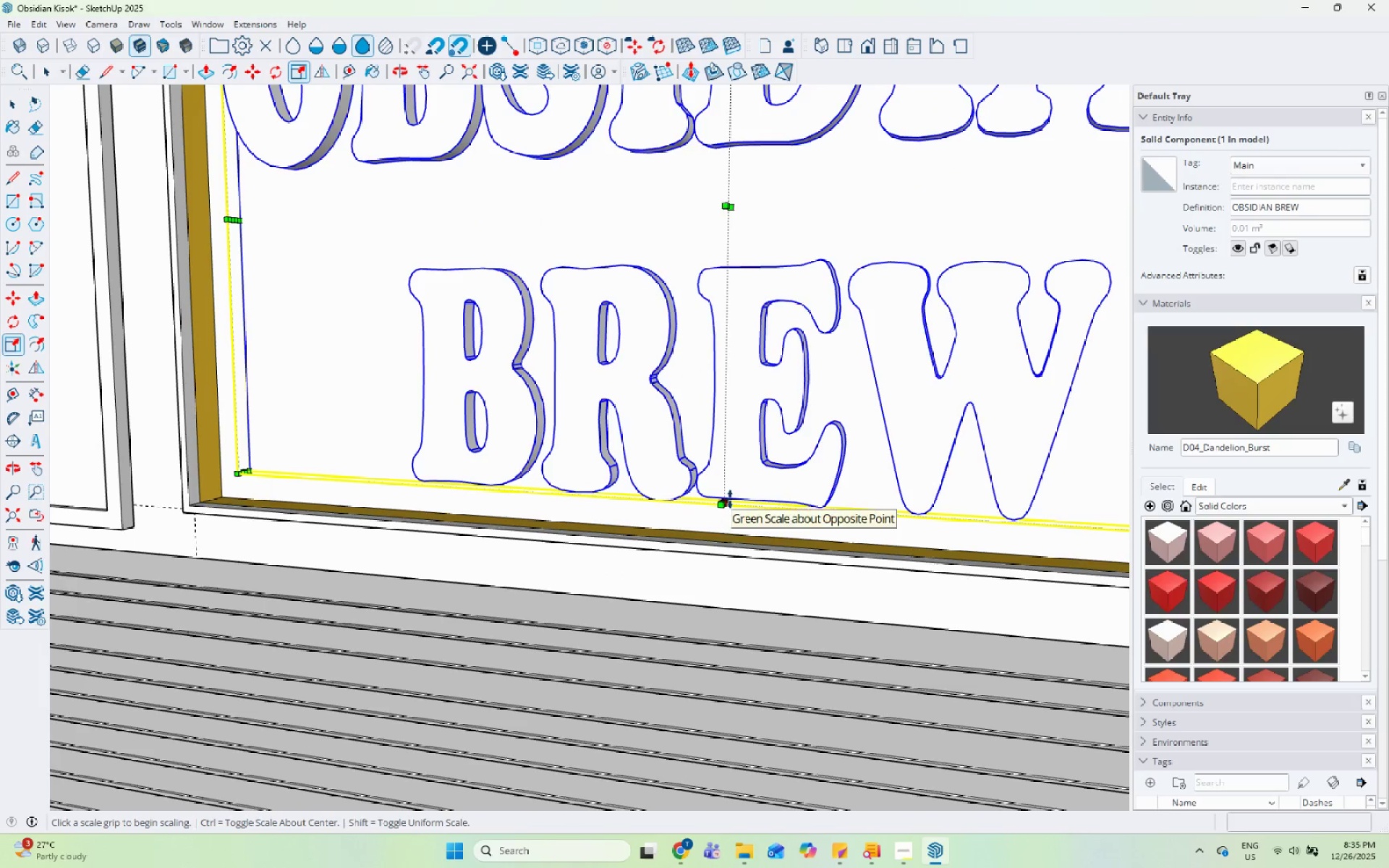 
left_click([730, 499])
 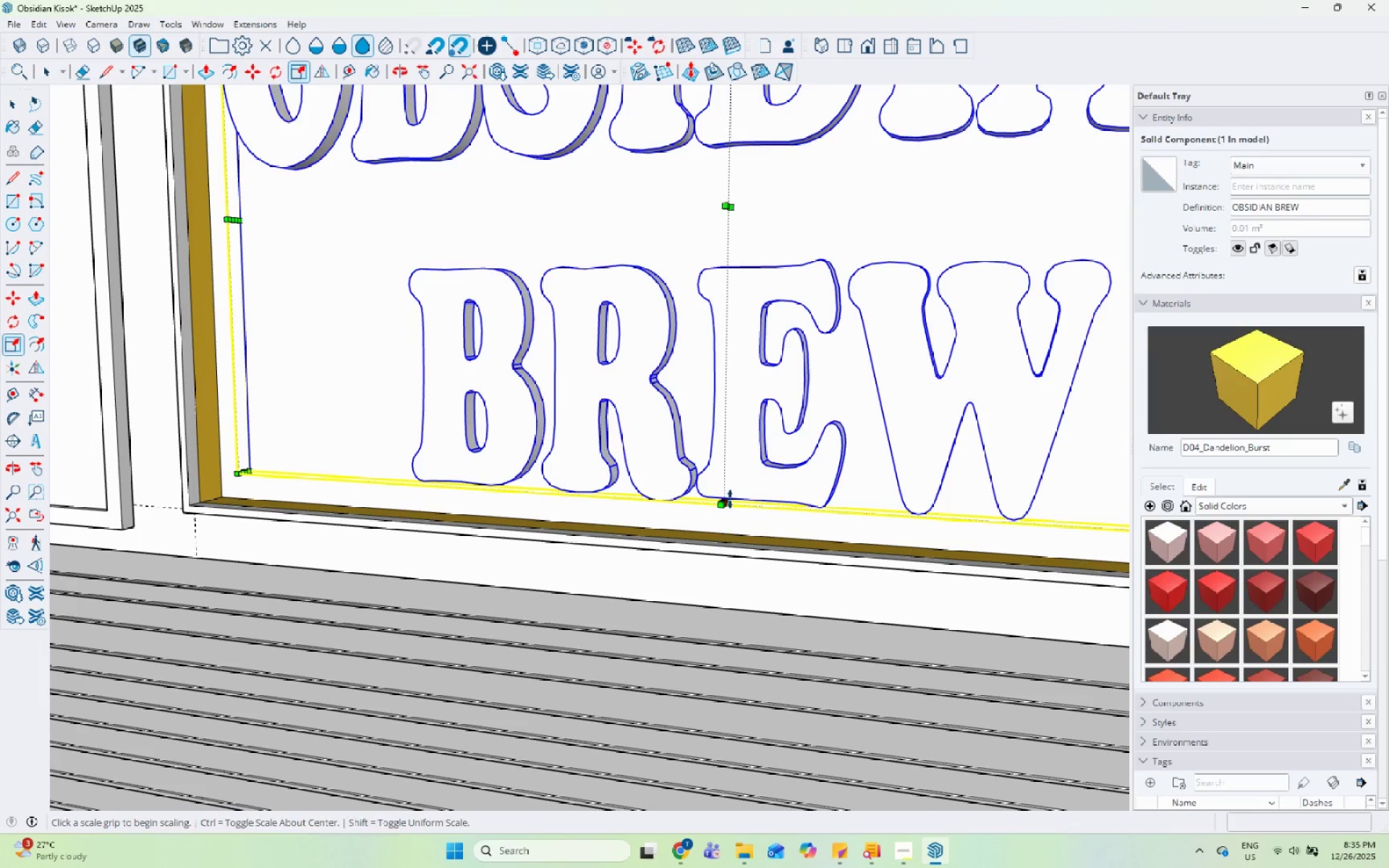 
hold_key(key=ControlLeft, duration=1.5)
scroll: coordinate [736, 445], scroll_direction: down, amount: 2.0
 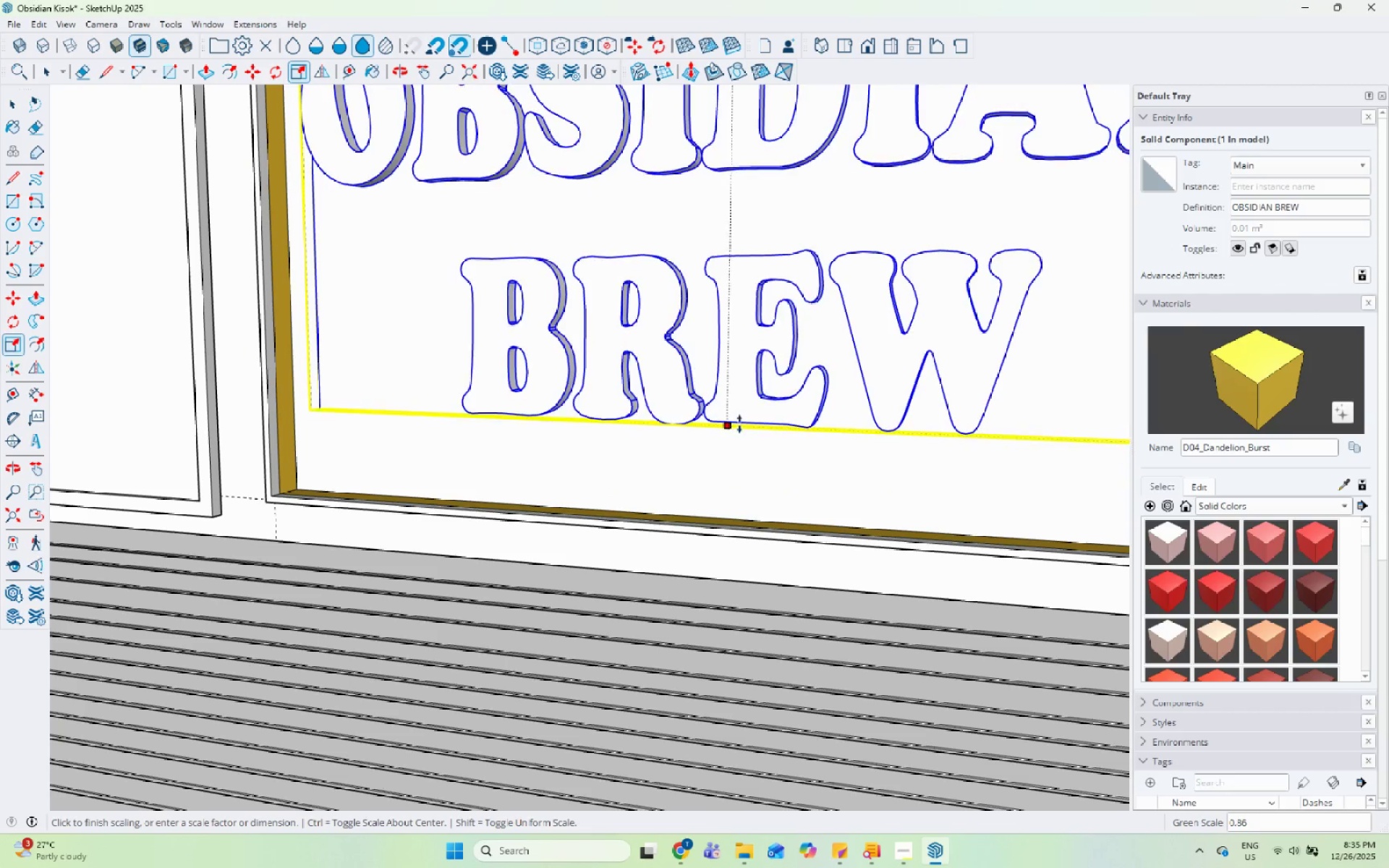 
hold_key(key=ControlLeft, duration=0.73)
left_click([742, 420])
 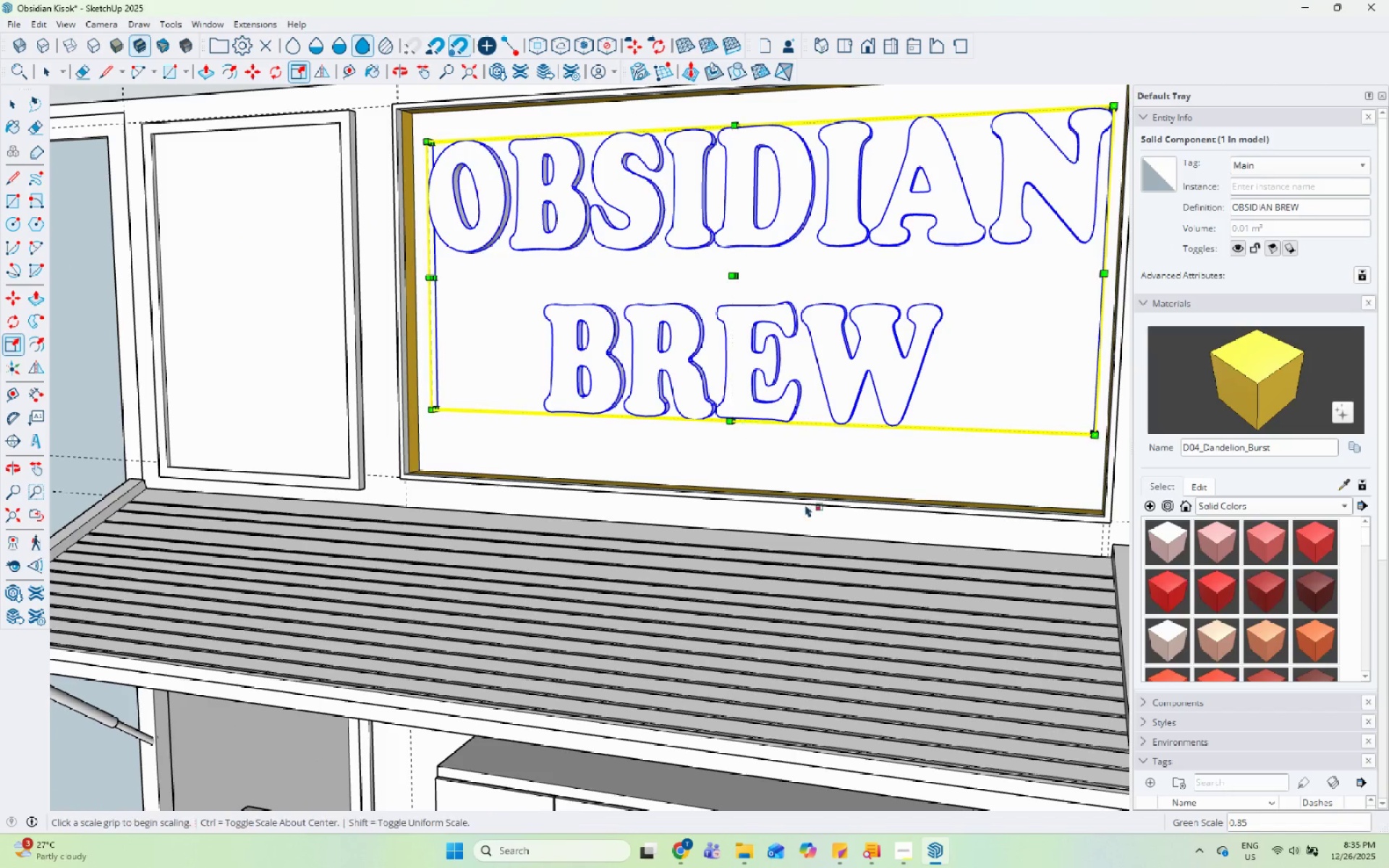 
scroll: coordinate [742, 420], scroll_direction: down, amount: 4.0
 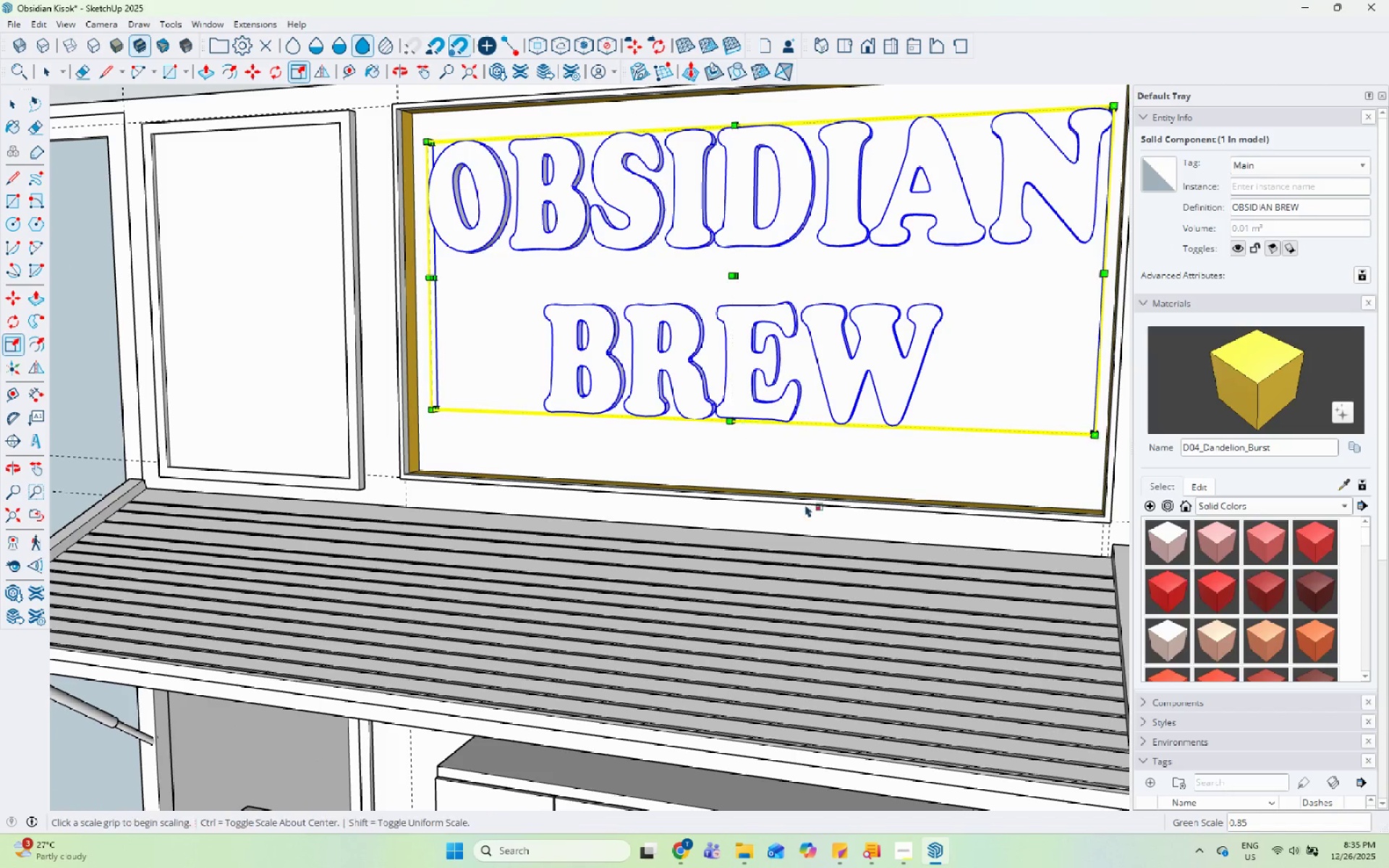 
key(Space)
 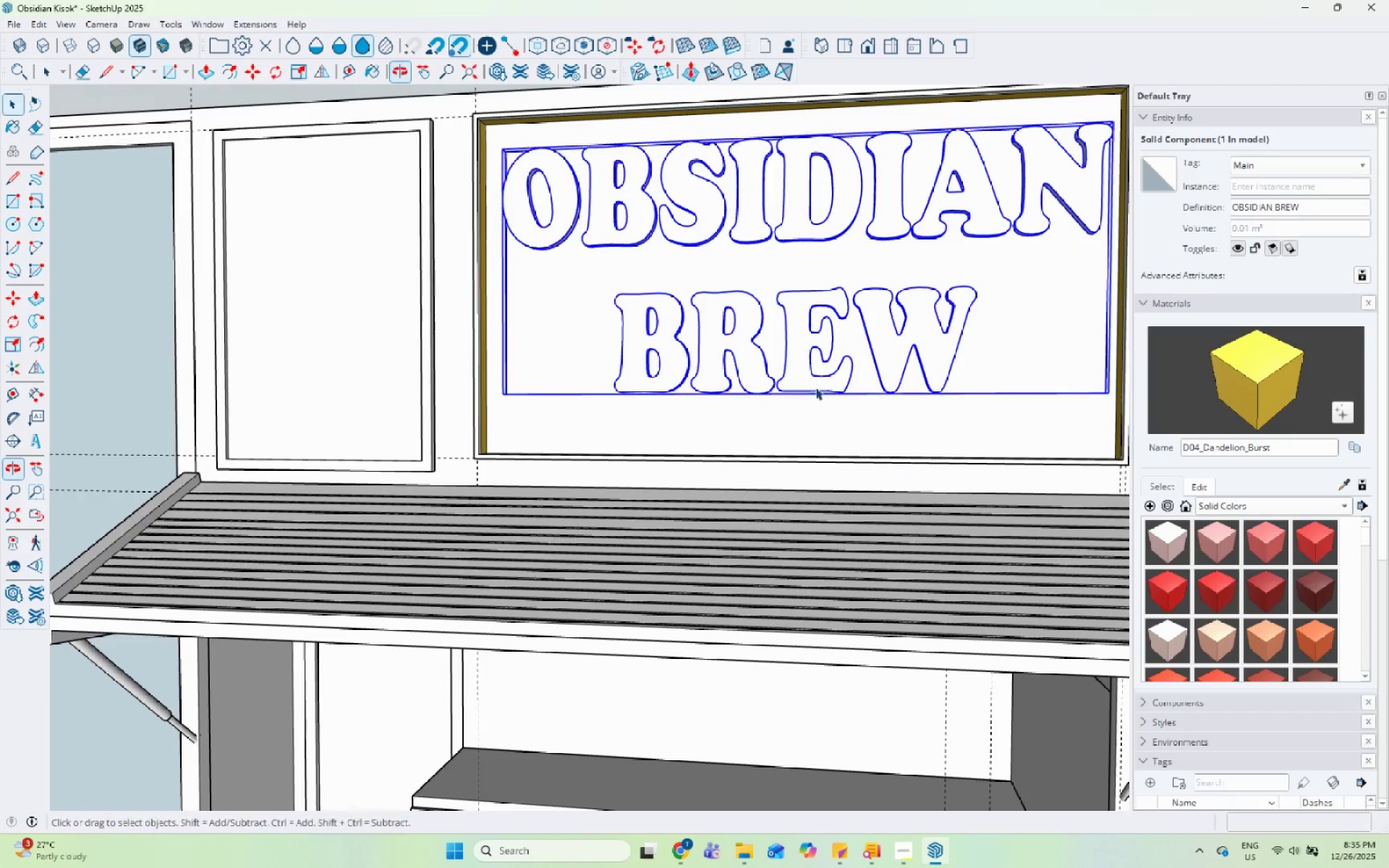 
scroll: coordinate [817, 523], scroll_direction: down, amount: 1.0
 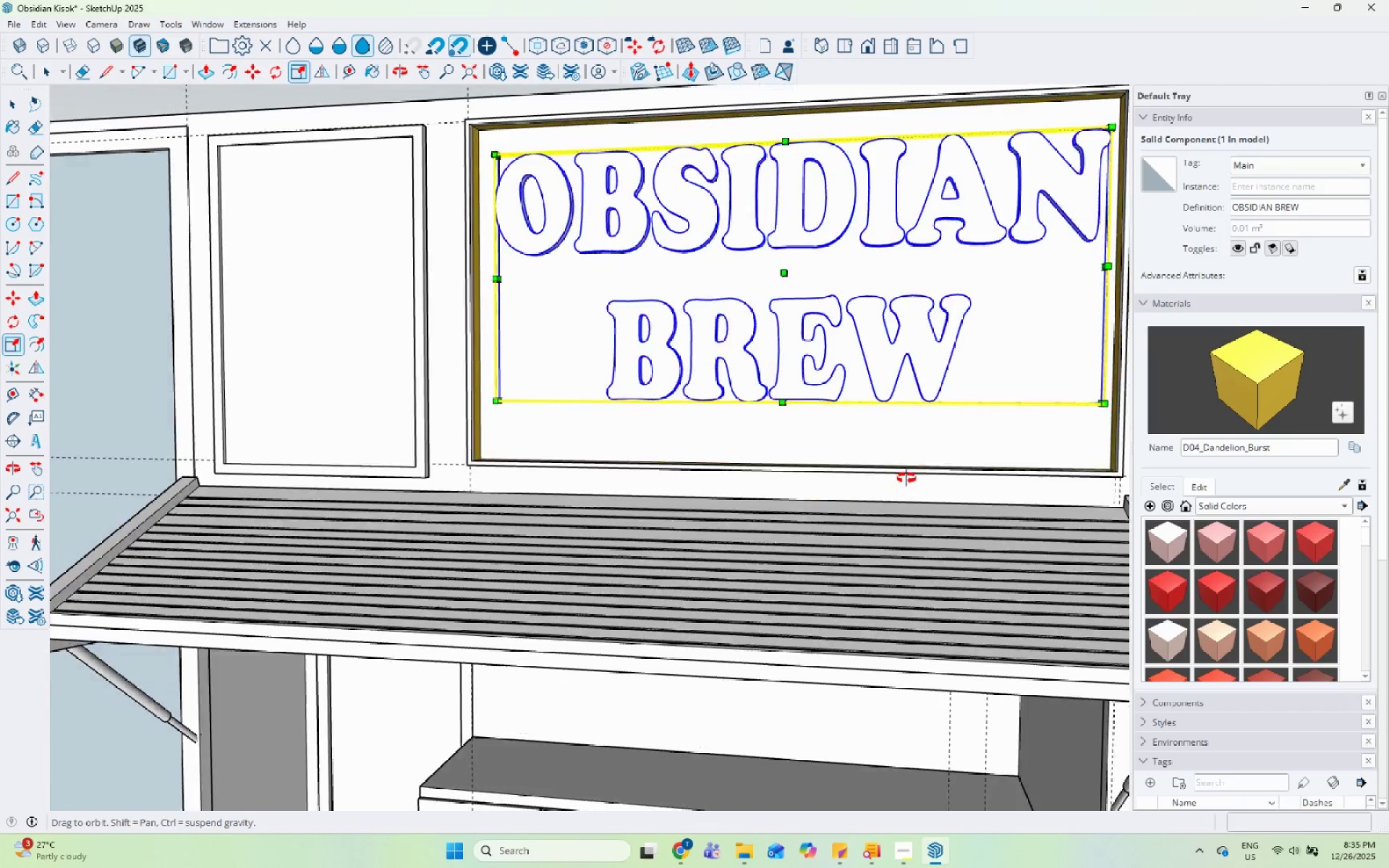 
left_click([885, 338])
 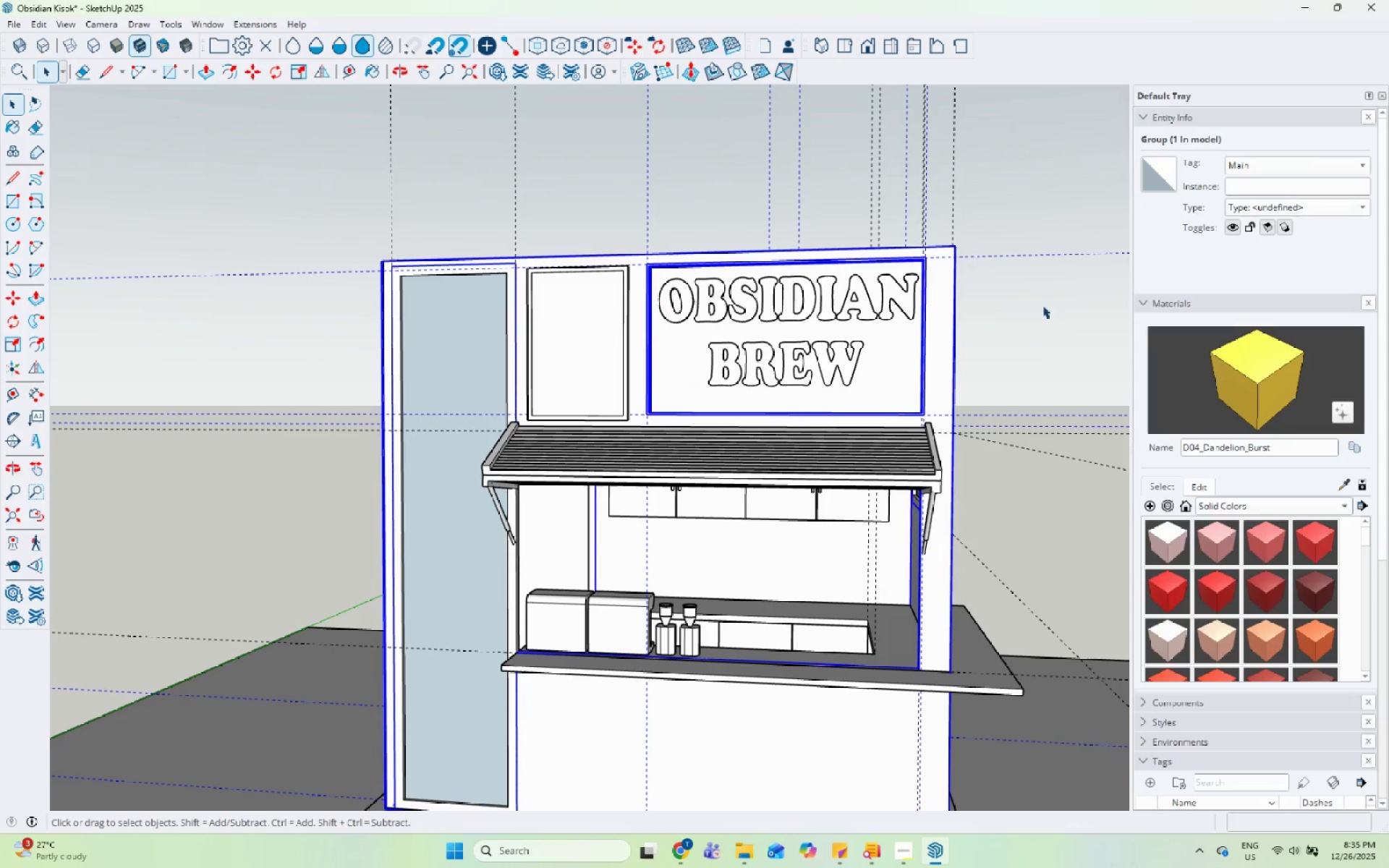 
scroll: coordinate [778, 391], scroll_direction: down, amount: 9.0
 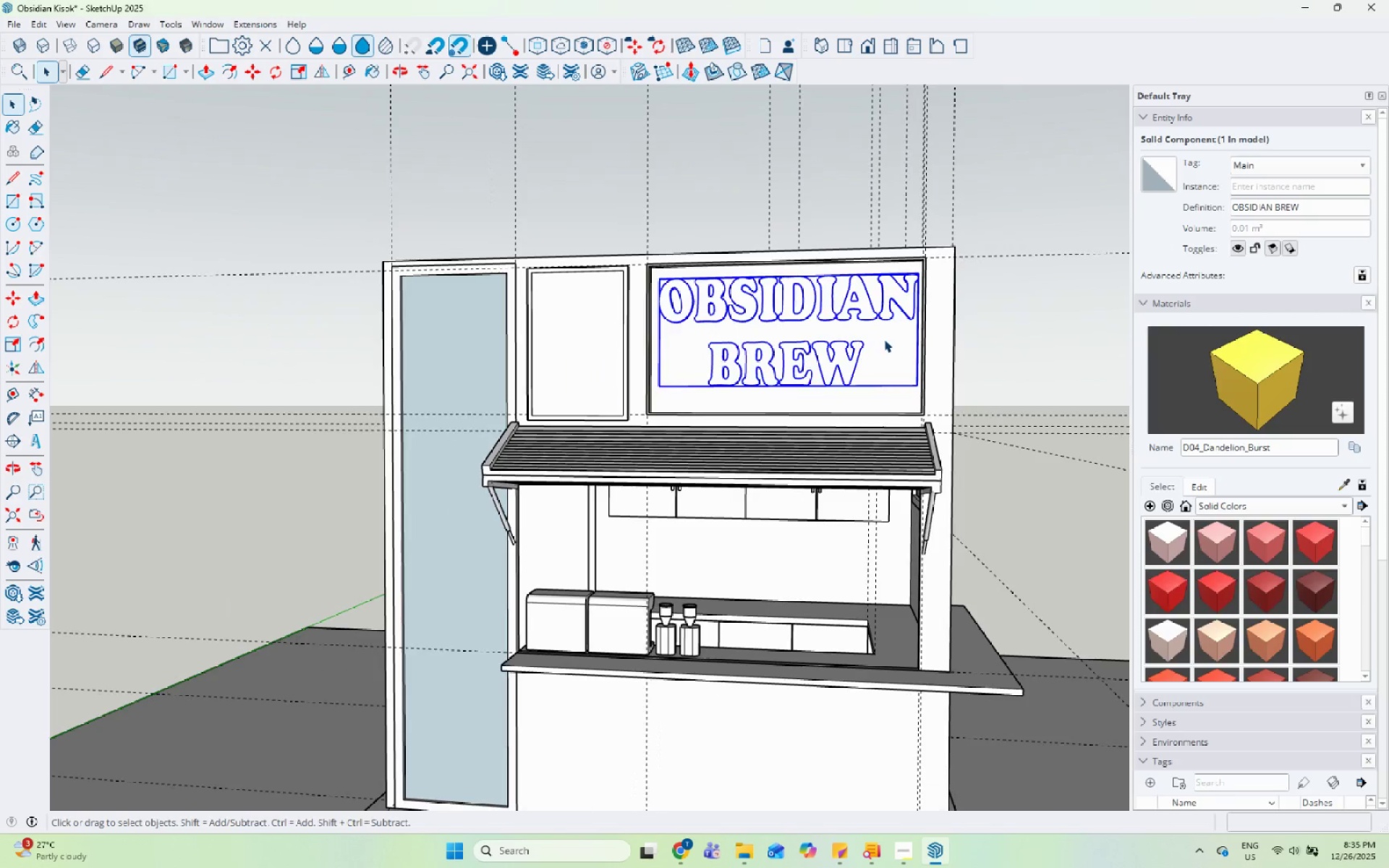 
left_click([1027, 323])
 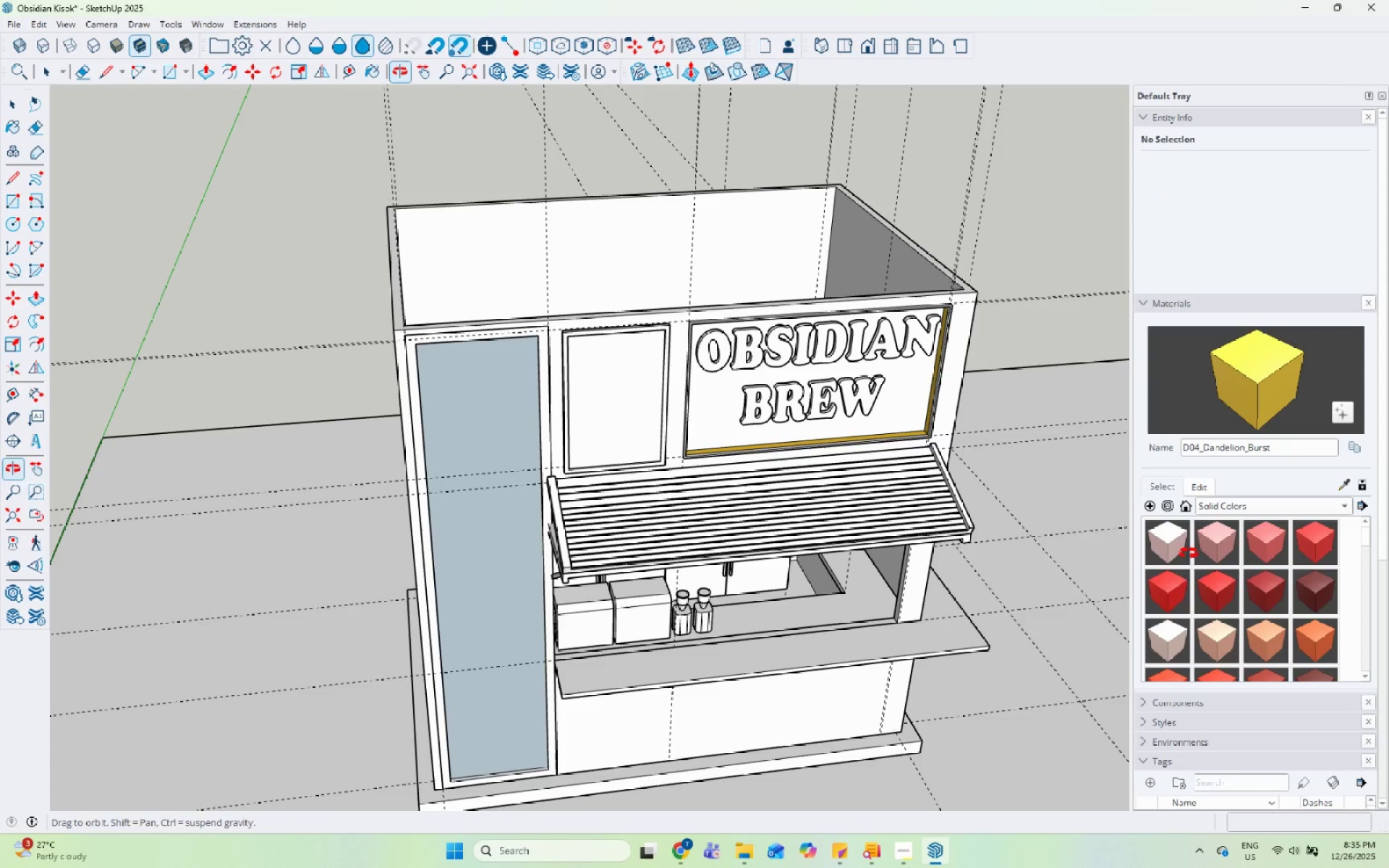 
left_click([773, 342])
 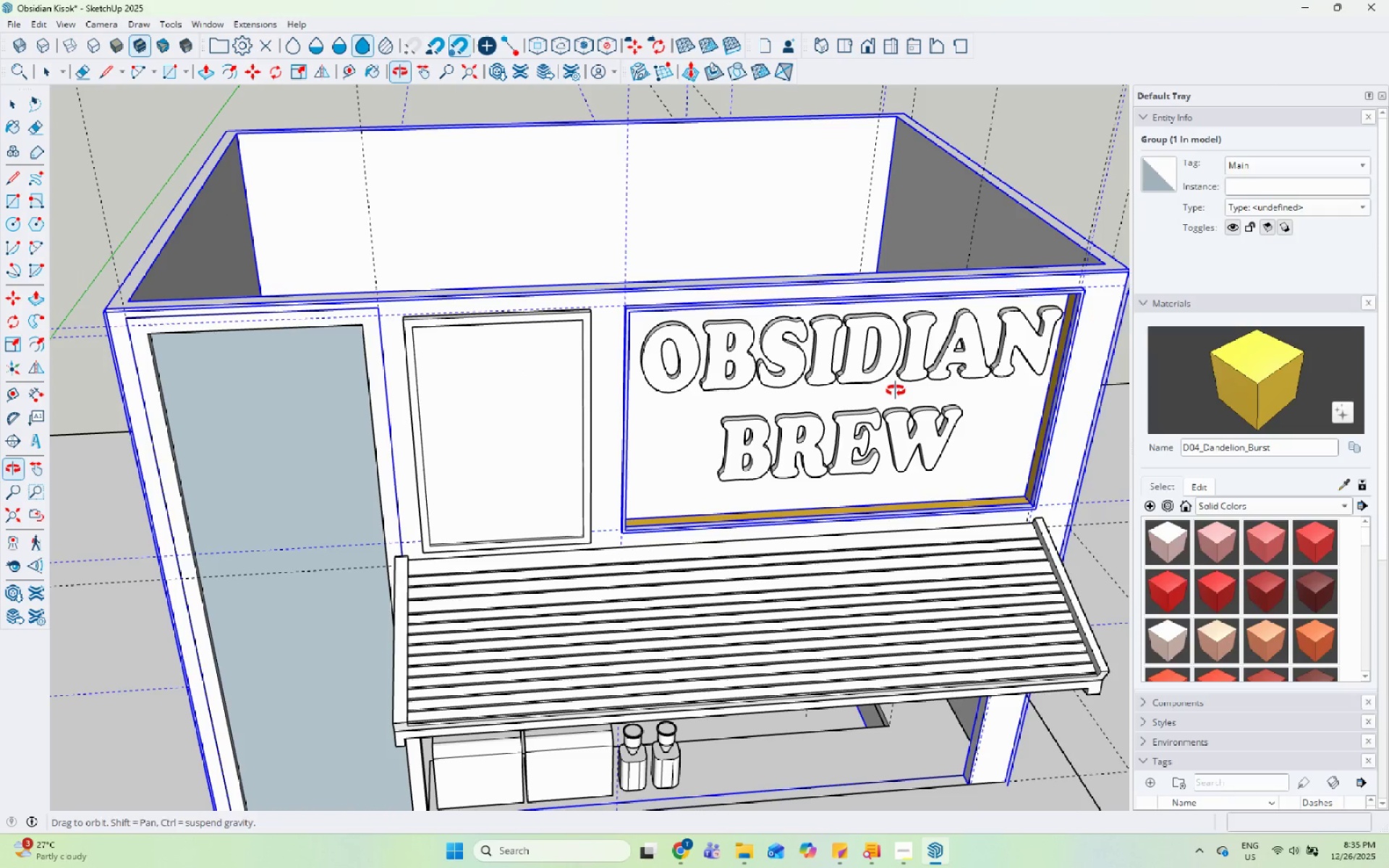 
scroll: coordinate [747, 348], scroll_direction: up, amount: 5.0
 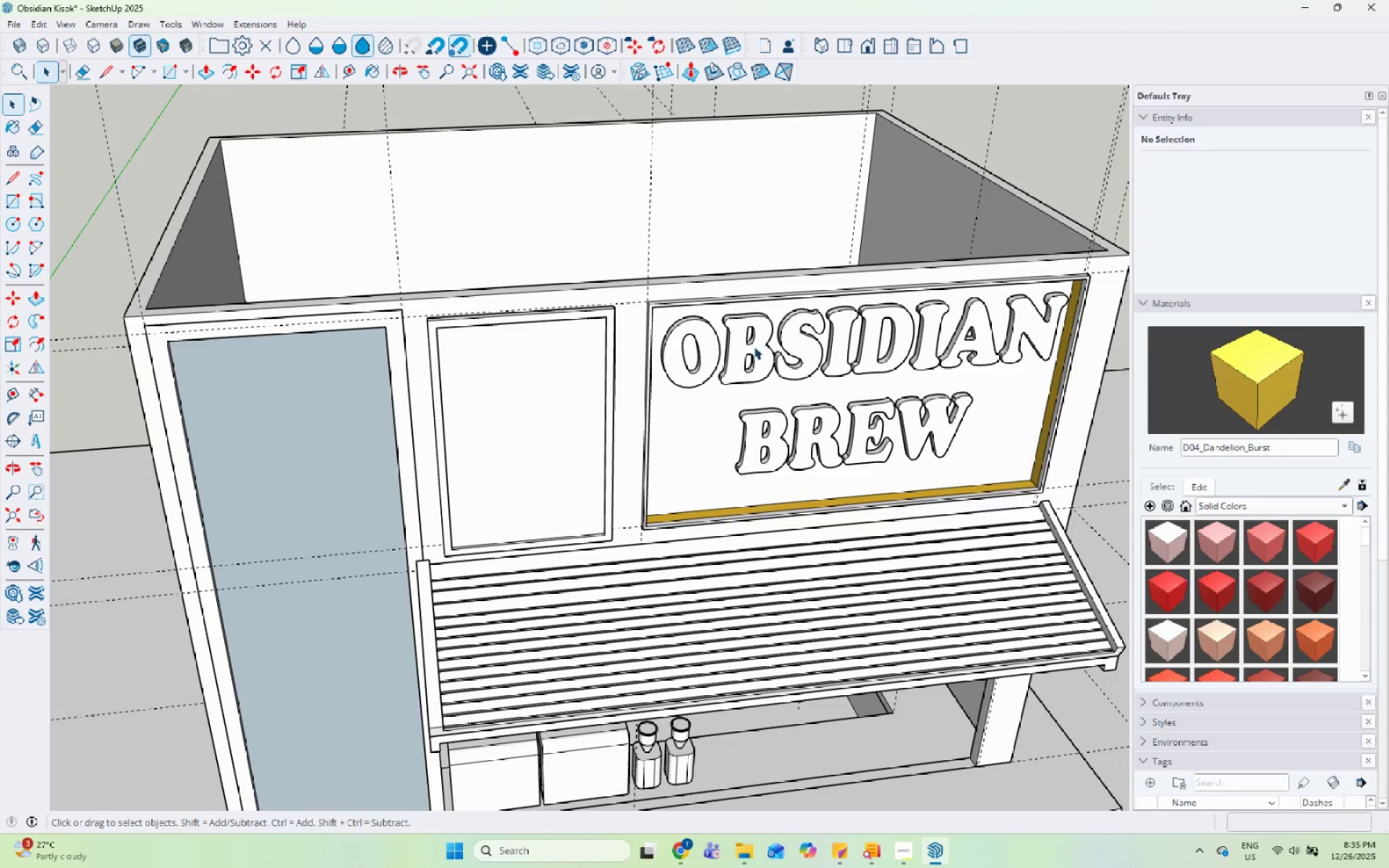 
left_click([898, 375])
 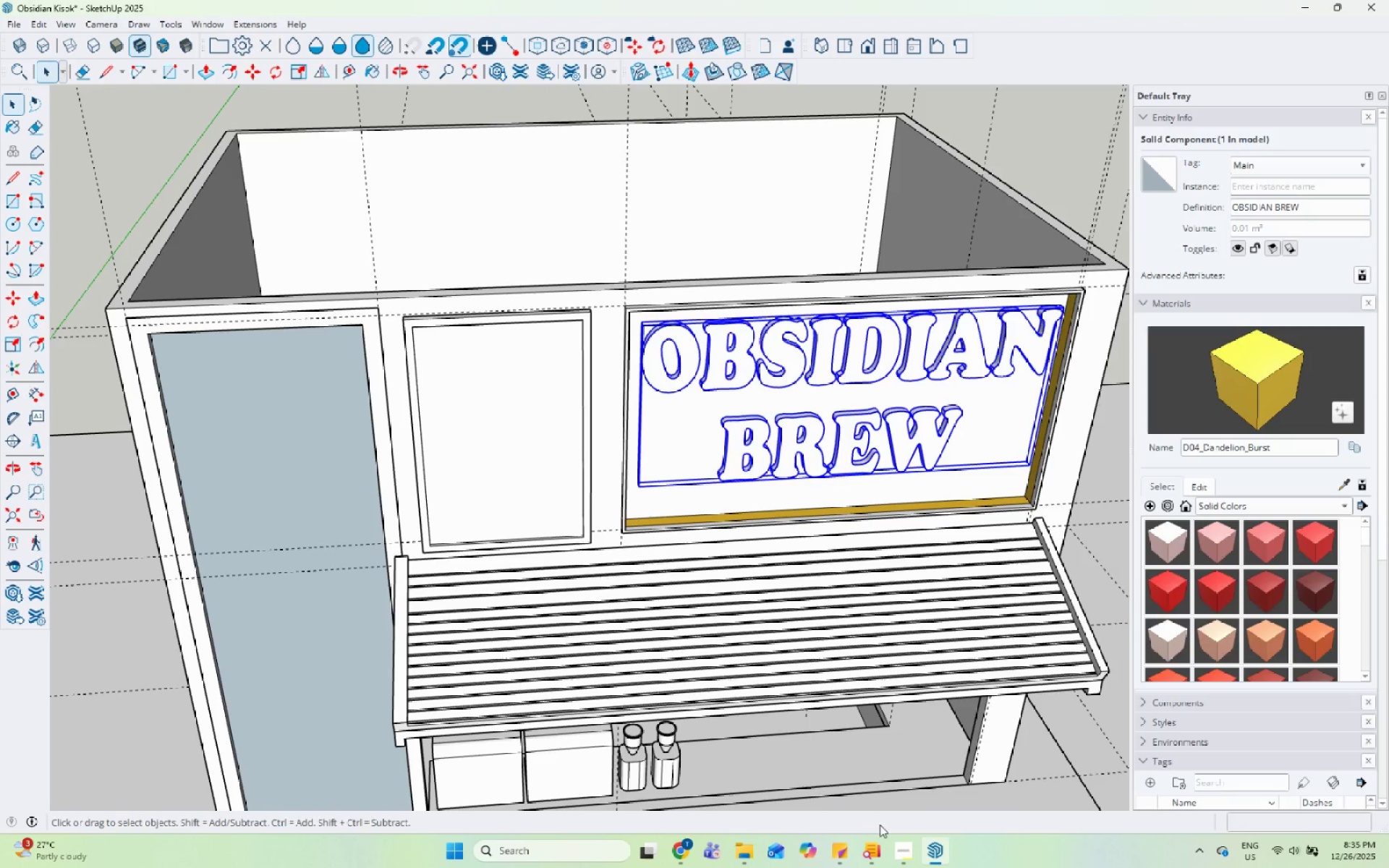 
left_click([879, 357])
 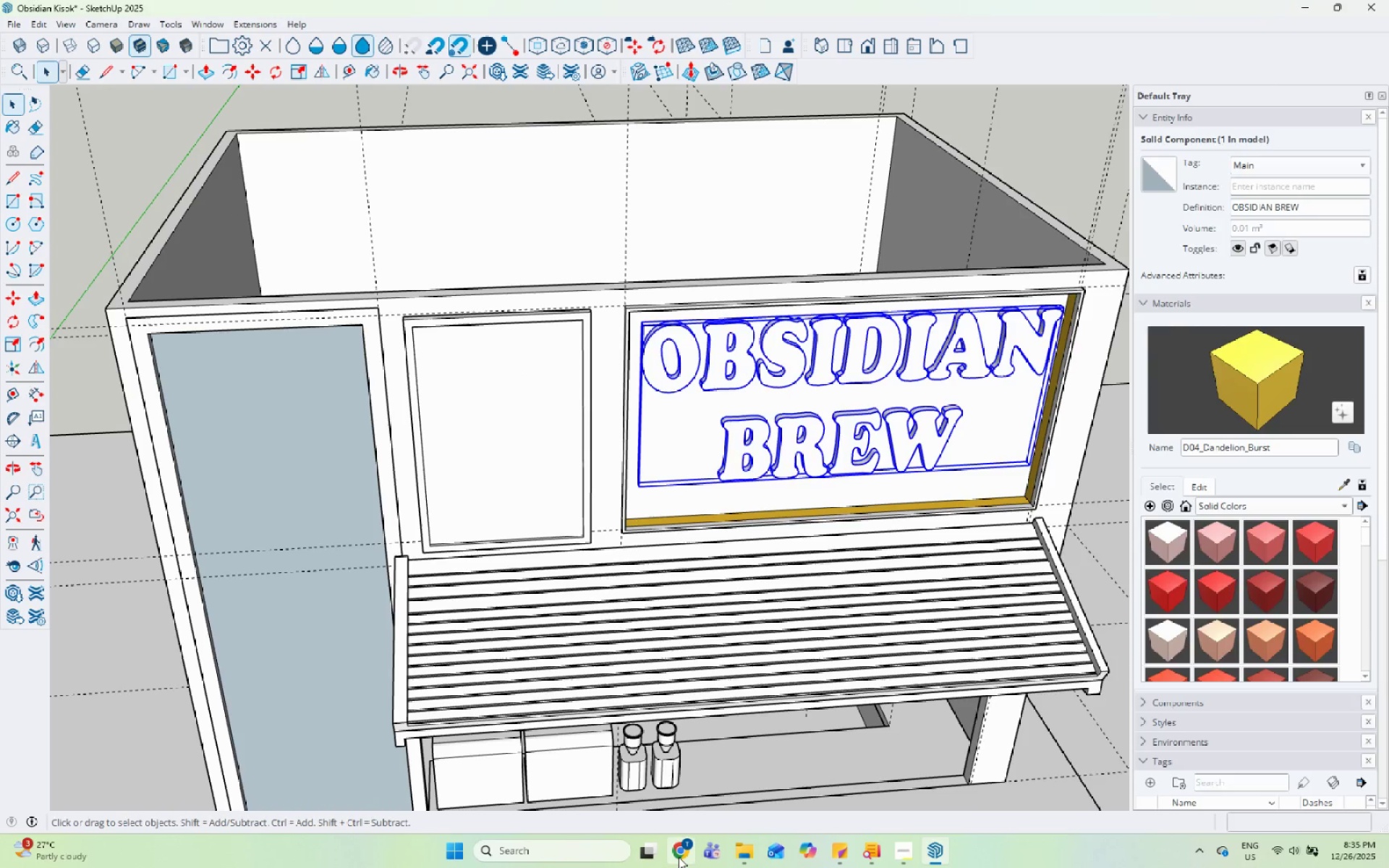 
wait(5.23)
 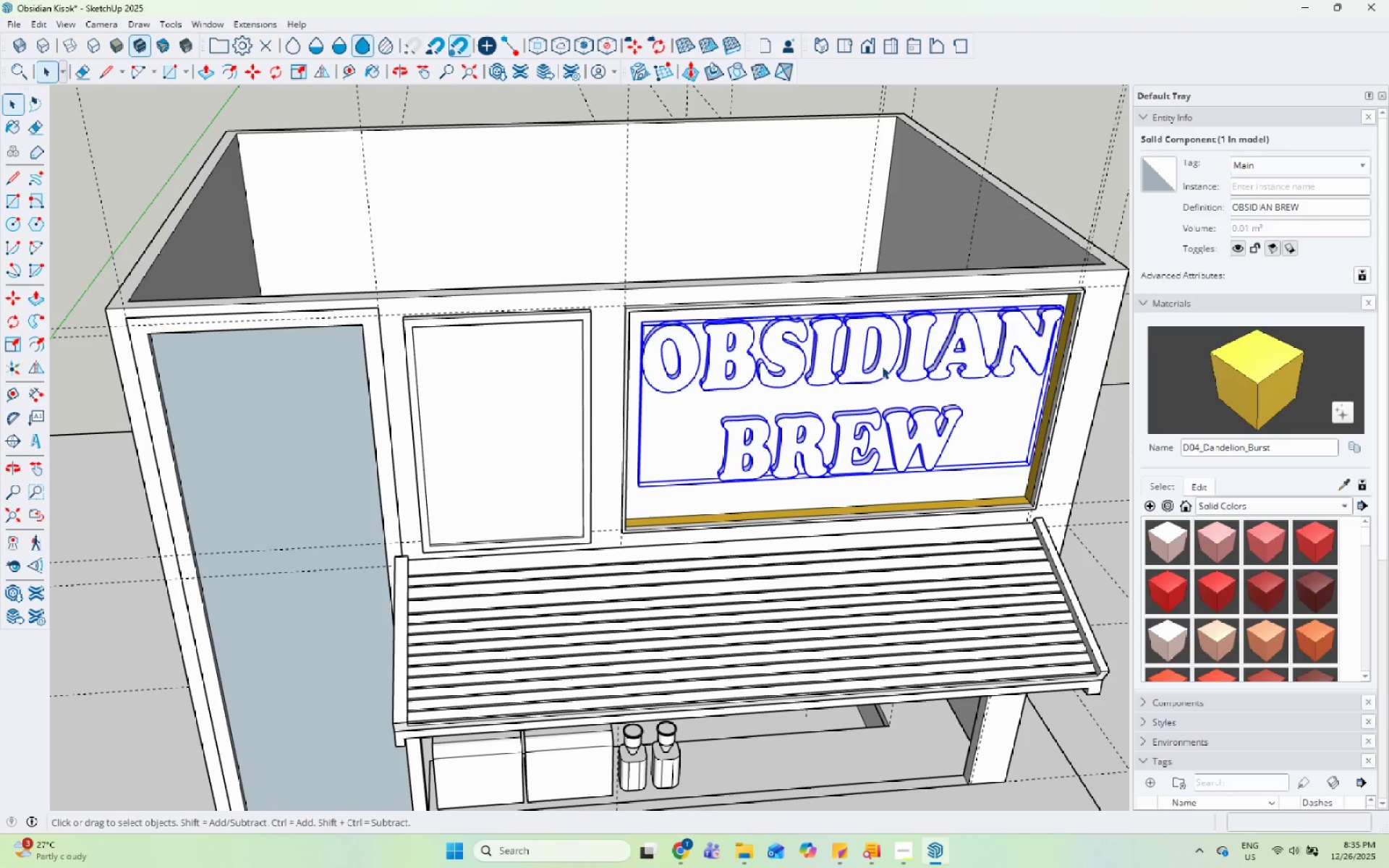 
left_click([887, 496])
 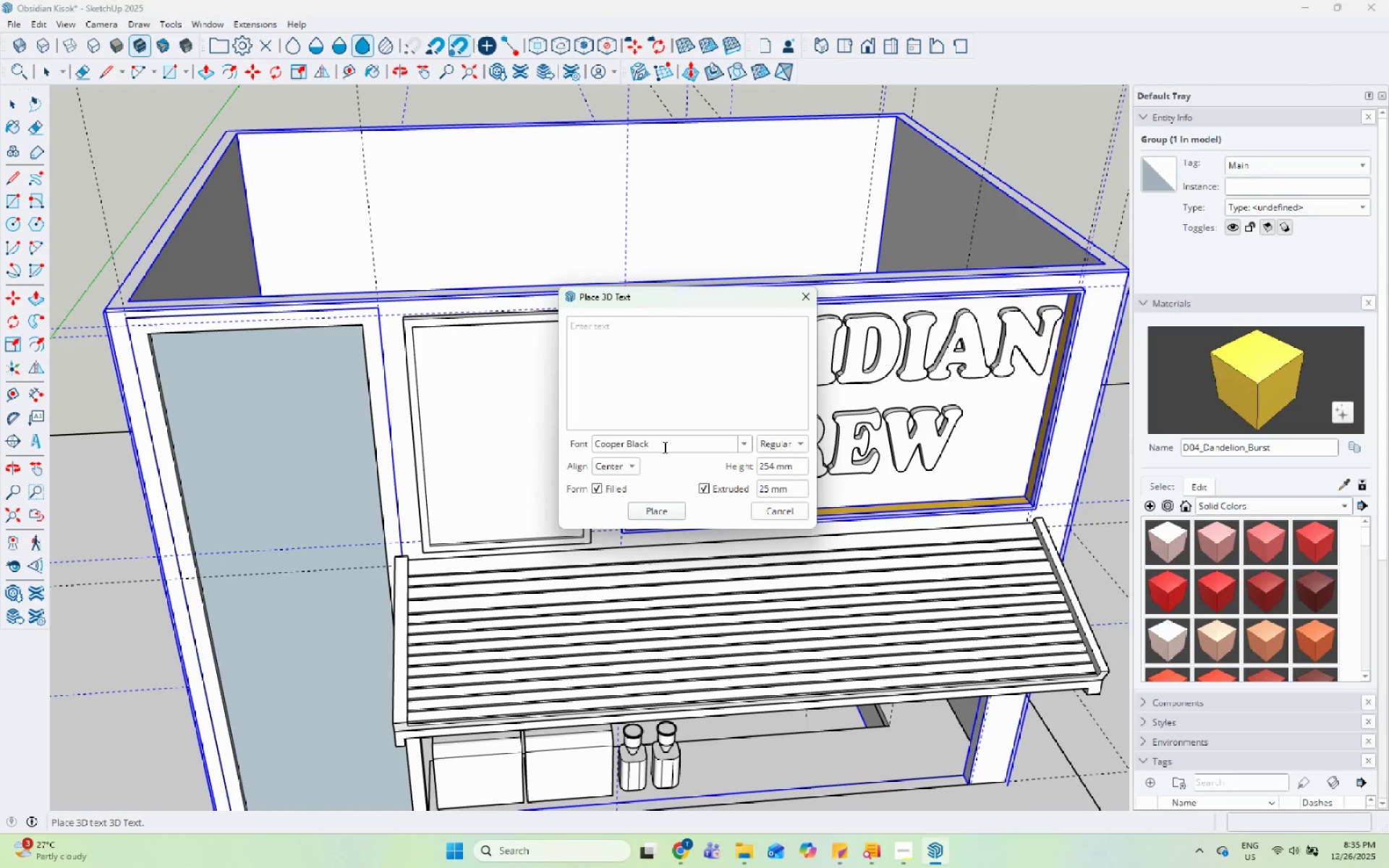 
left_click([744, 443])
 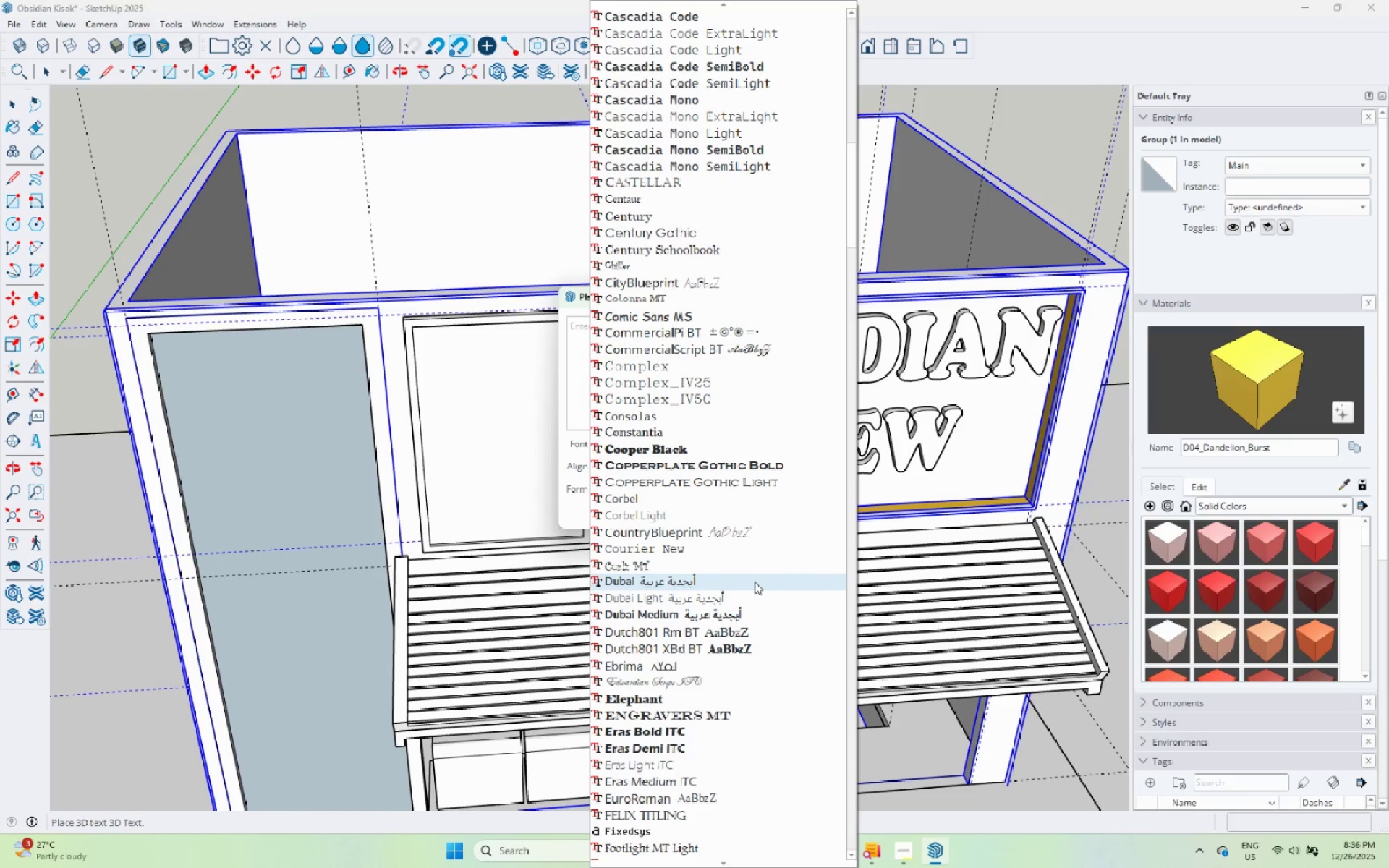 
scroll: coordinate [737, 635], scroll_direction: down, amount: 88.0
 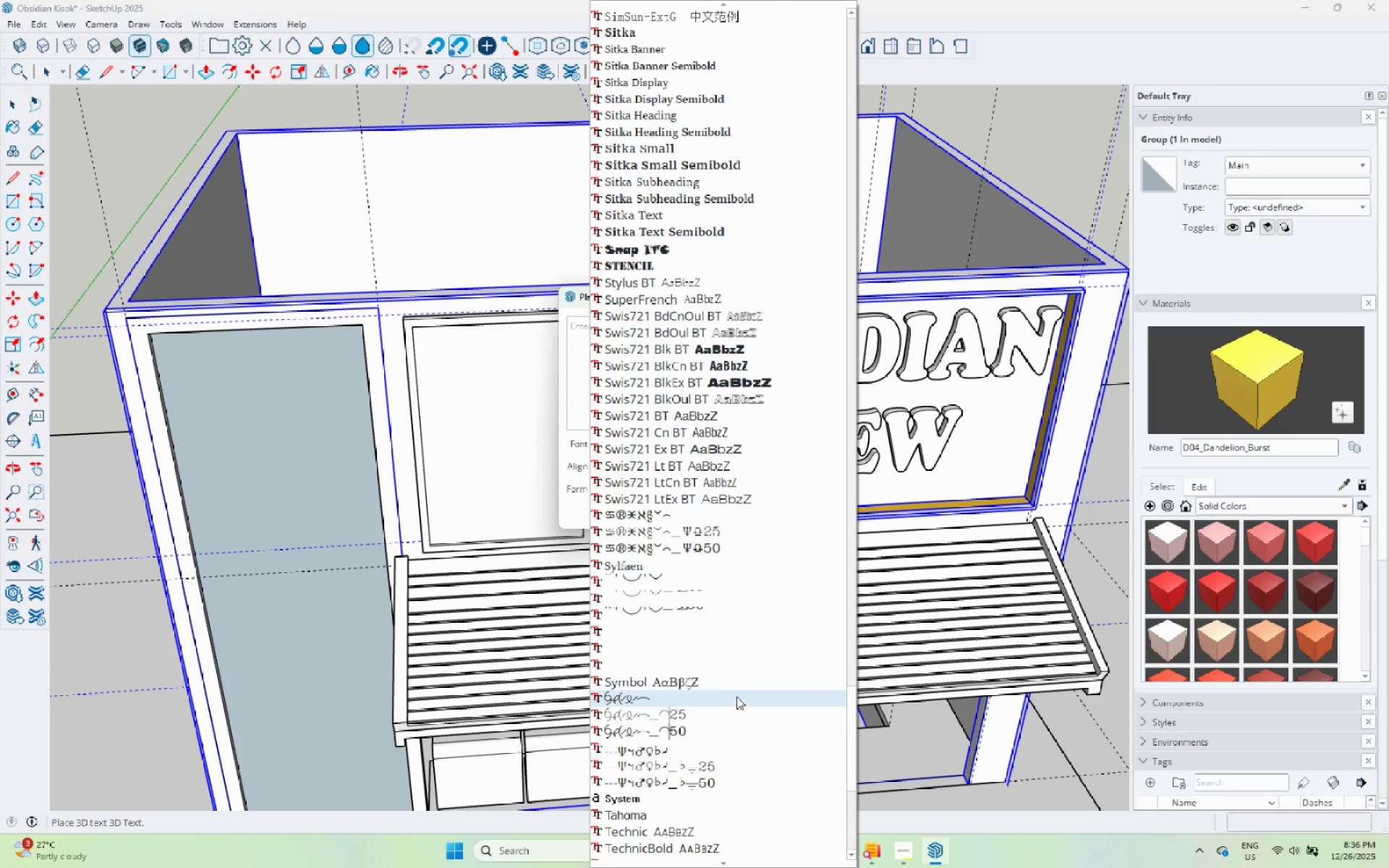 
scroll: coordinate [729, 706], scroll_direction: down, amount: 19.0
 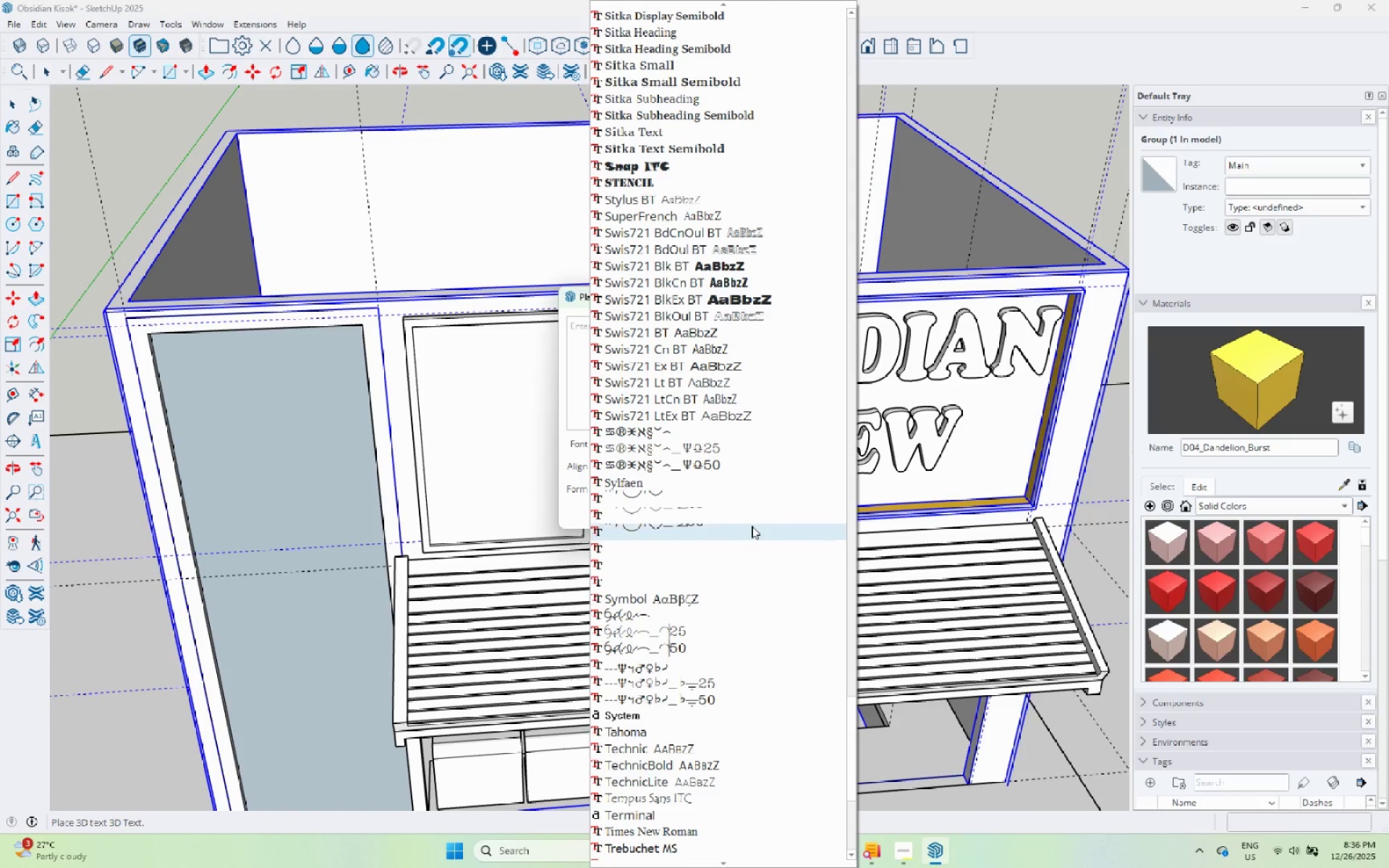 
left_click([752, 526])
 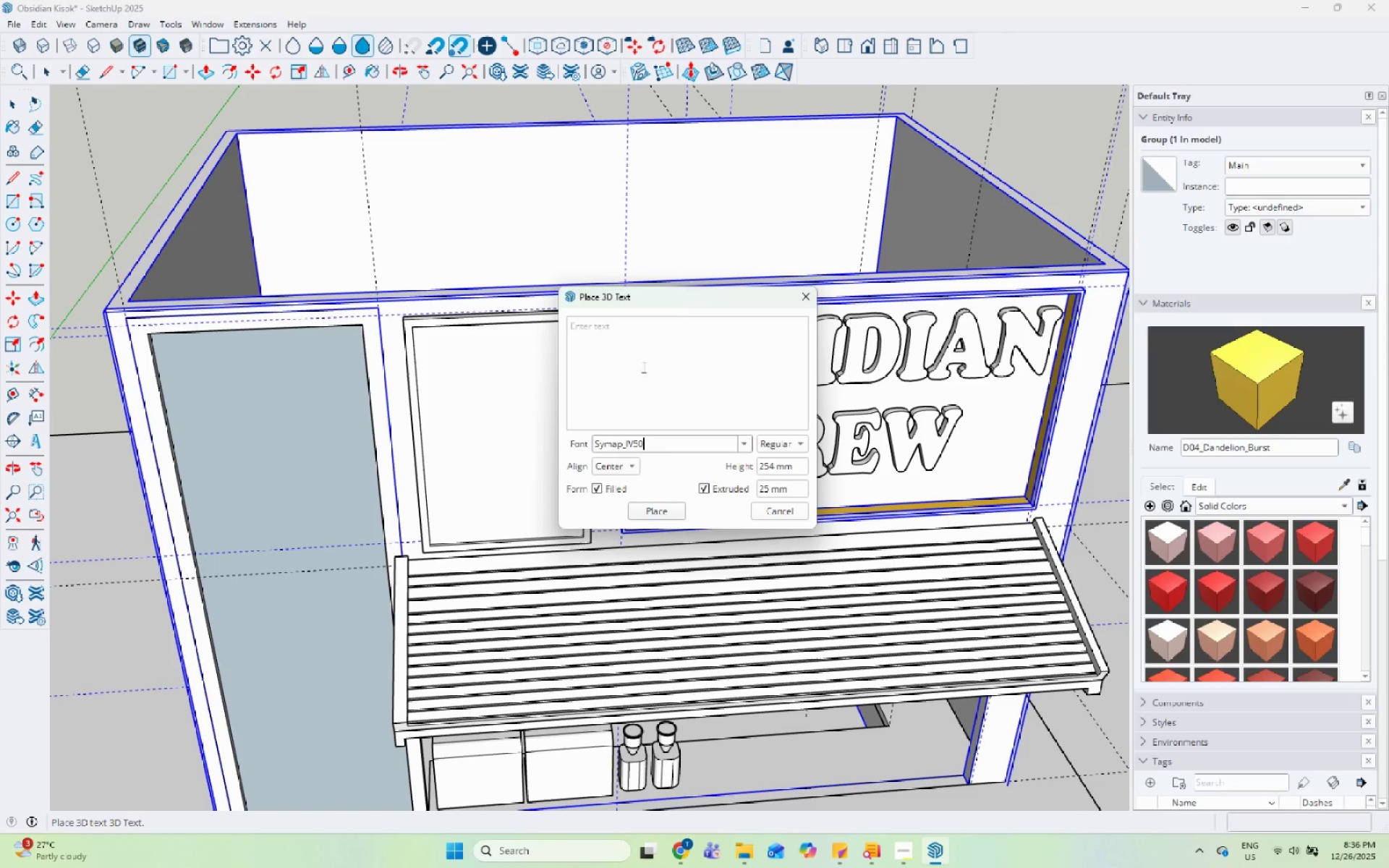 
left_click([658, 331])
 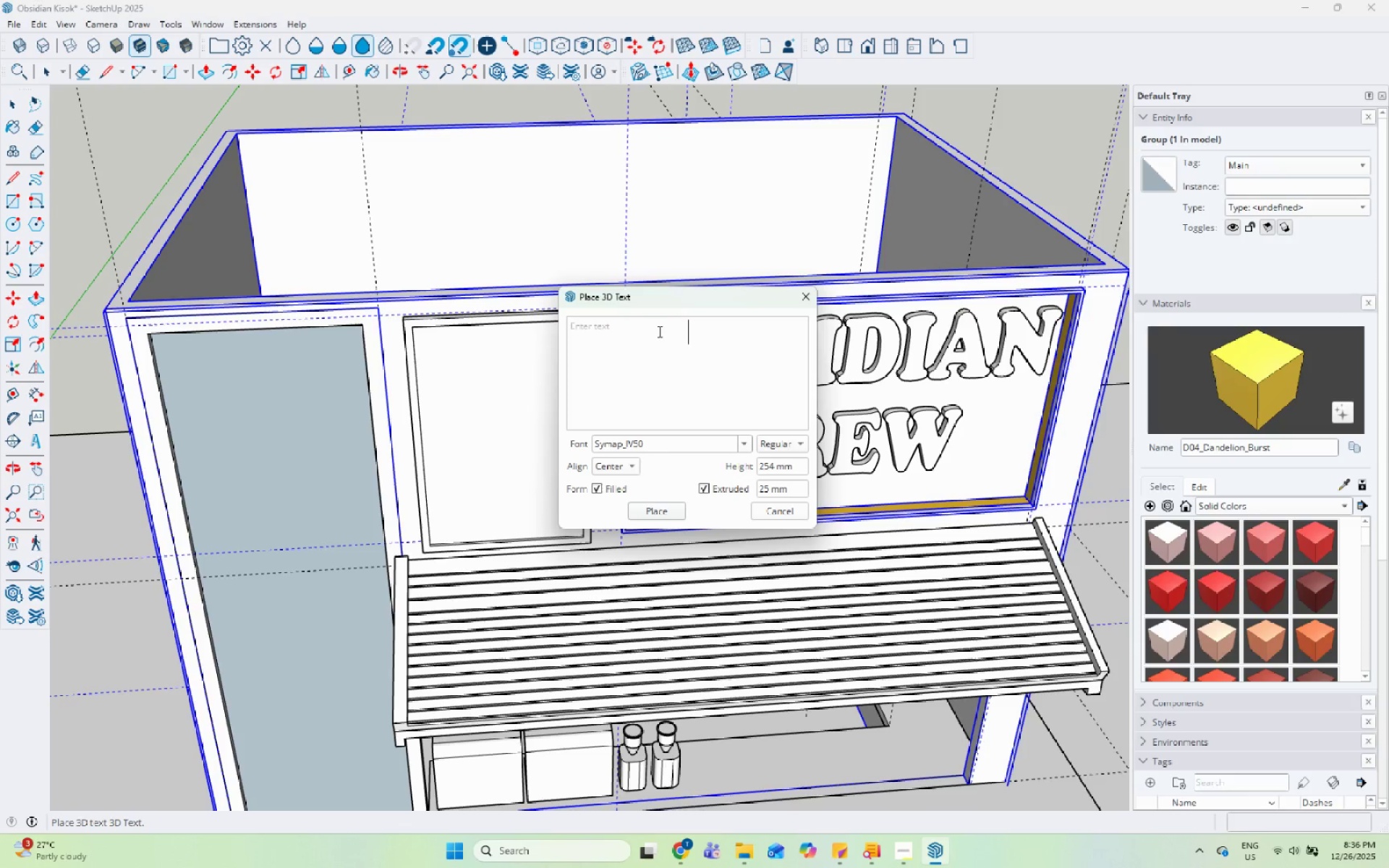 
type(lil)
key(Backspace)
key(Backspace)
key(Backspace)
type(qwerttuiopkgsjsmaksjscjdbcddb vdajcsc)
 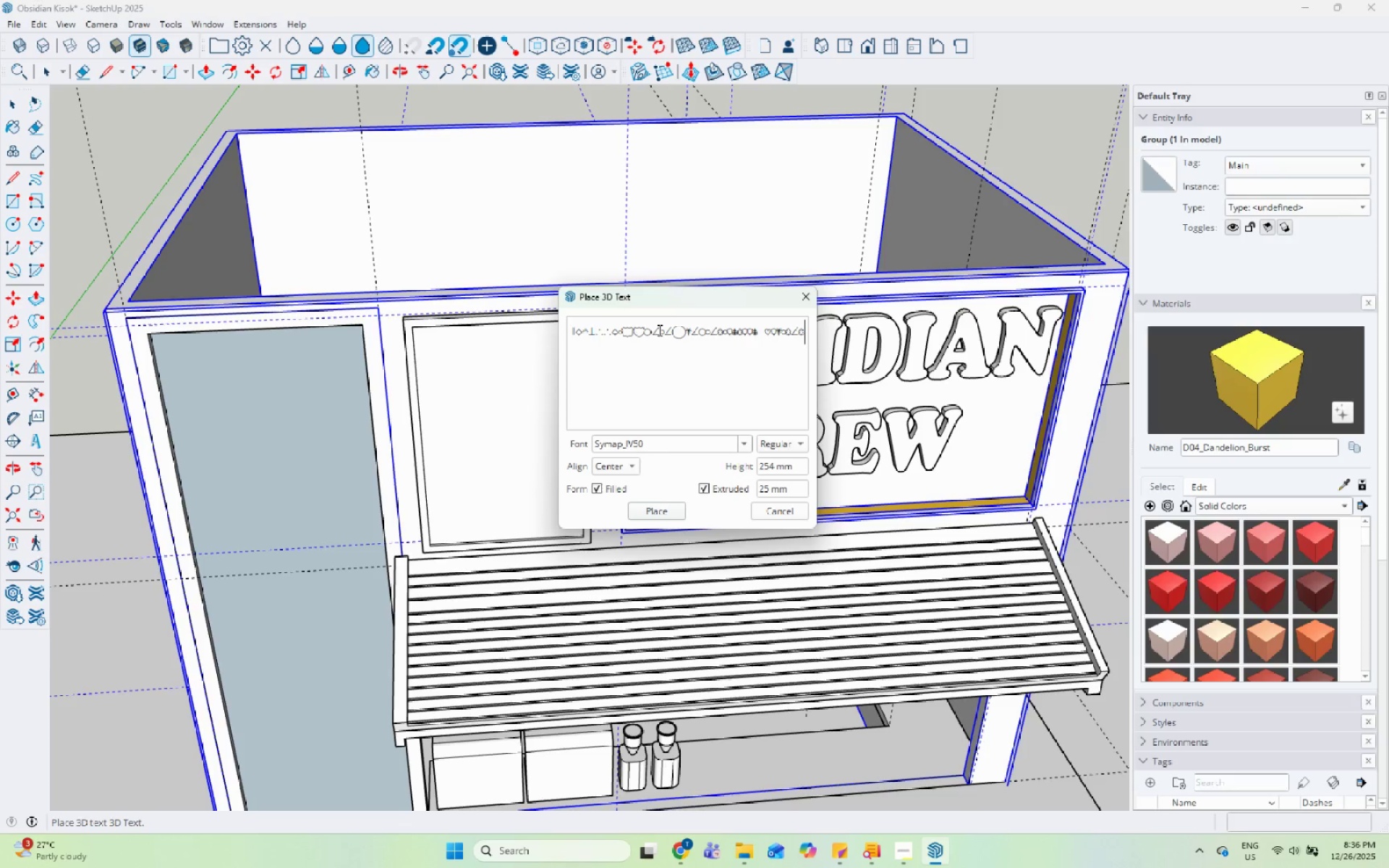 
hold_key(key=Backspace, duration=1.5)
 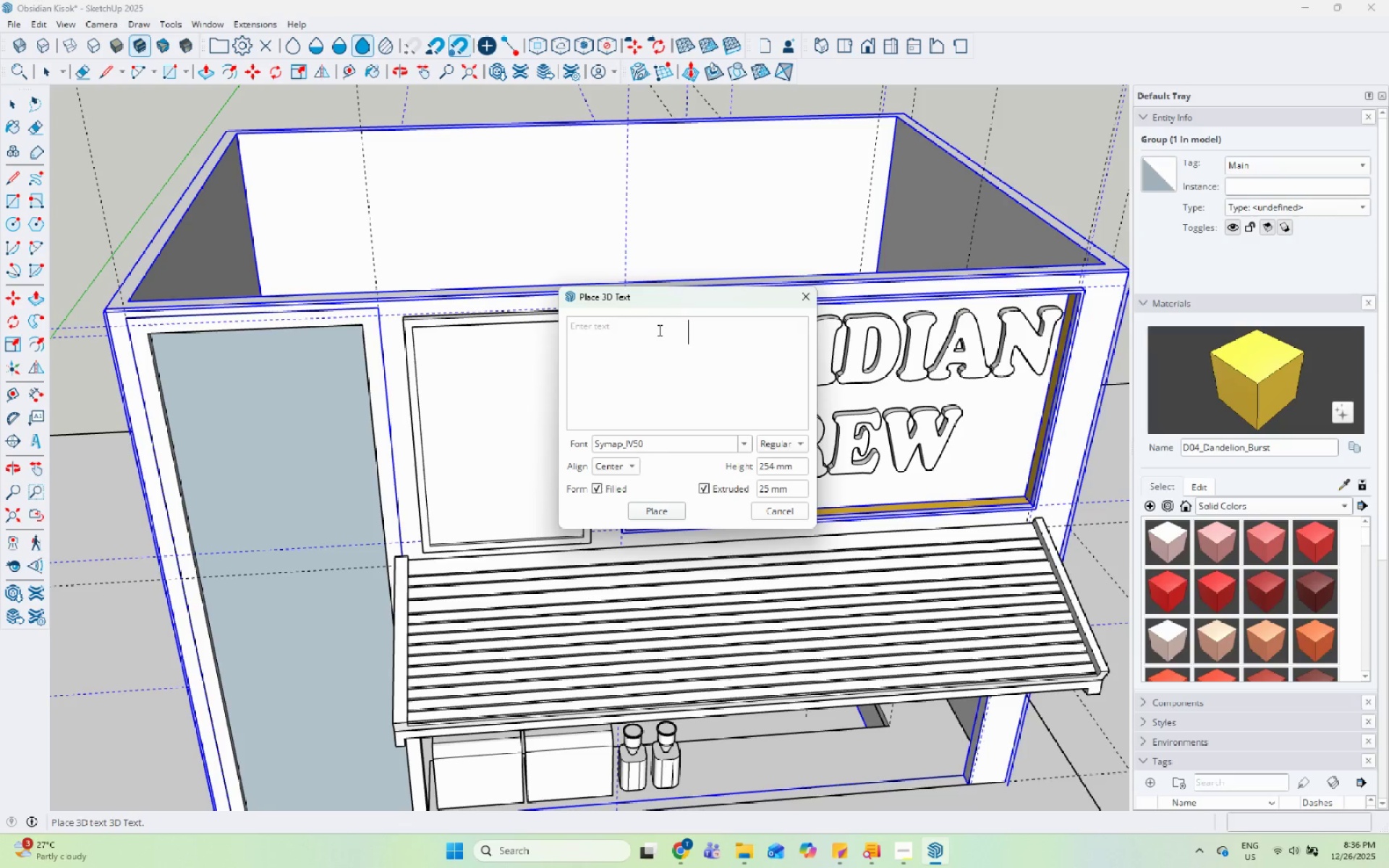 
hold_key(key=Backspace, duration=0.36)
 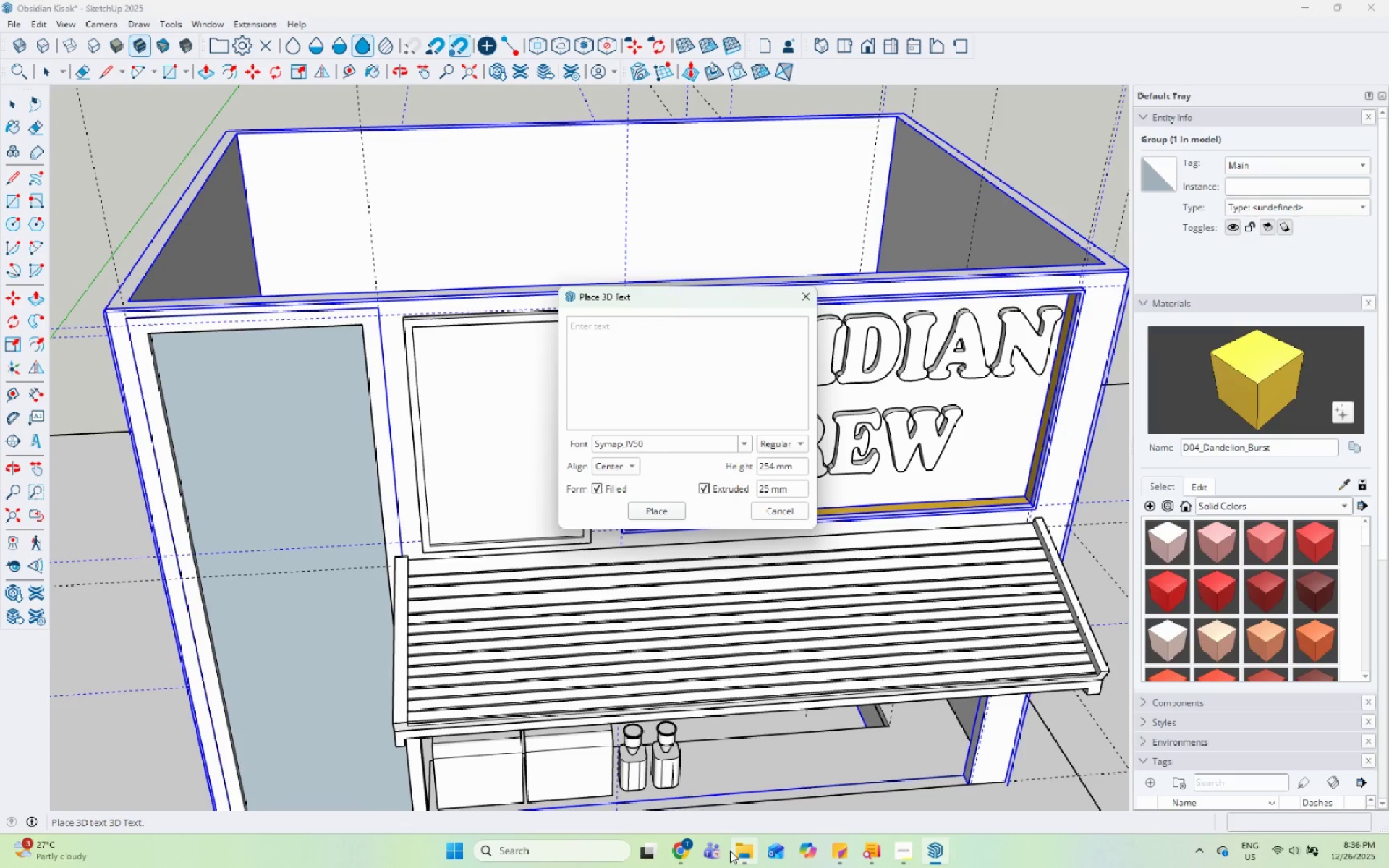 
left_click([688, 847])
 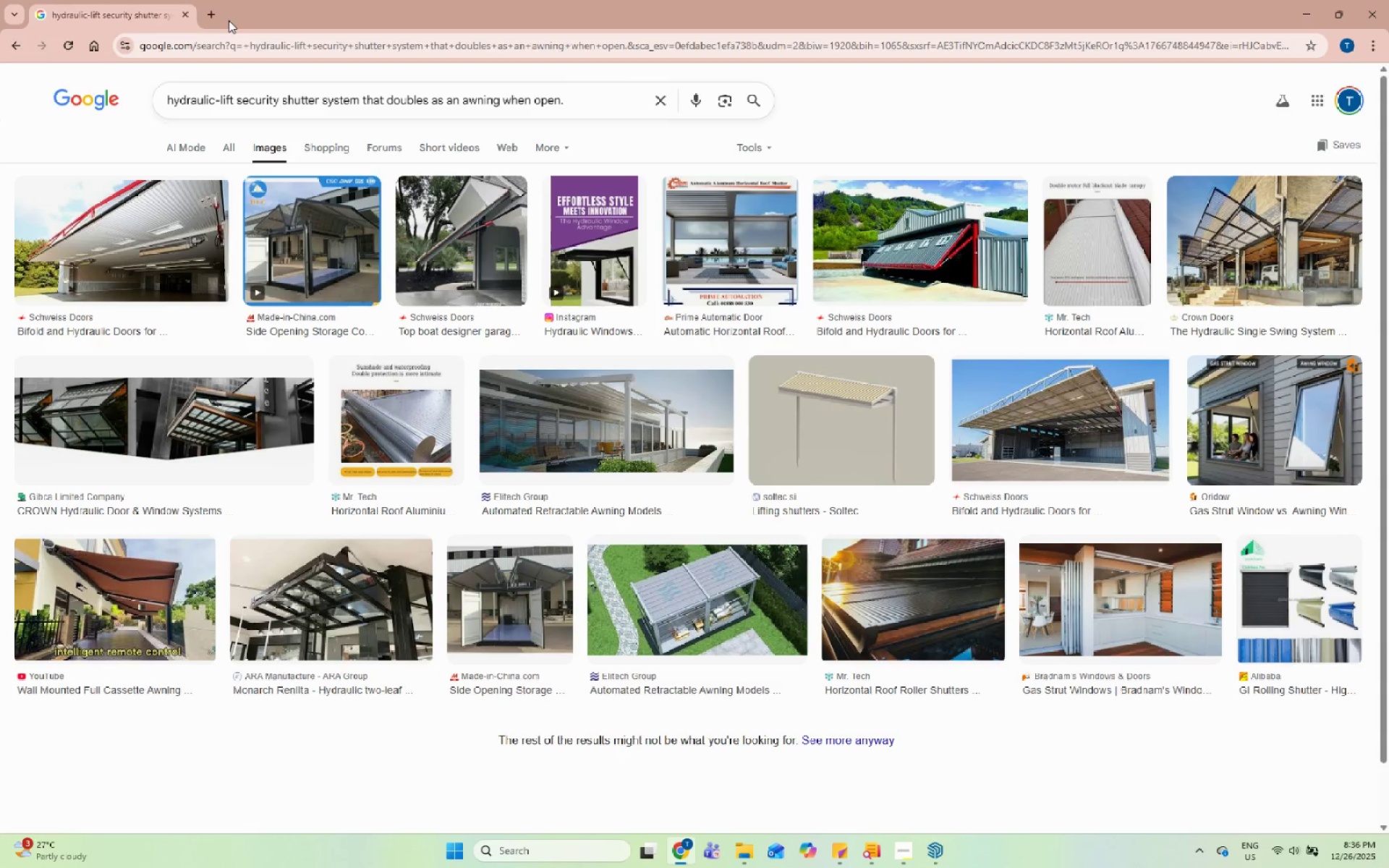 
left_click([221, 19])
 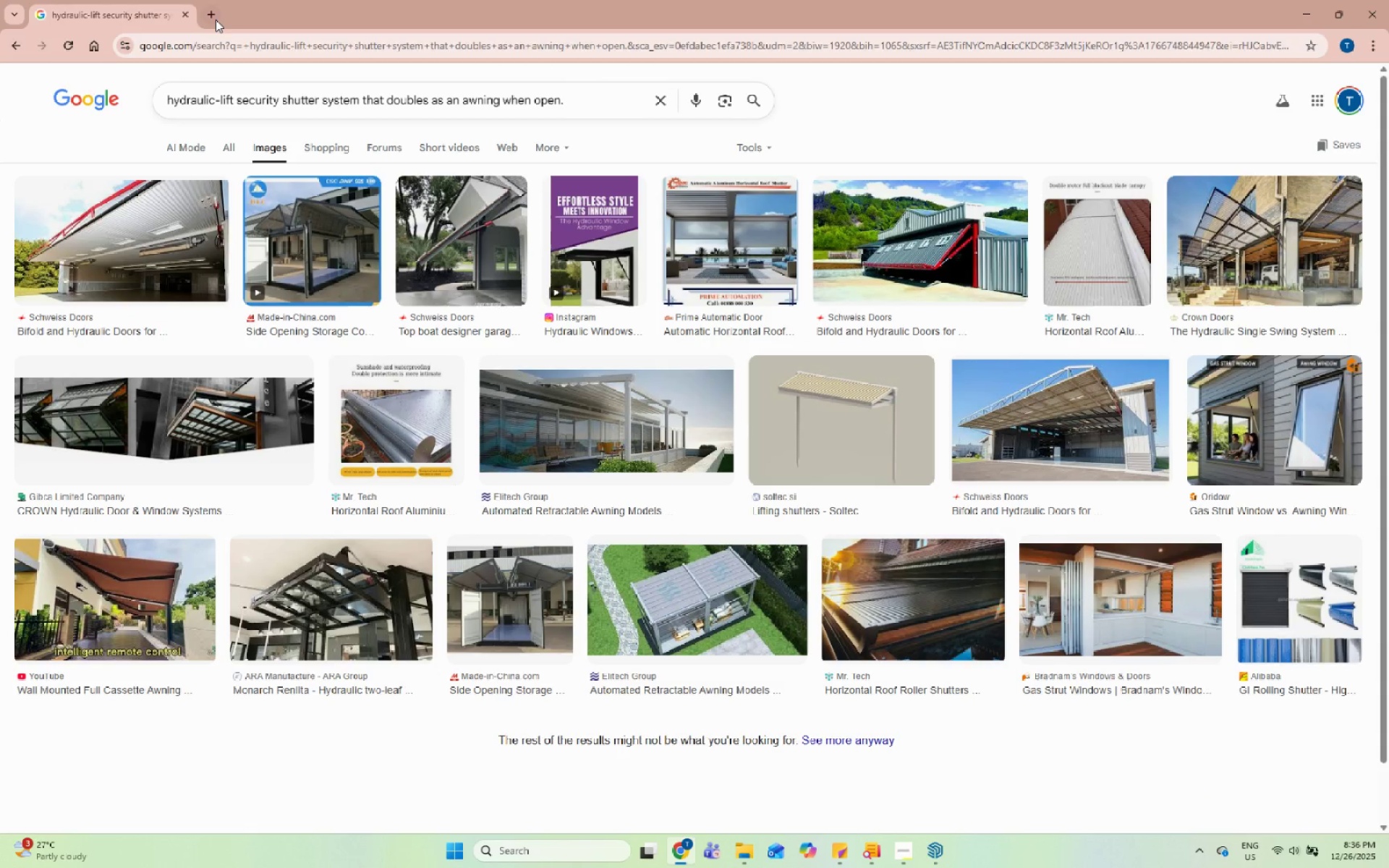 
double_click([214, 20])
 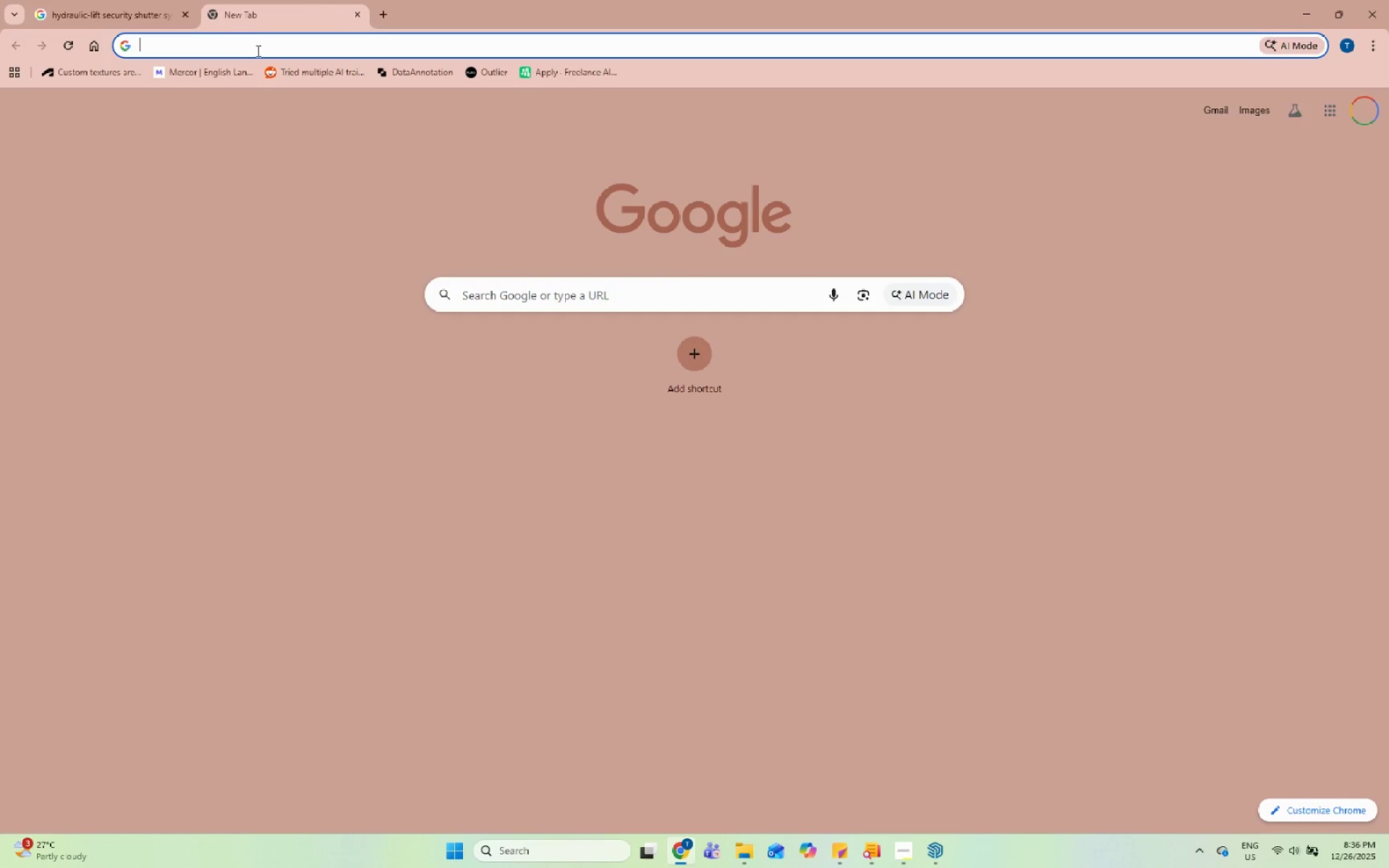 
left_click_drag(start_coordinate=[261, 52], to_coordinate=[257, 55])
 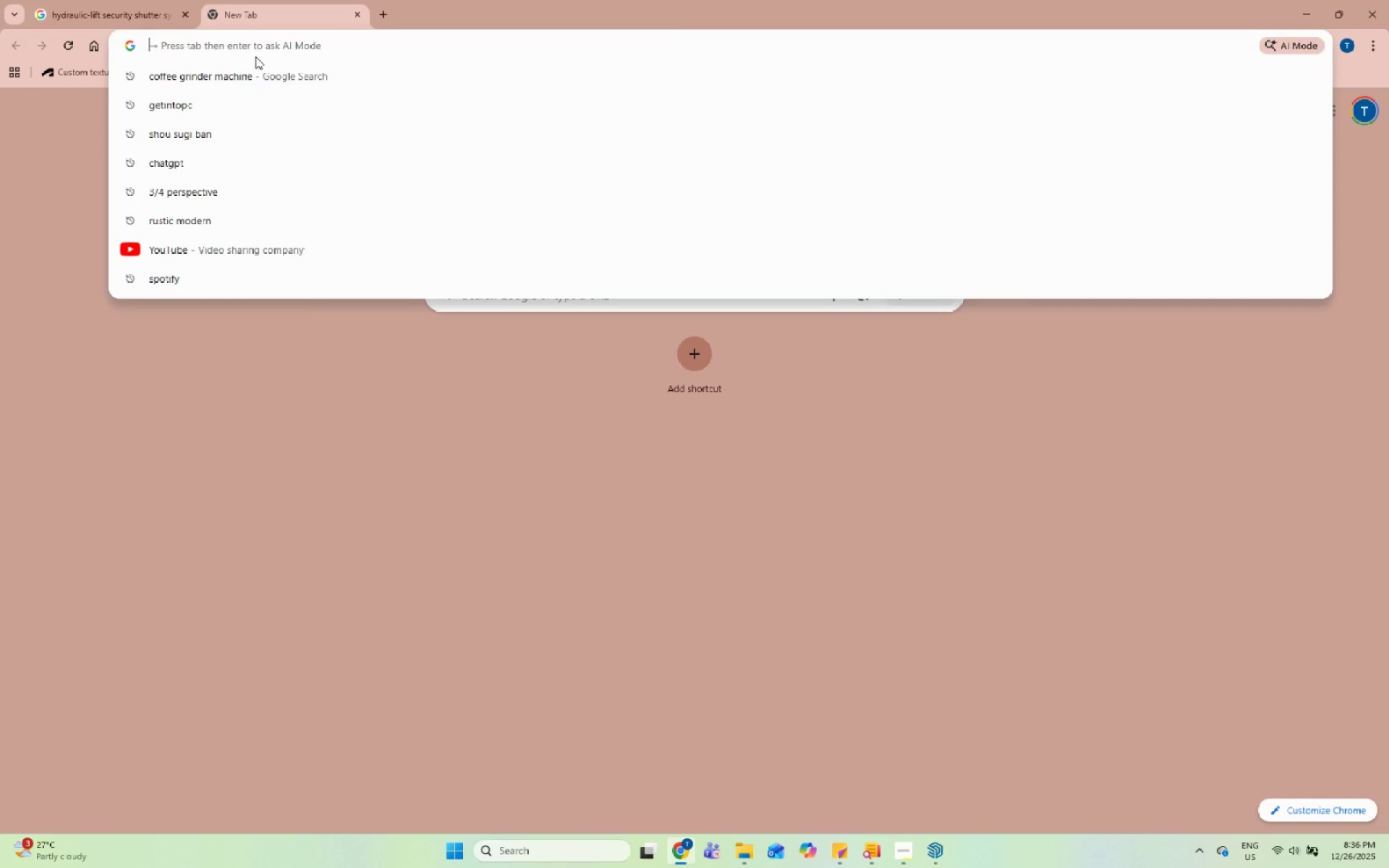 
type(paragraph separators)
 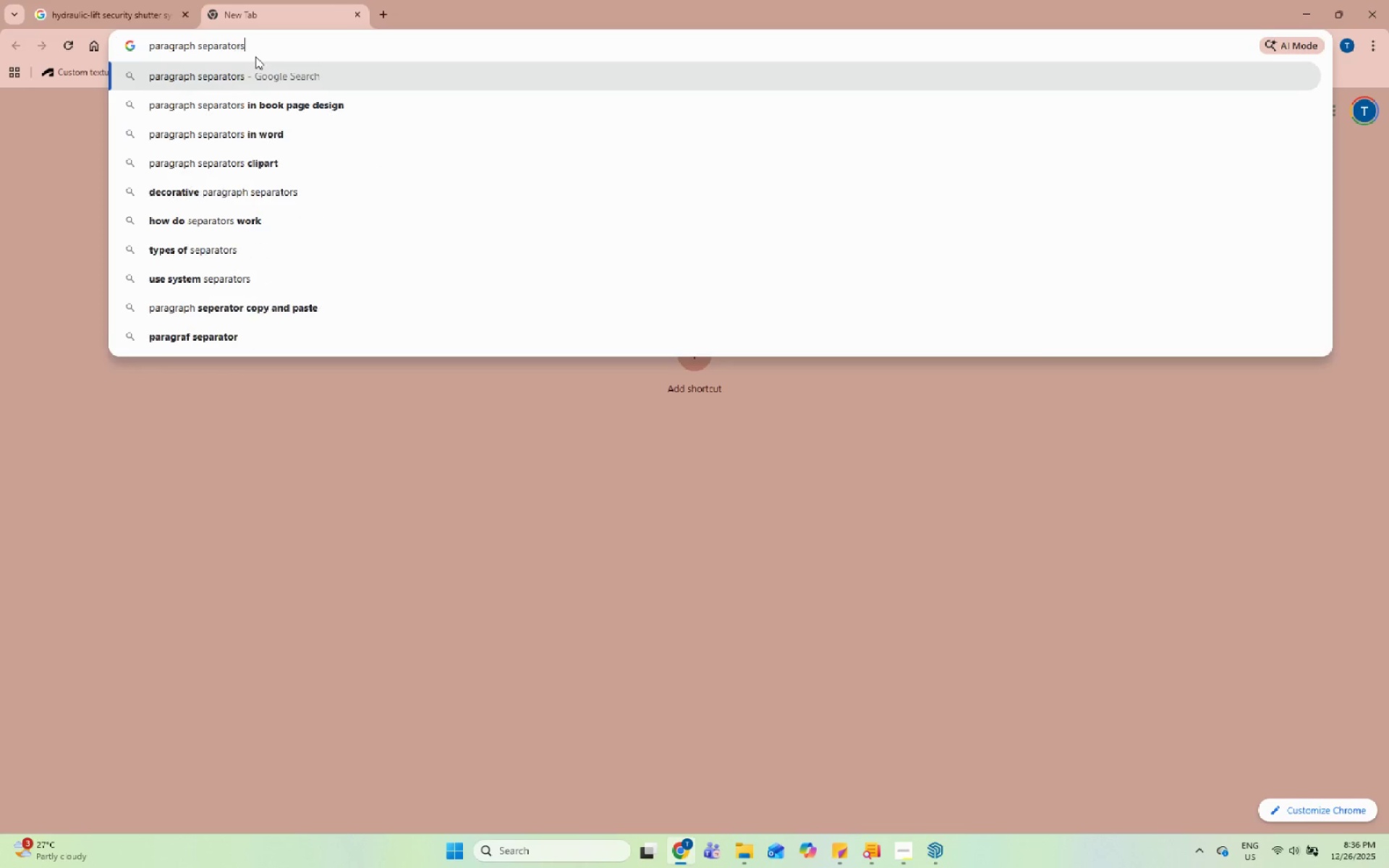 
key(Enter)
 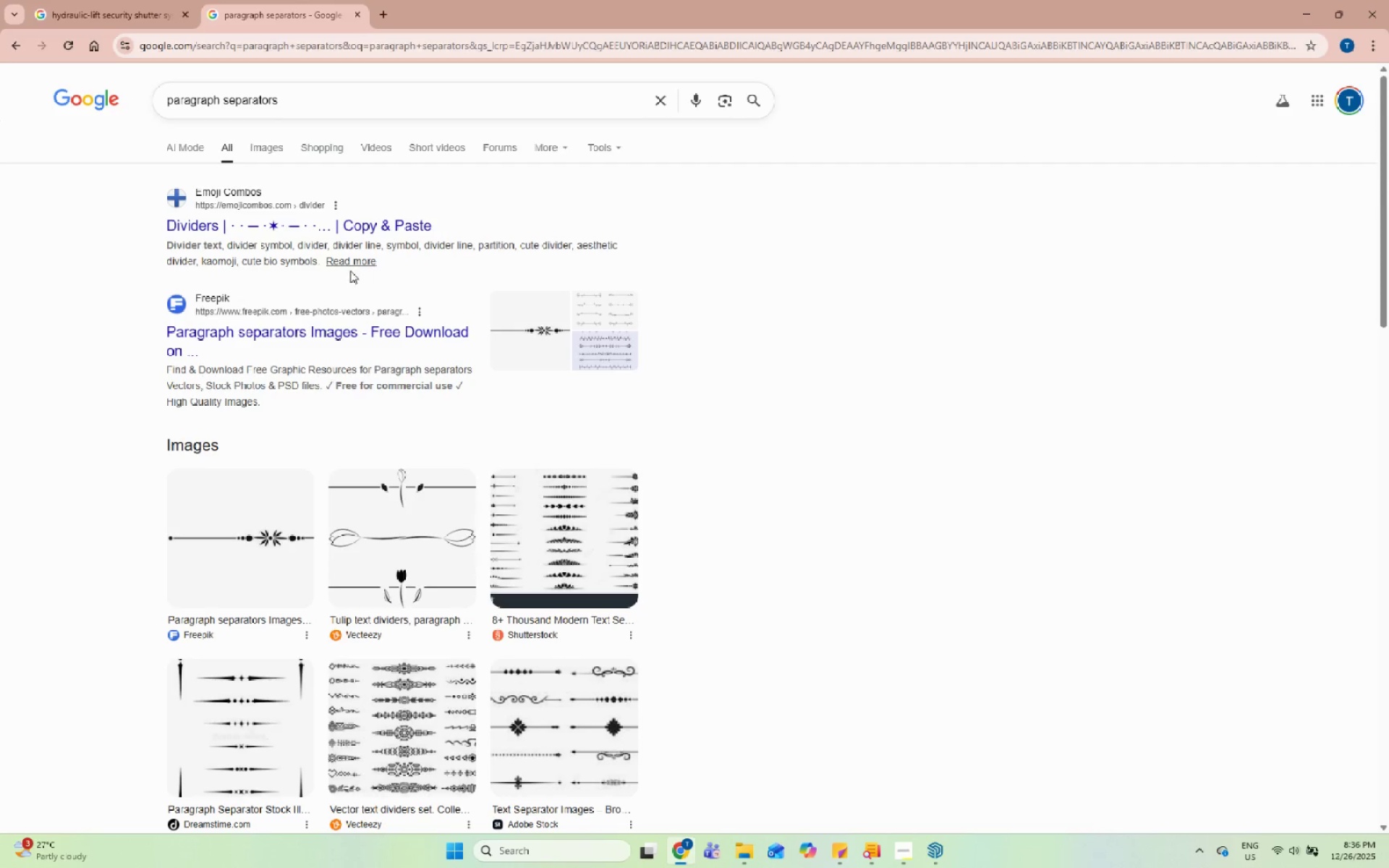 
left_click([347, 222])
 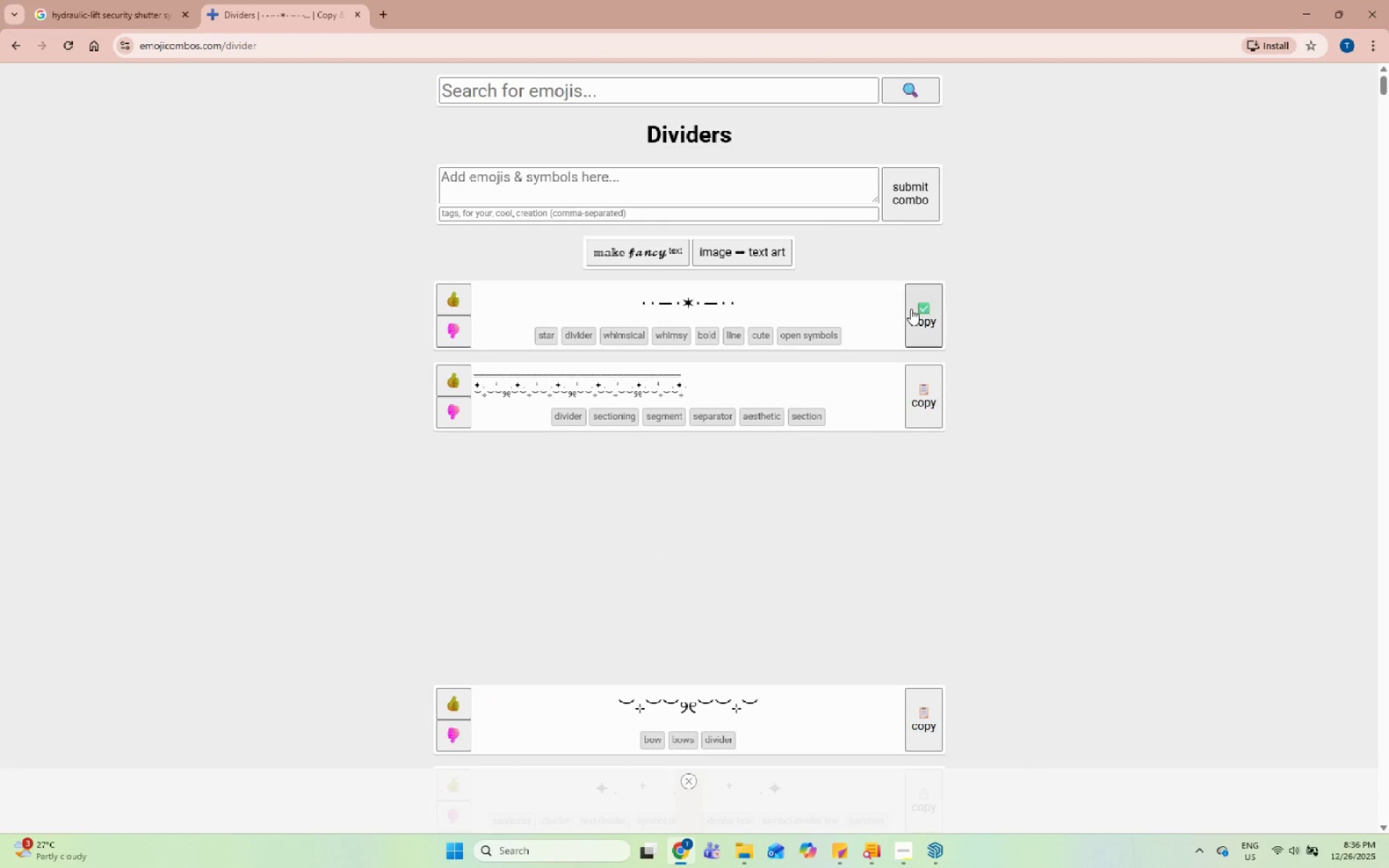 
left_click([933, 867])
 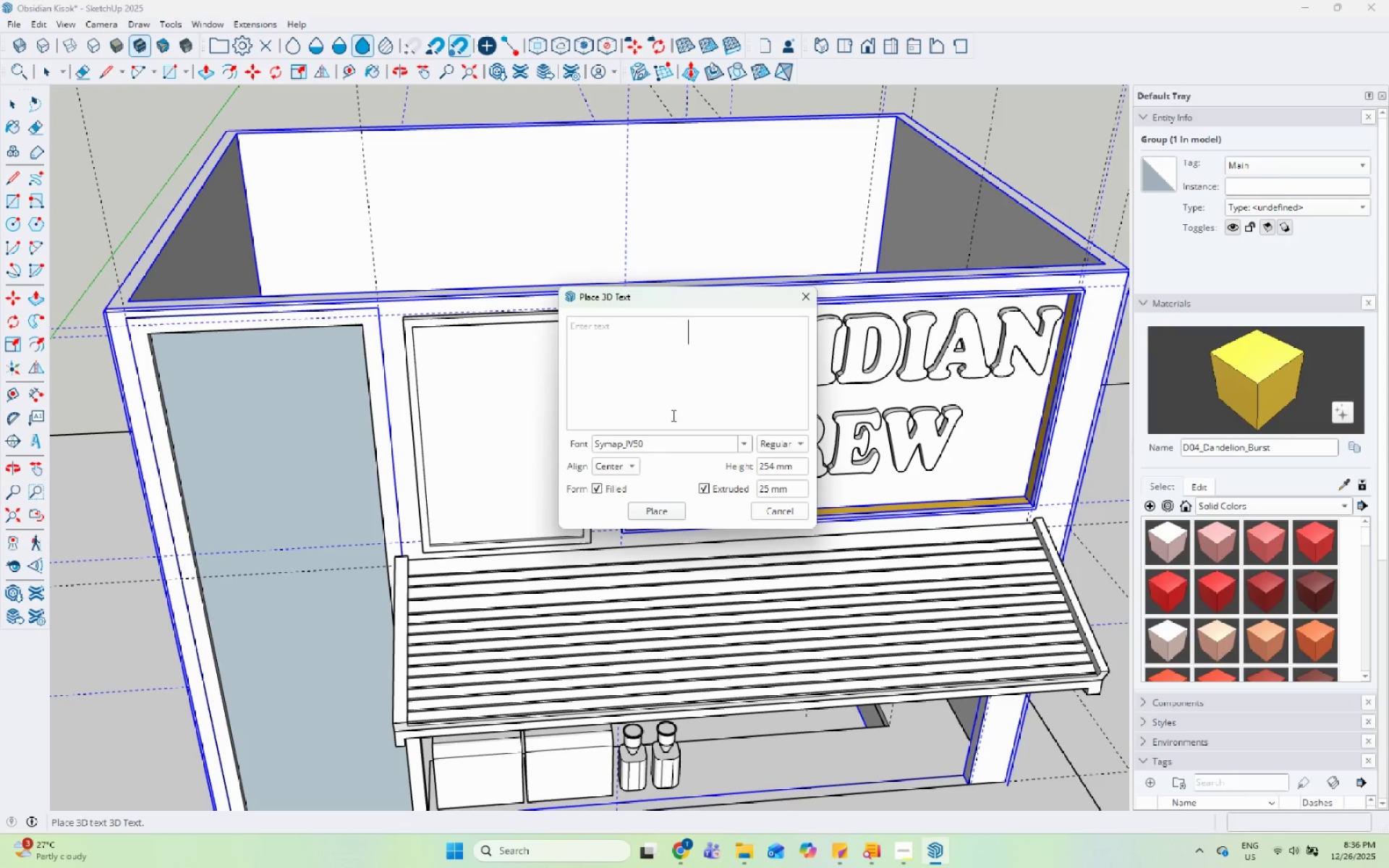 
key(Control+V)
 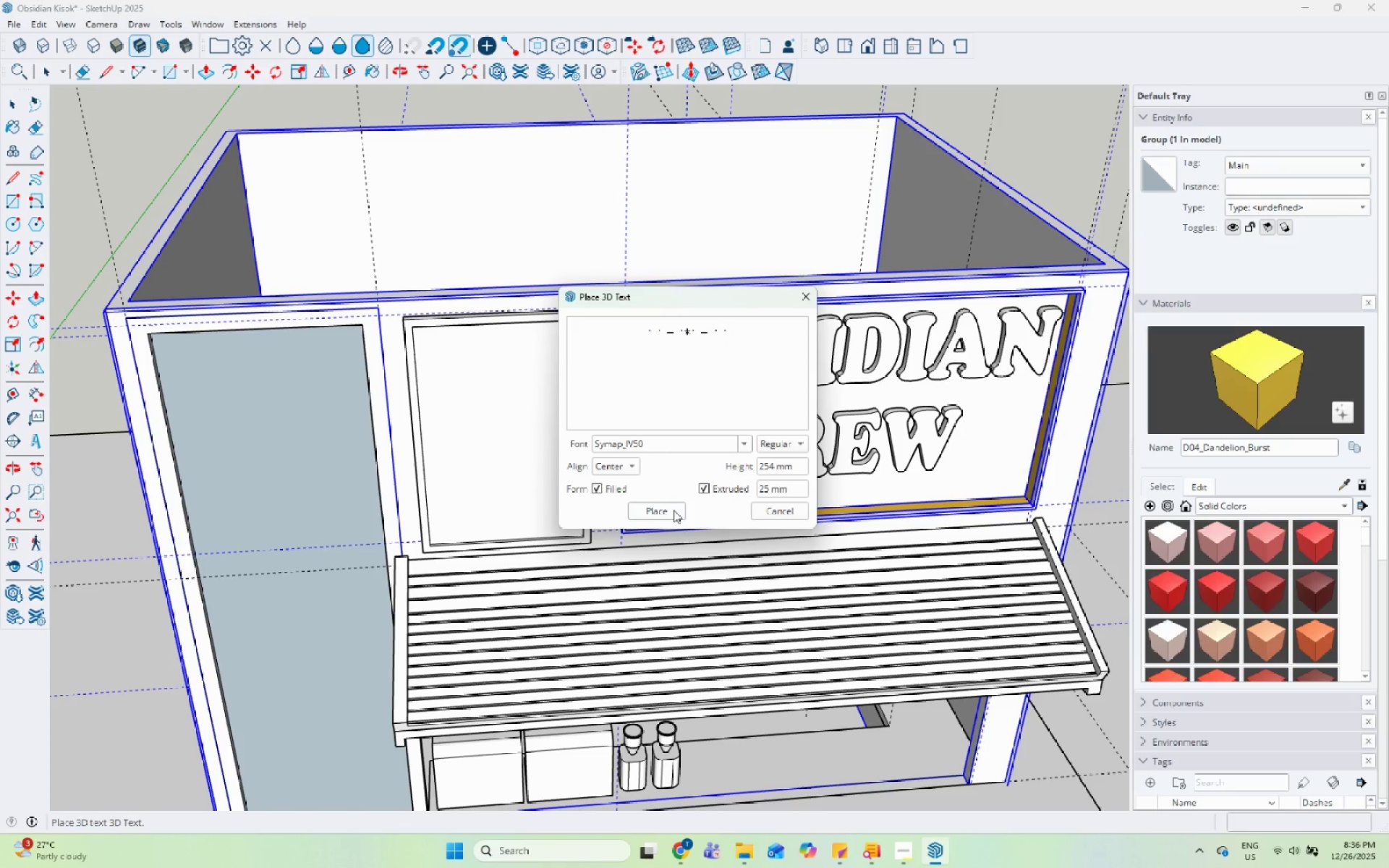 
left_click([744, 448])
 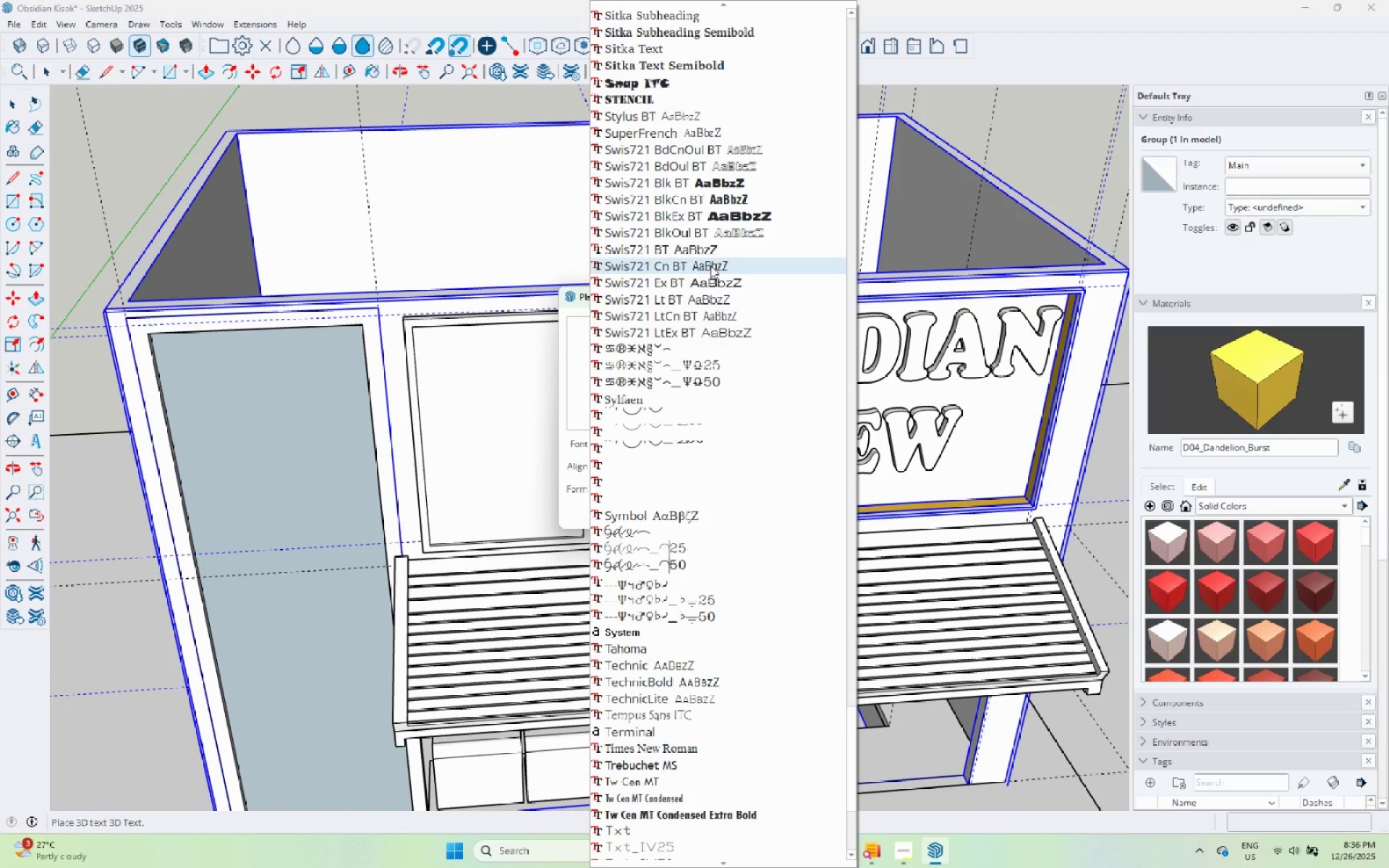 
scroll: coordinate [741, 201], scroll_direction: up, amount: 10.0
 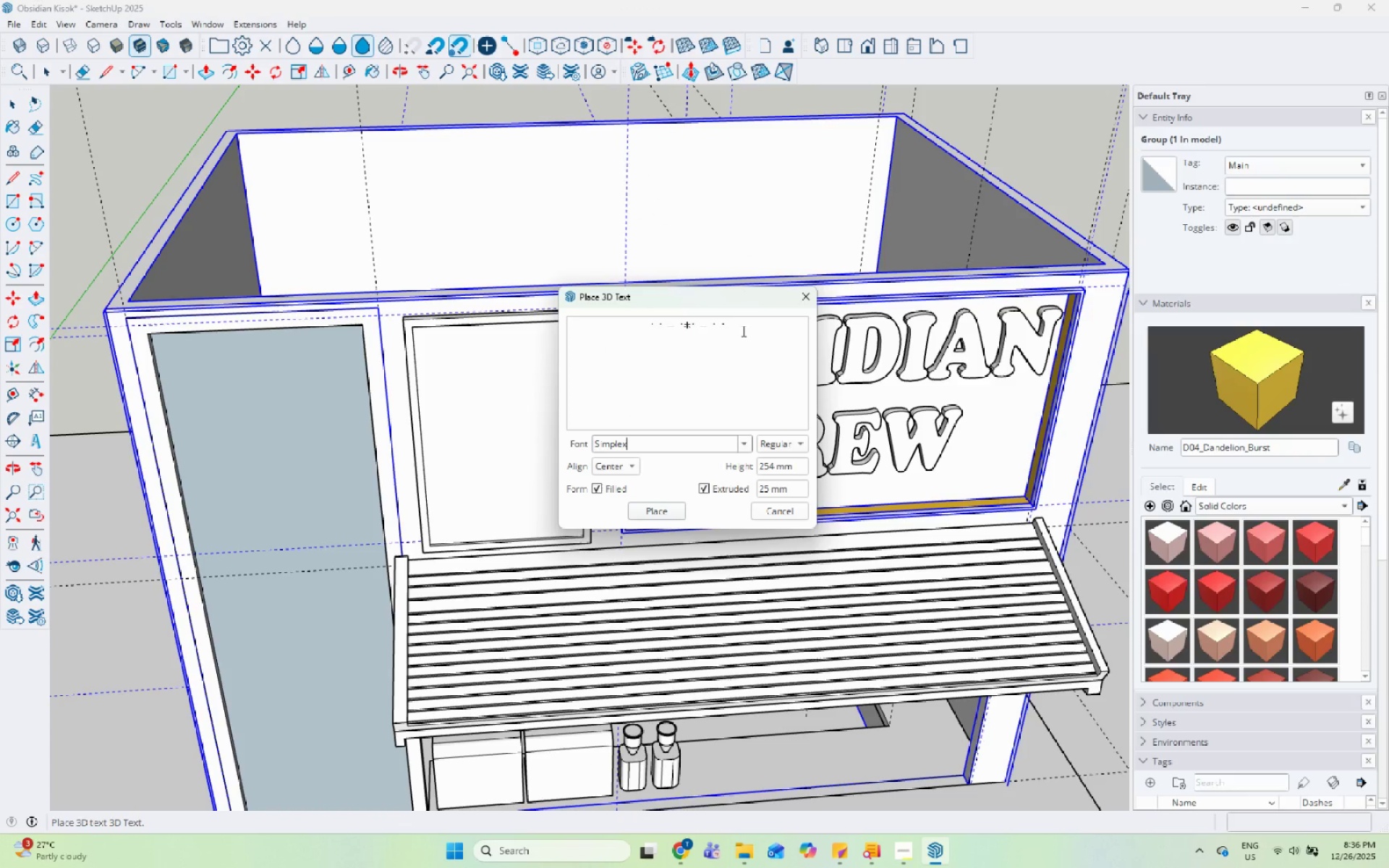 
left_click_drag(start_coordinate=[770, 328], to_coordinate=[585, 339])
 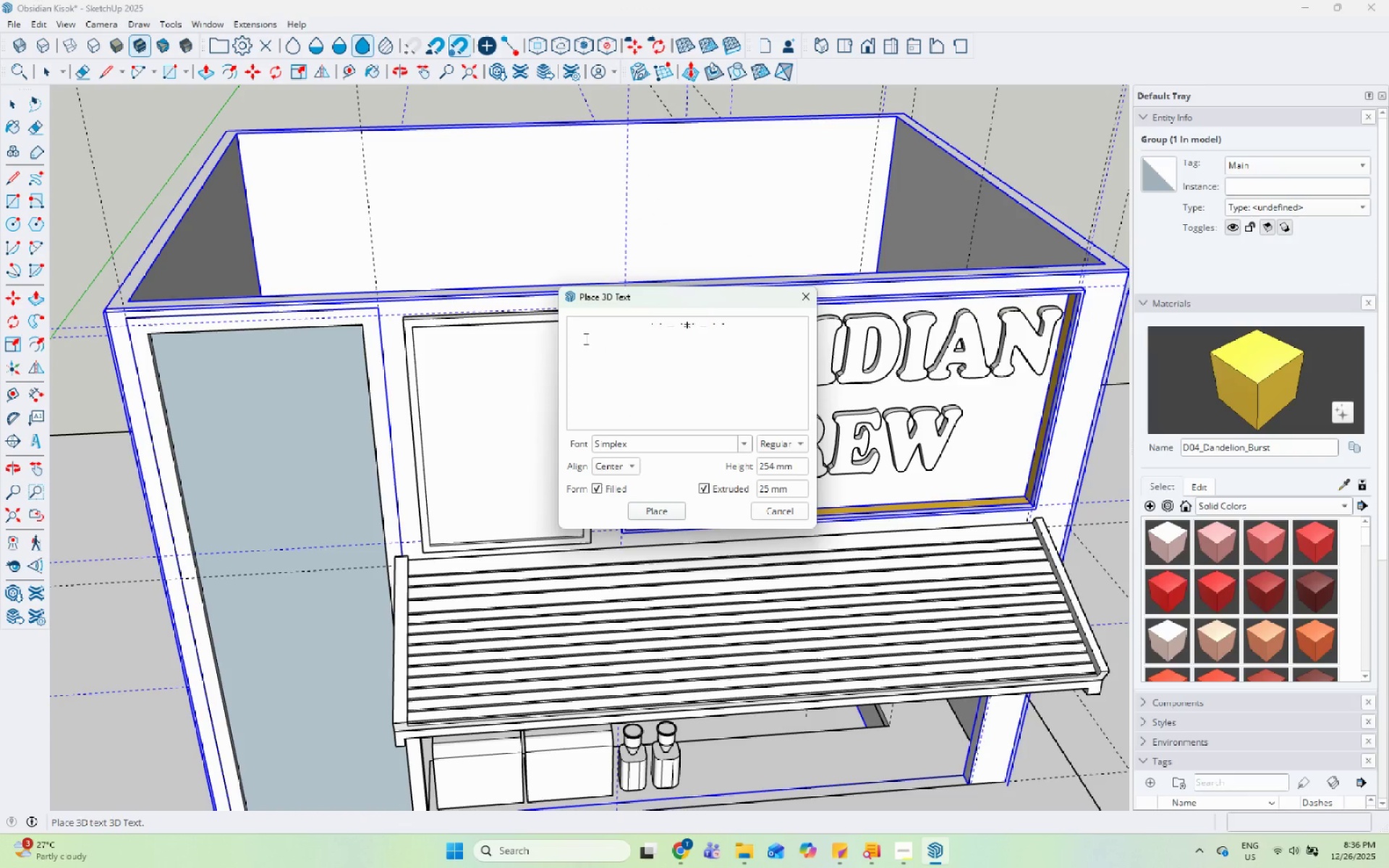 
key(Backspace)
 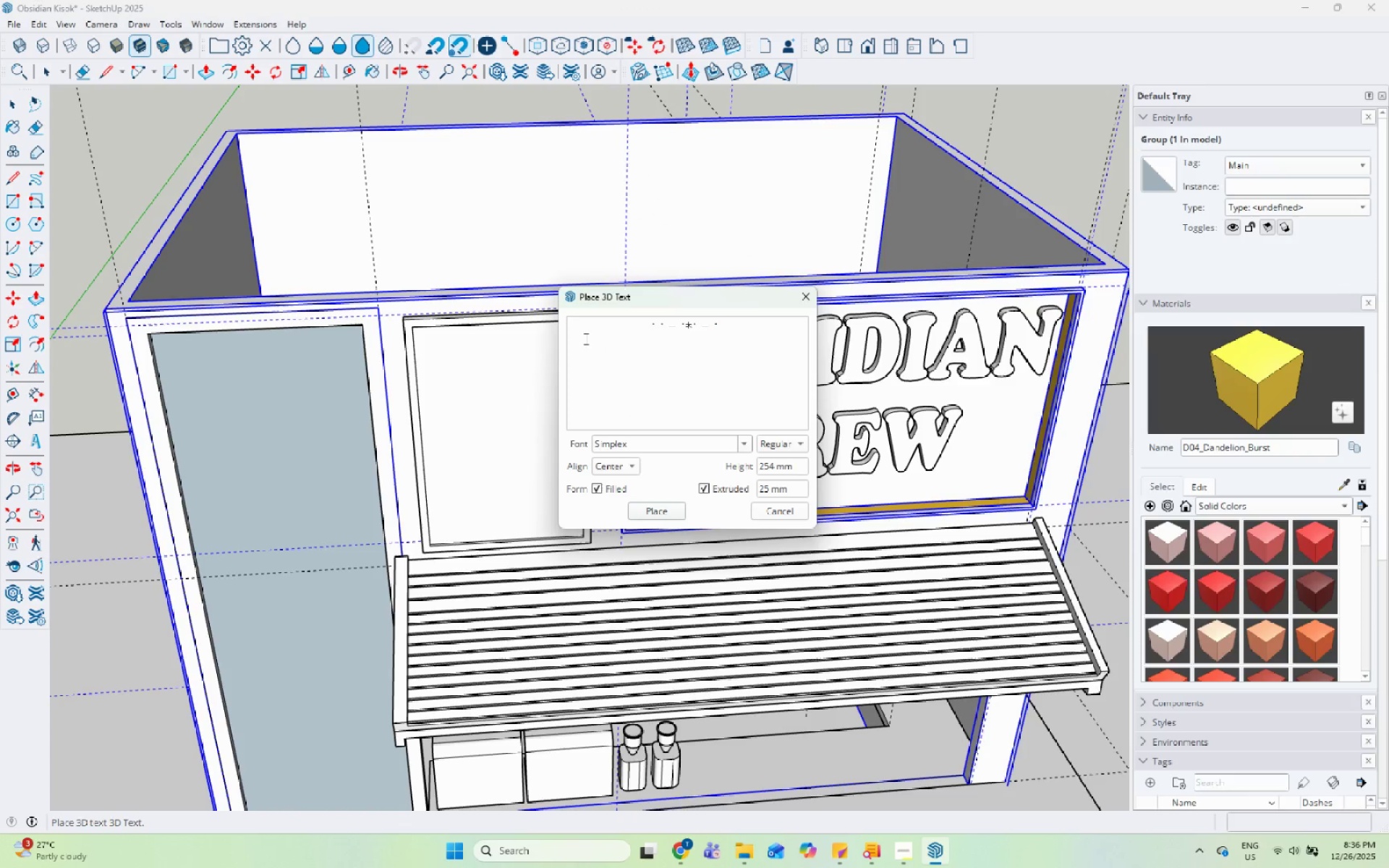 
key(Backspace)
 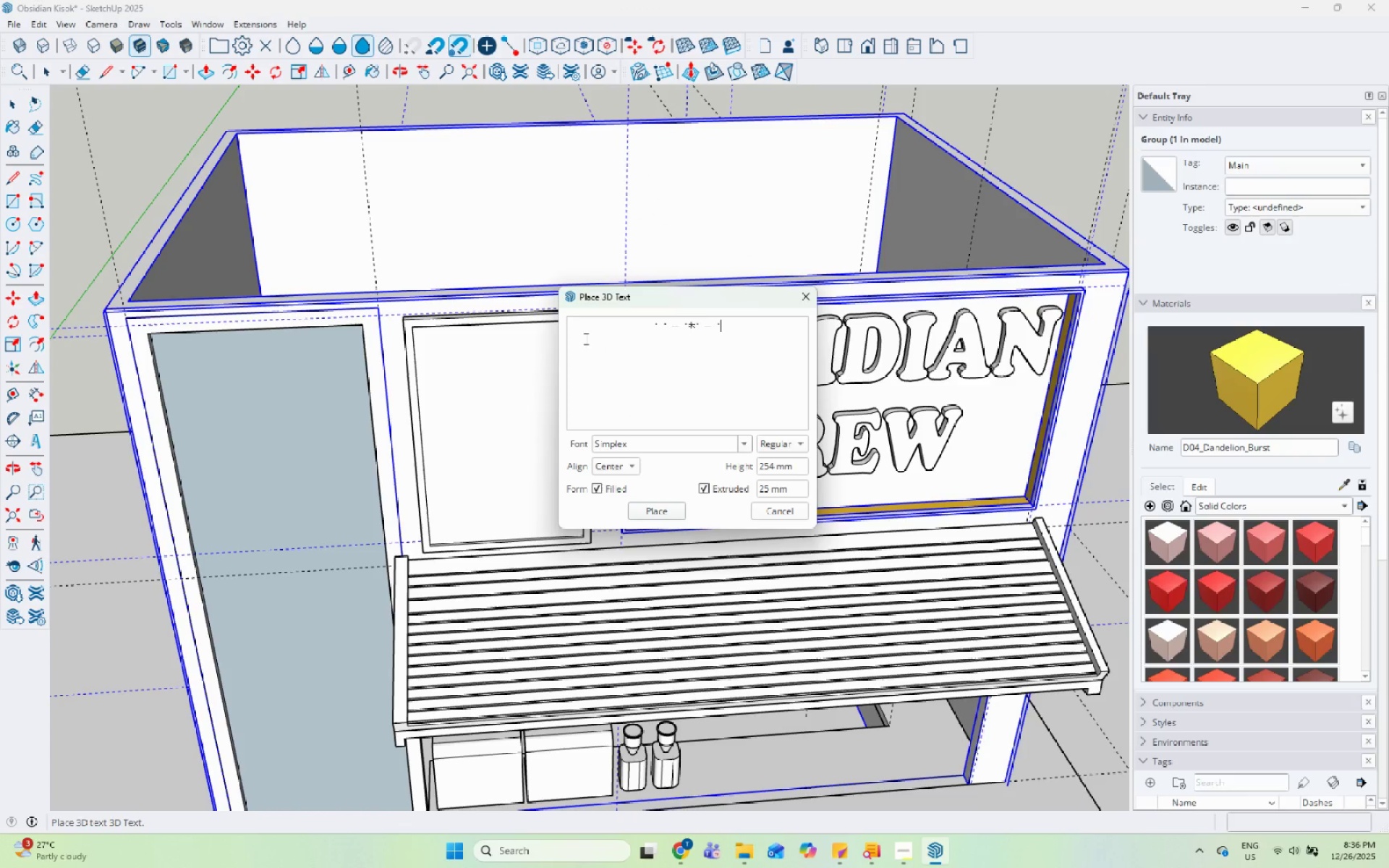 
key(Backspace)
 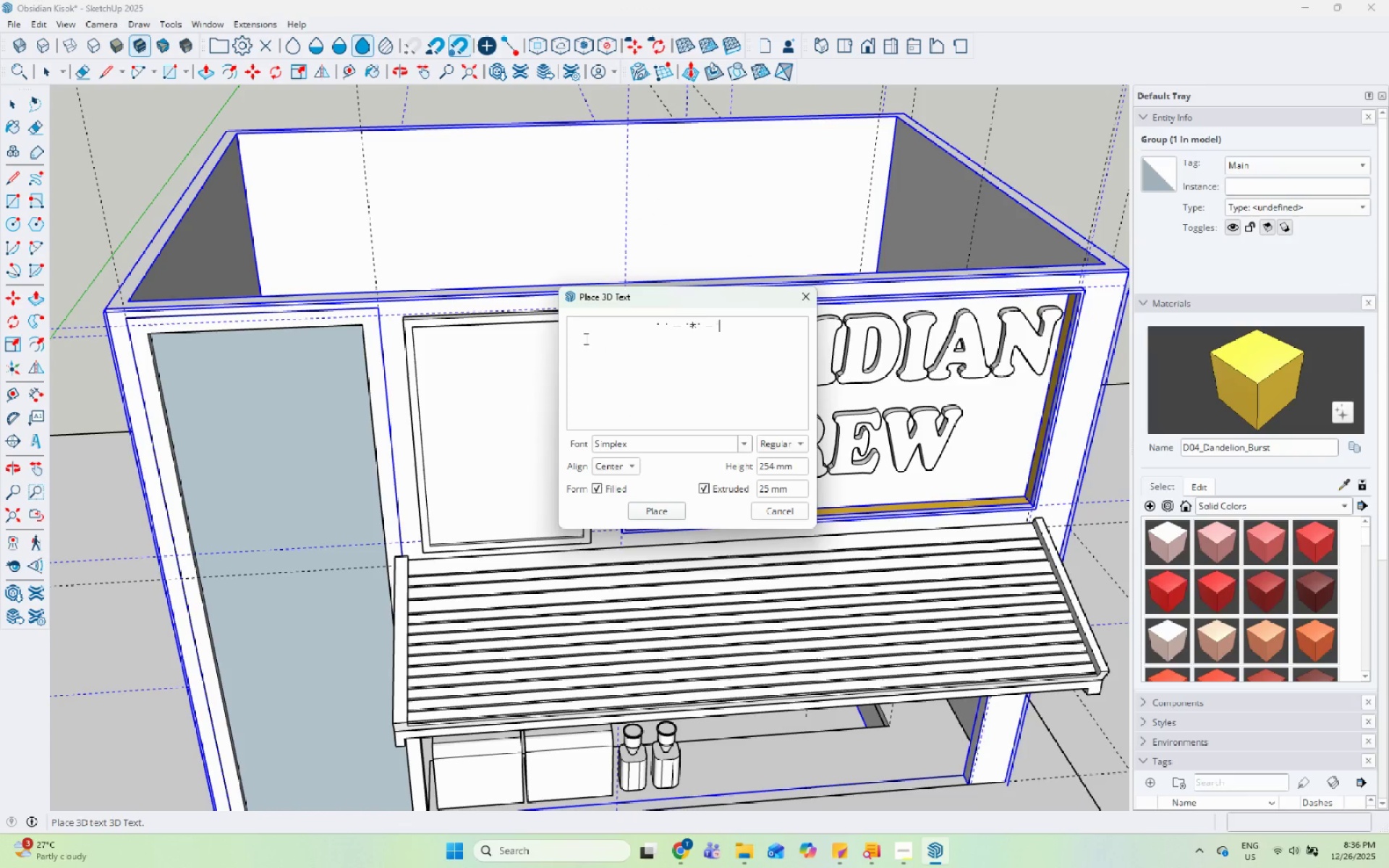 
key(Backspace)
 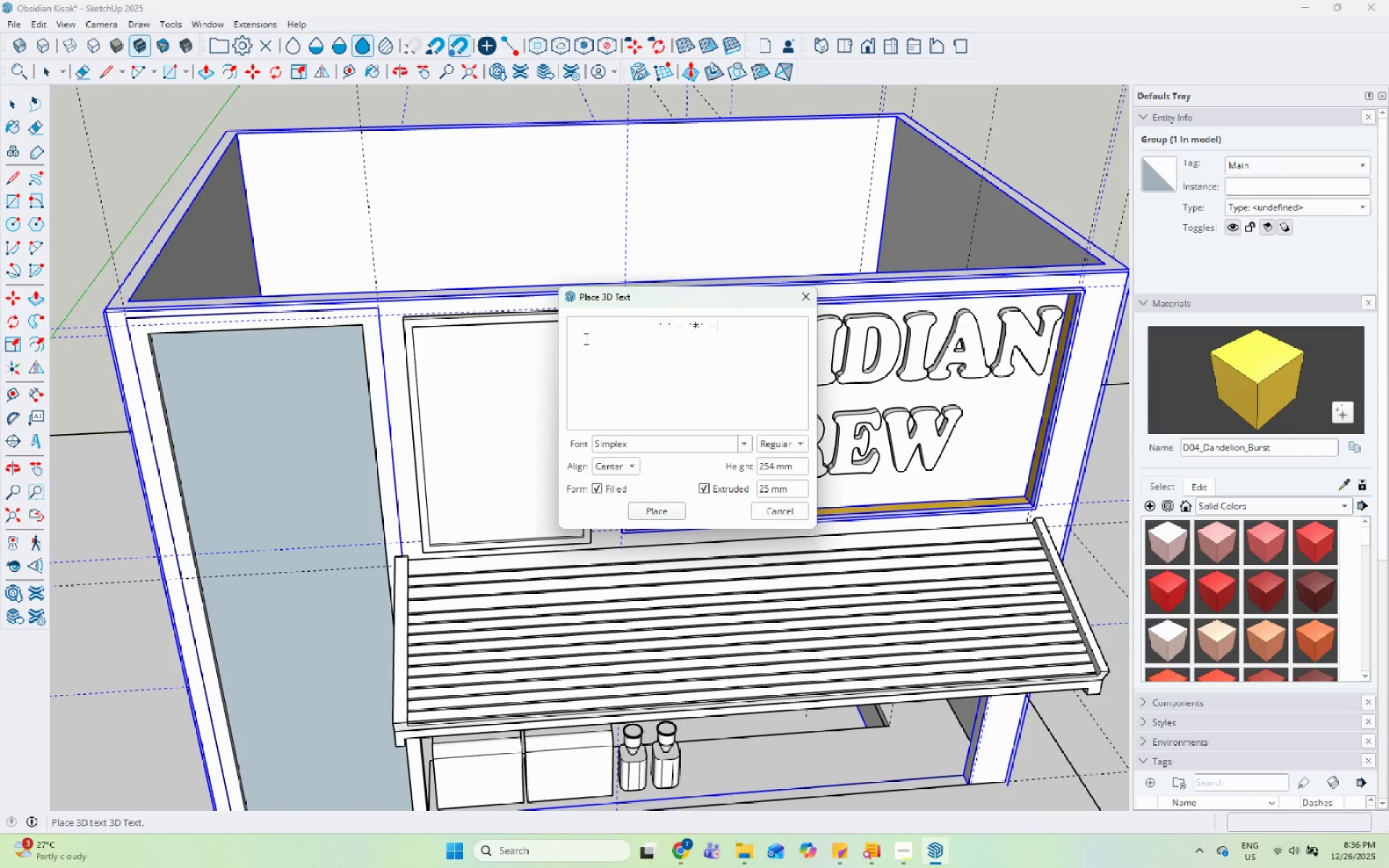 
key(Backspace)
 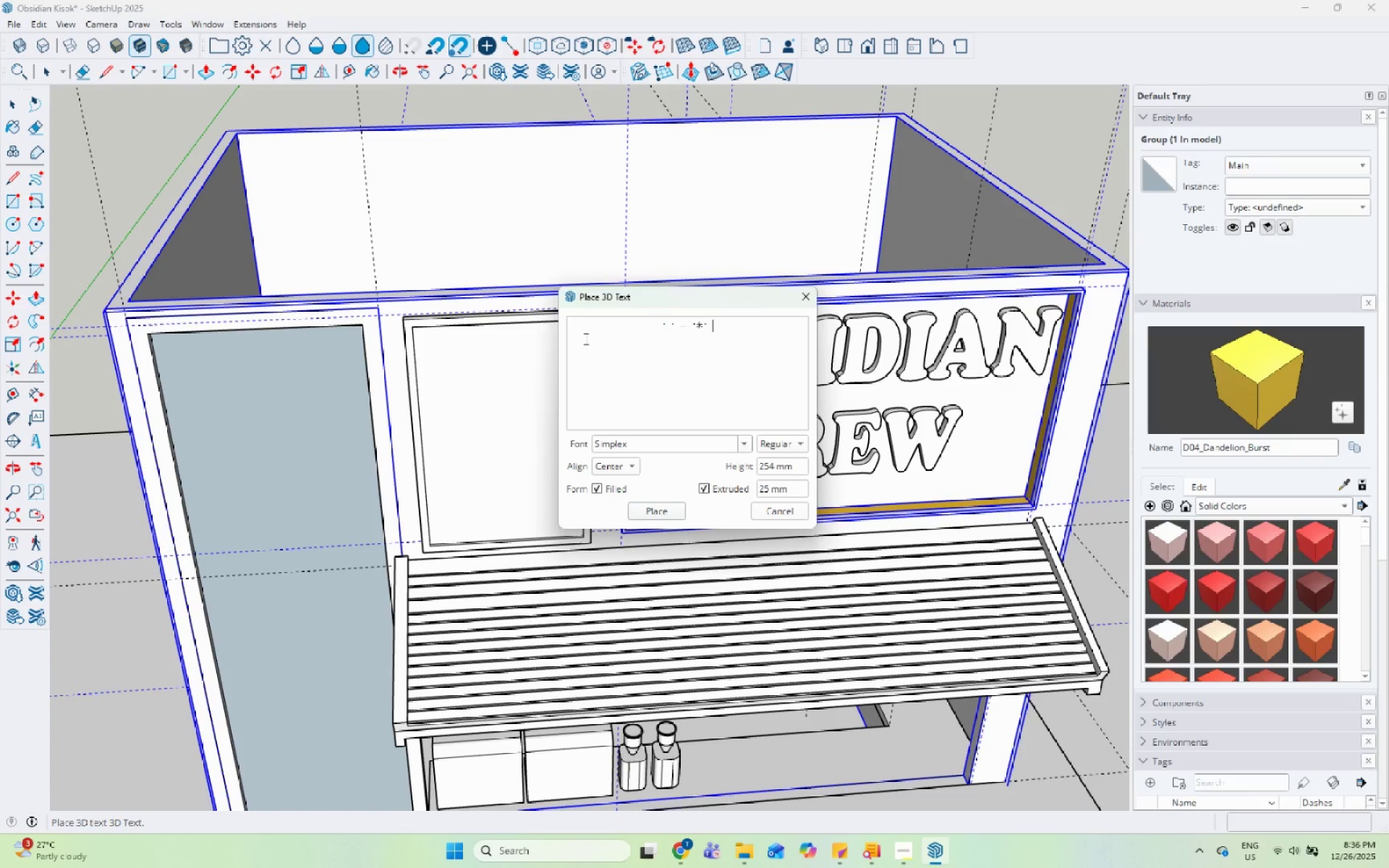 
key(Backspace)
 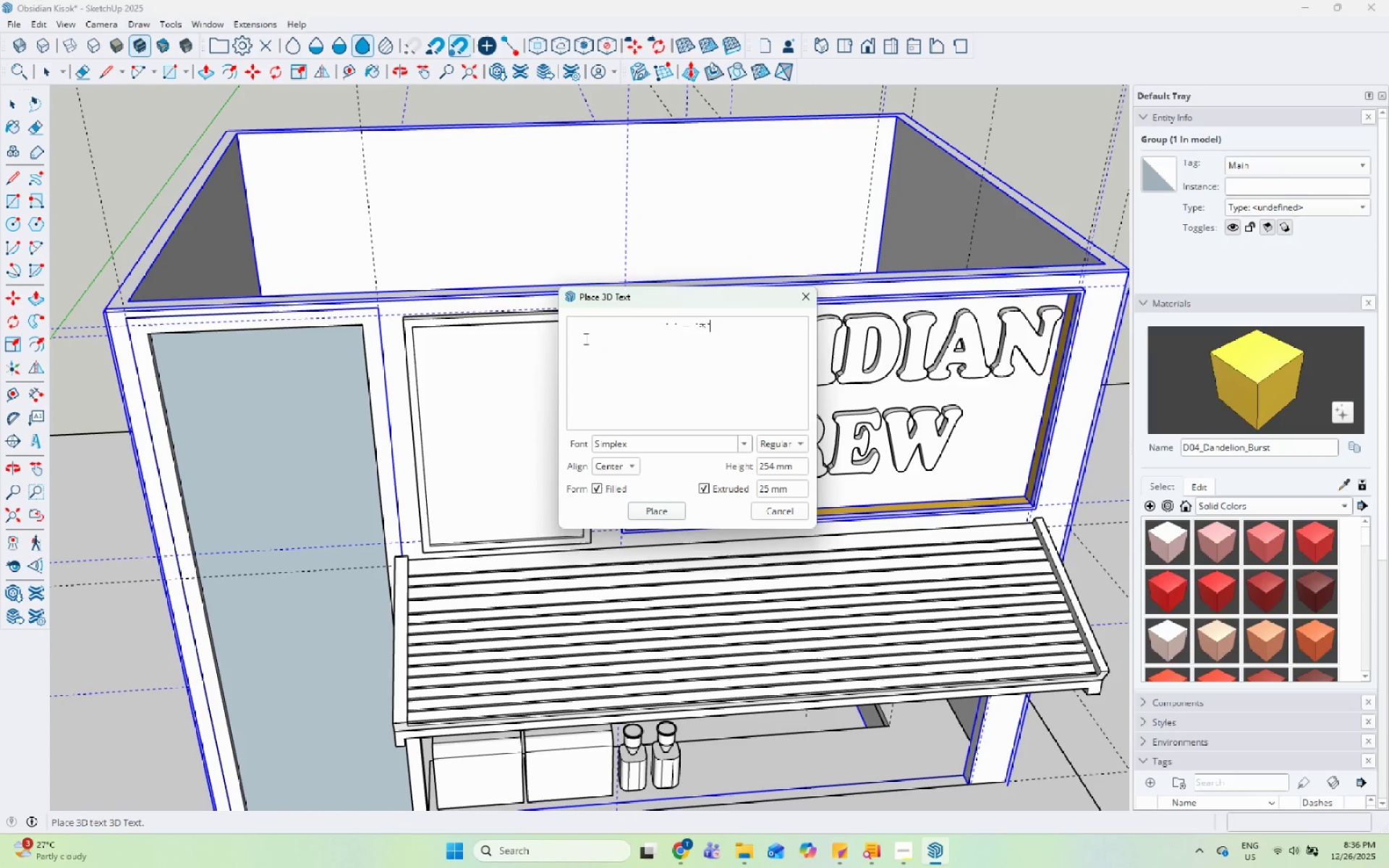 
key(Backspace)
 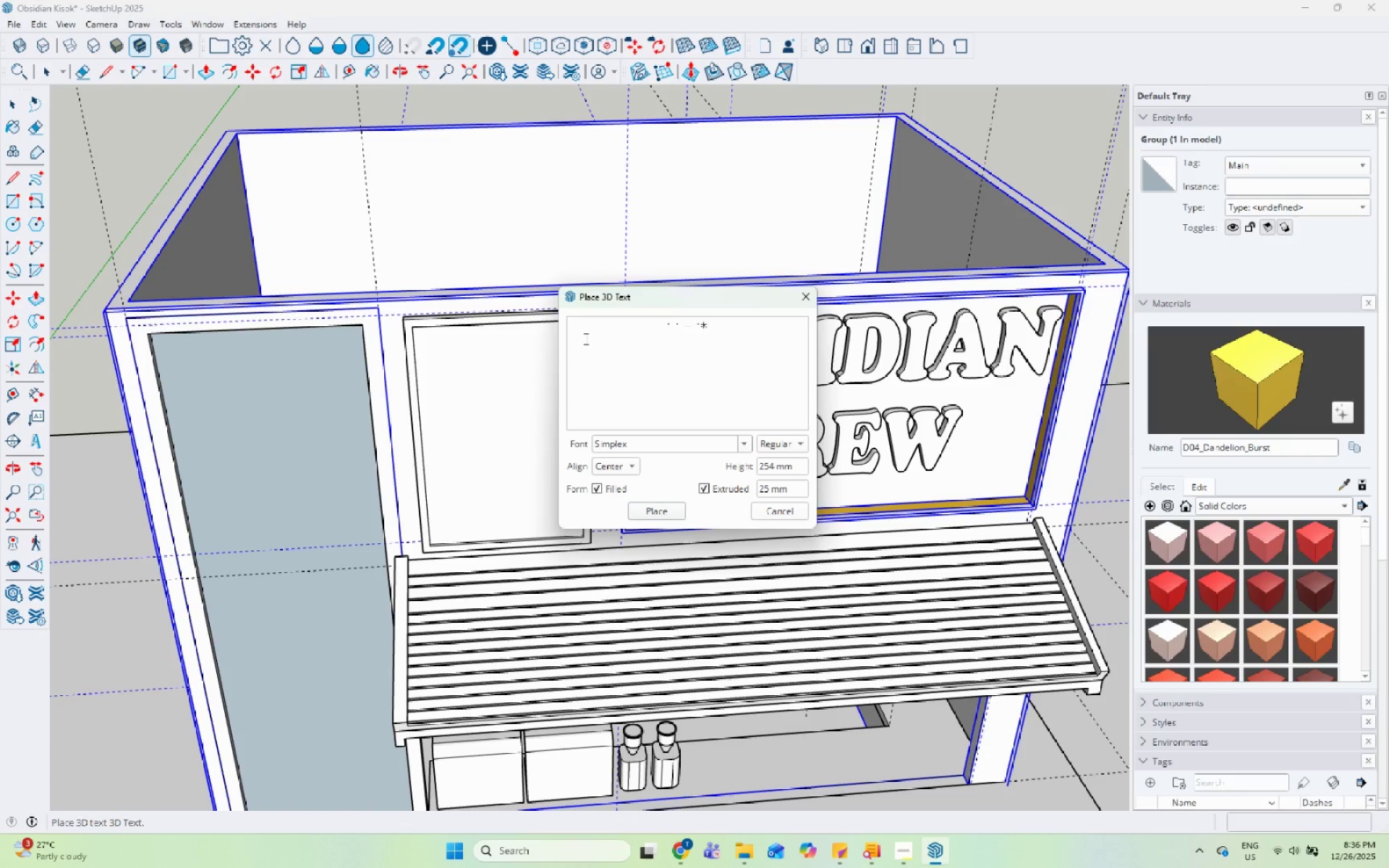 
key(Backspace)
 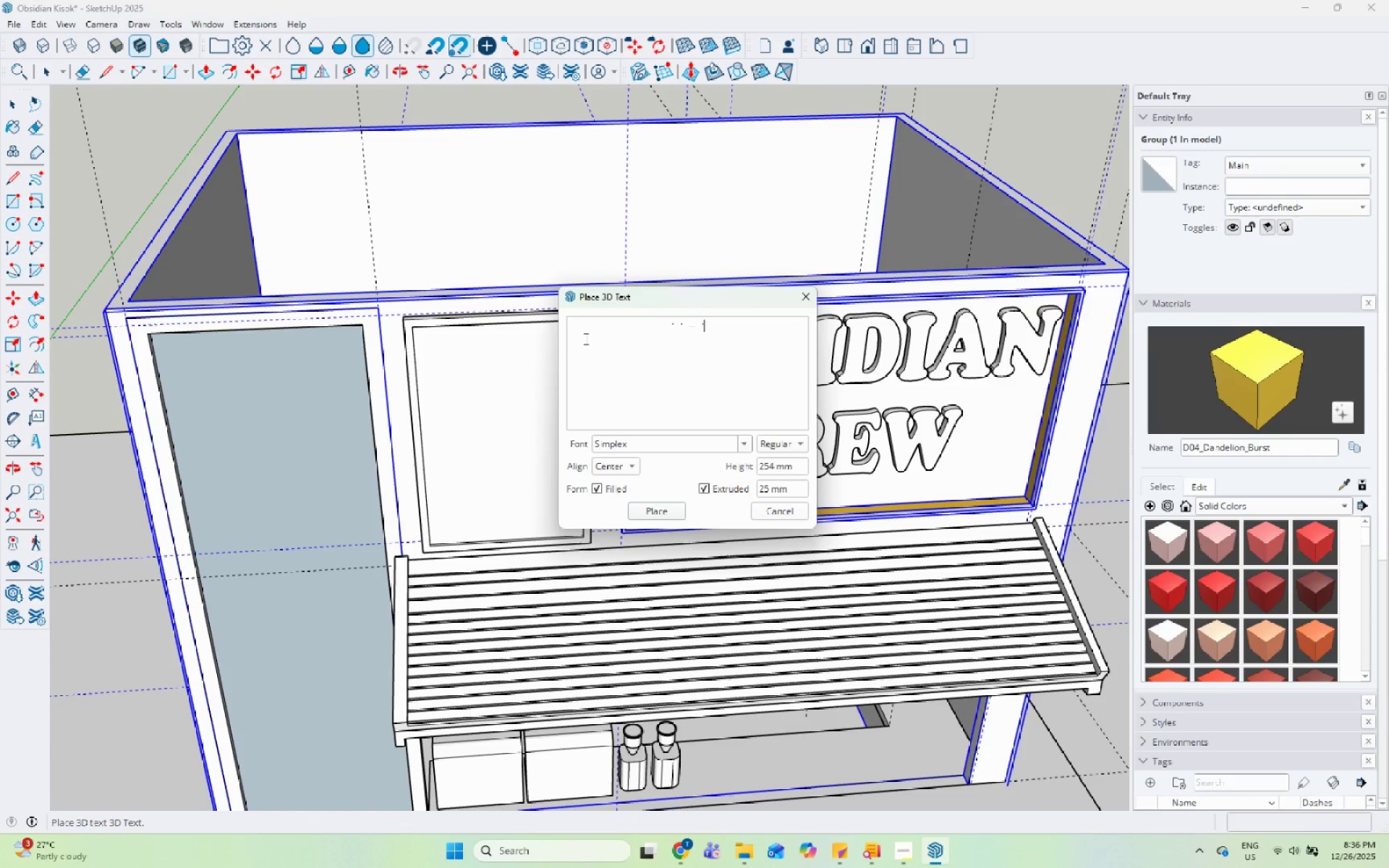 
key(Backspace)
 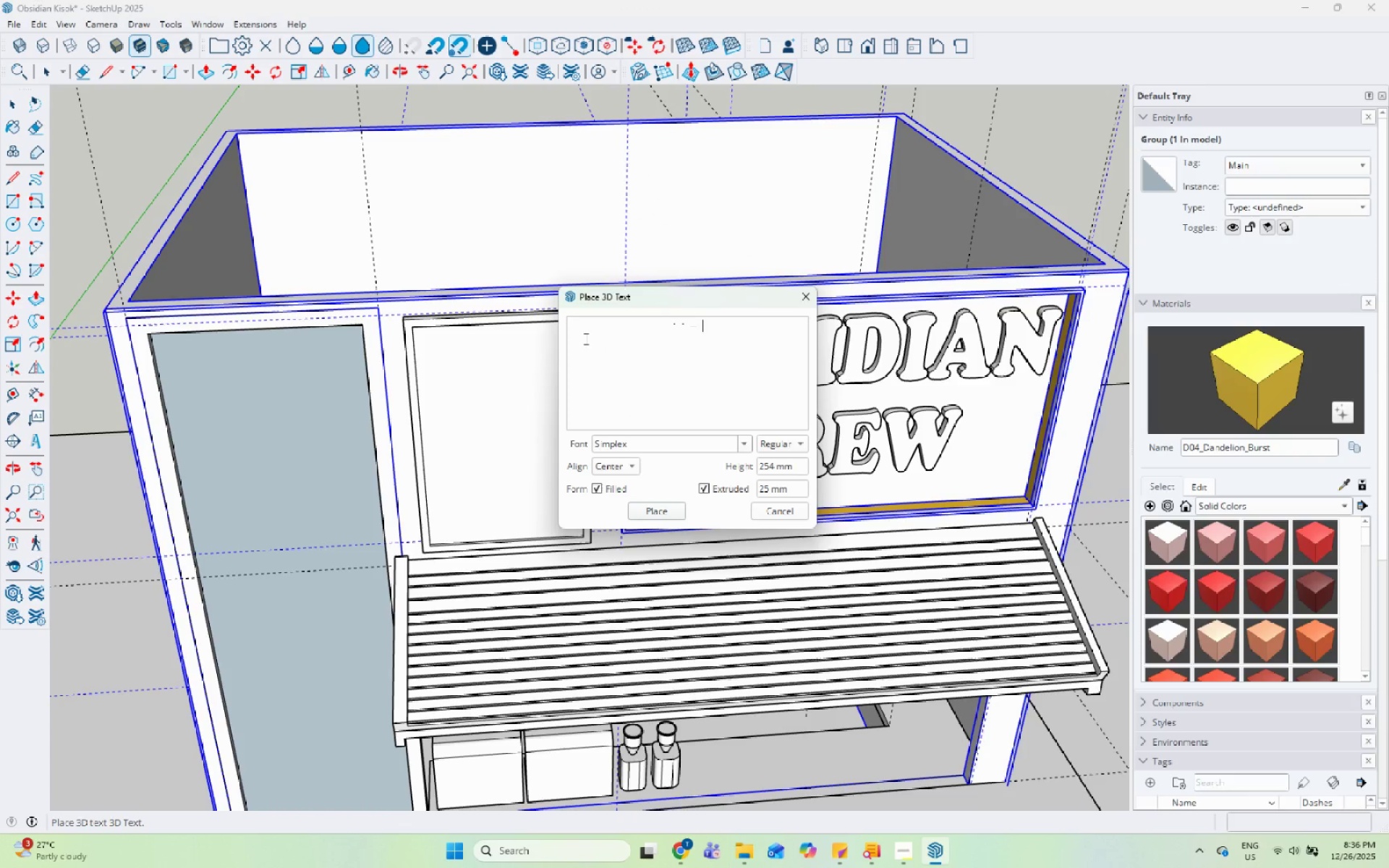 
key(Backspace)
 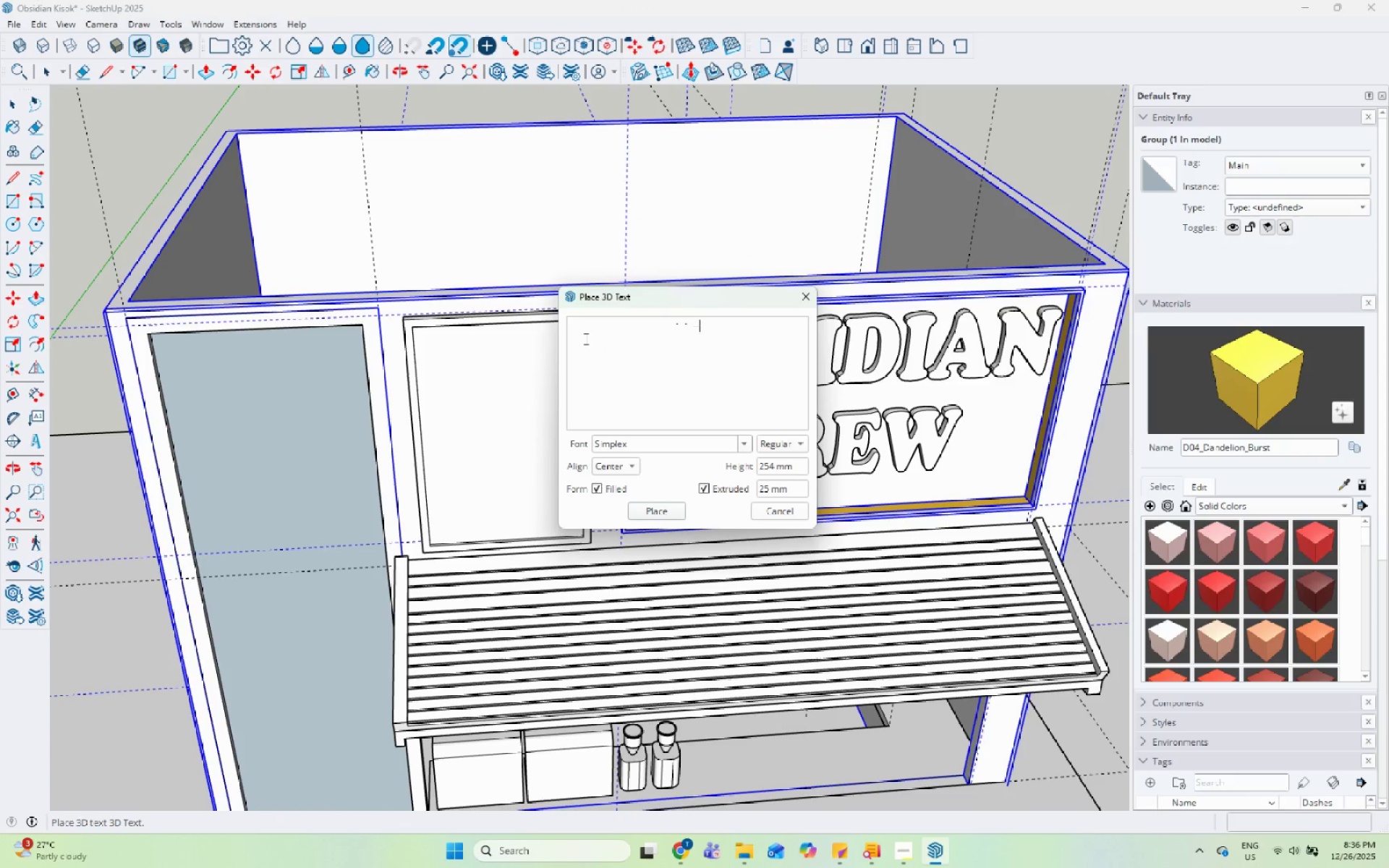 
key(Backspace)
 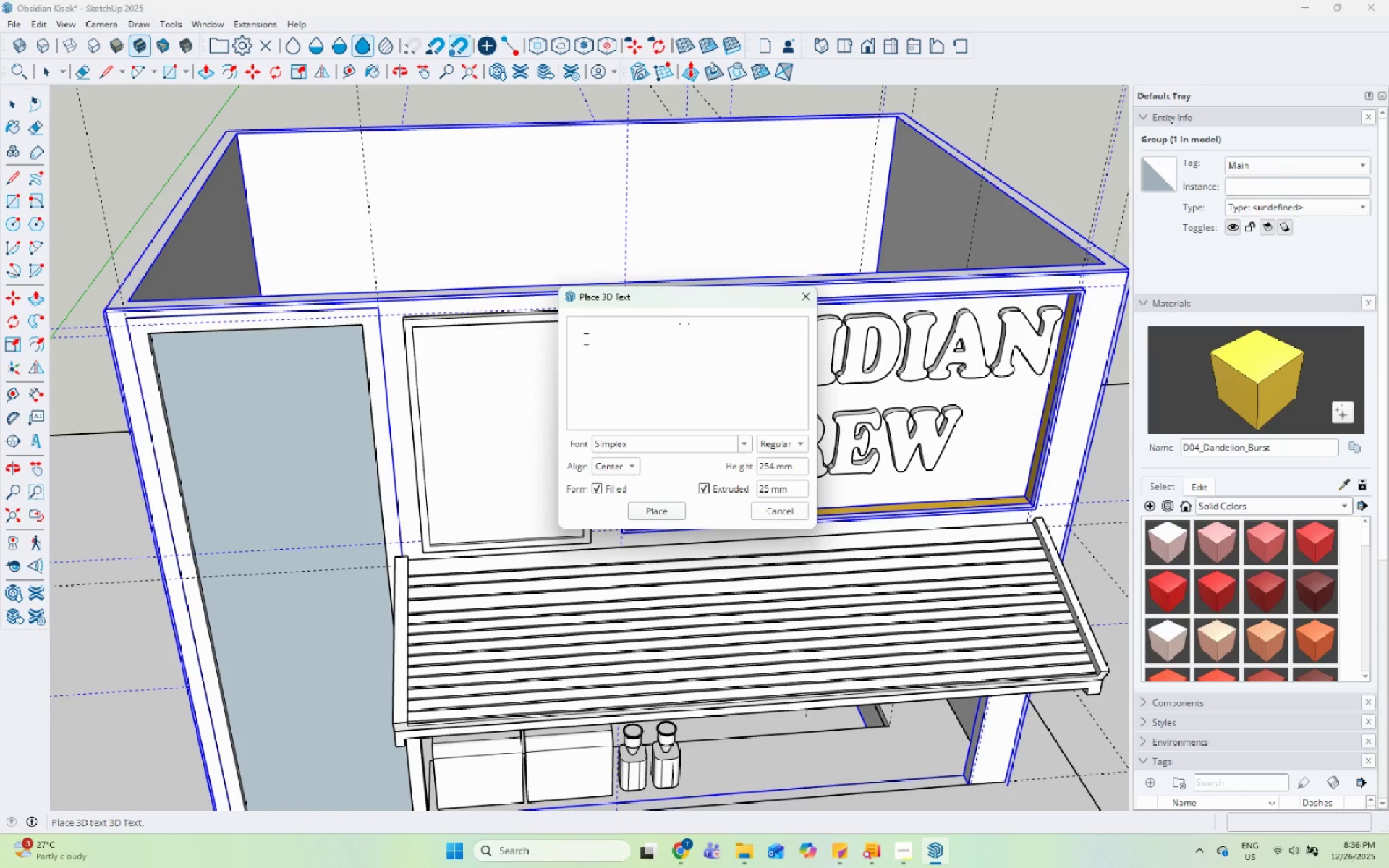 
key(Backspace)
 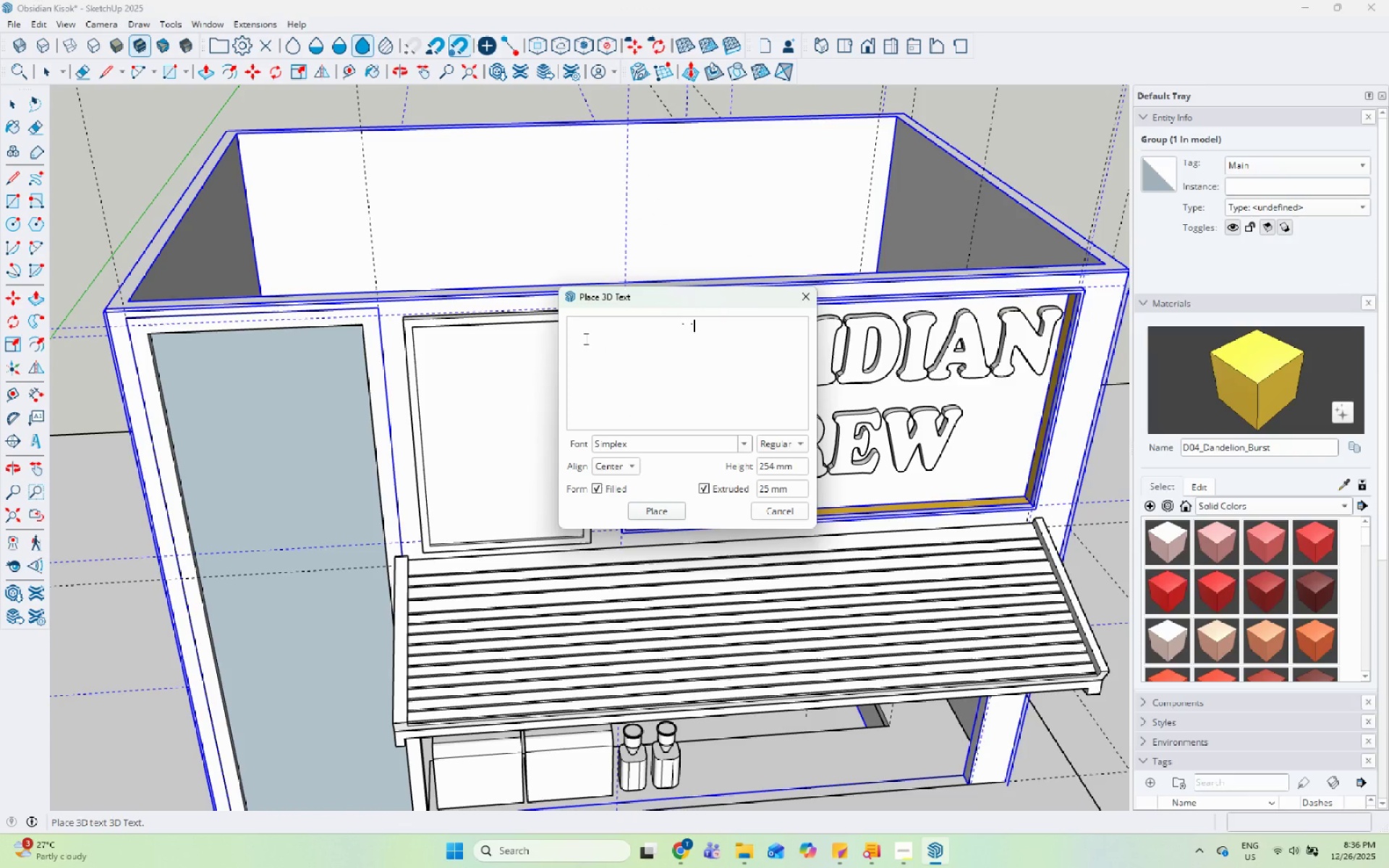 
key(Backspace)
 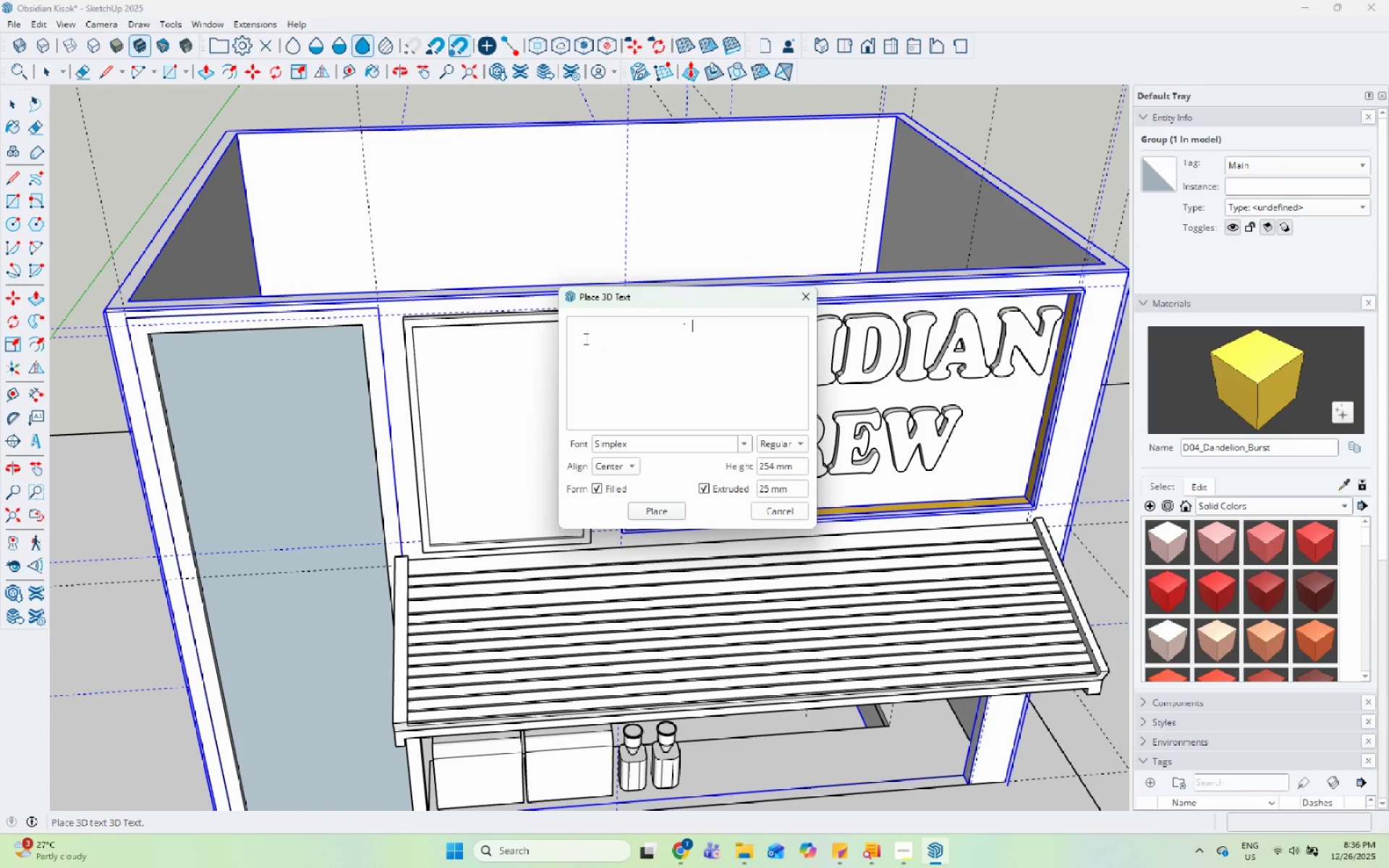 
key(Backspace)
 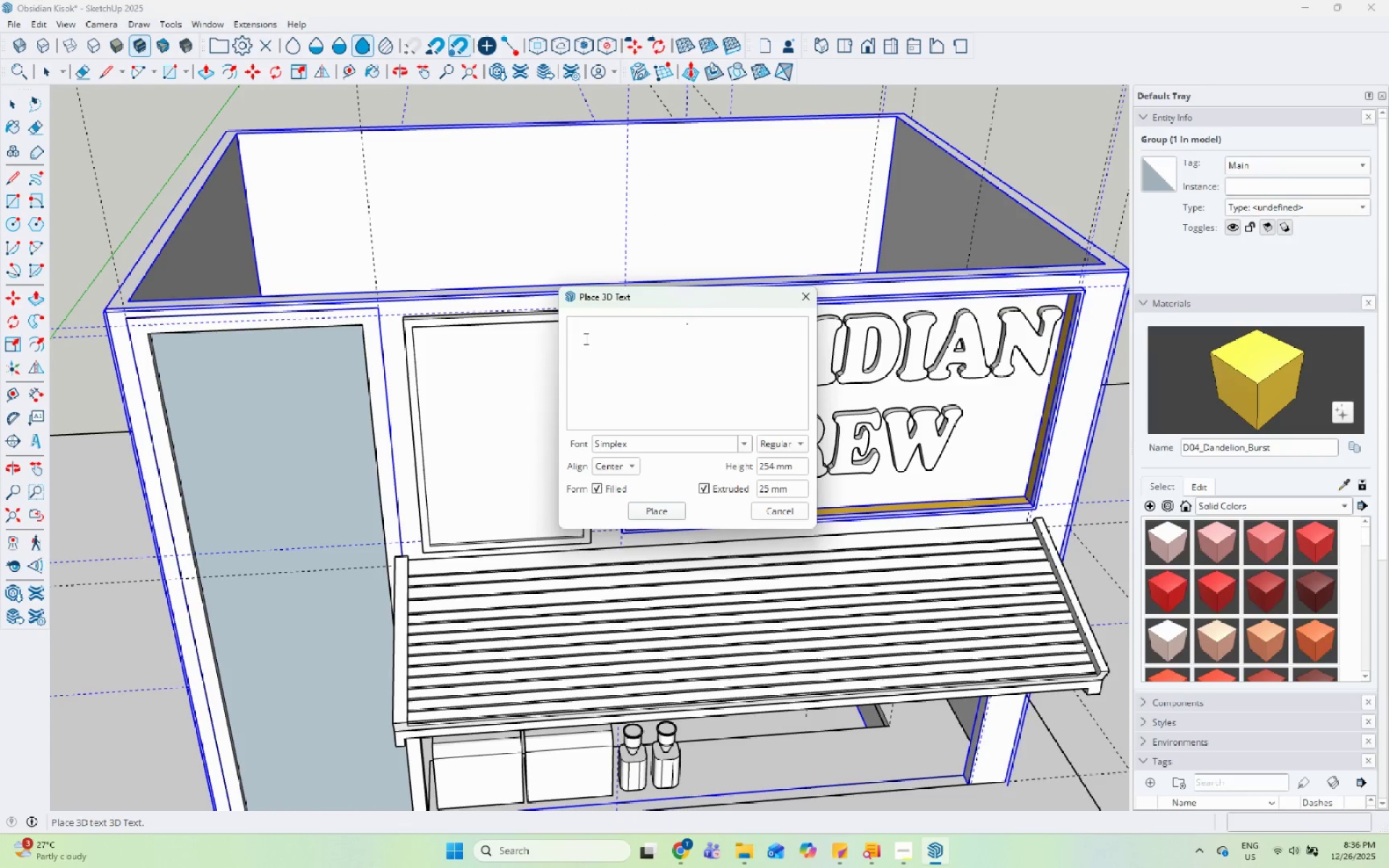 
key(Backspace)
 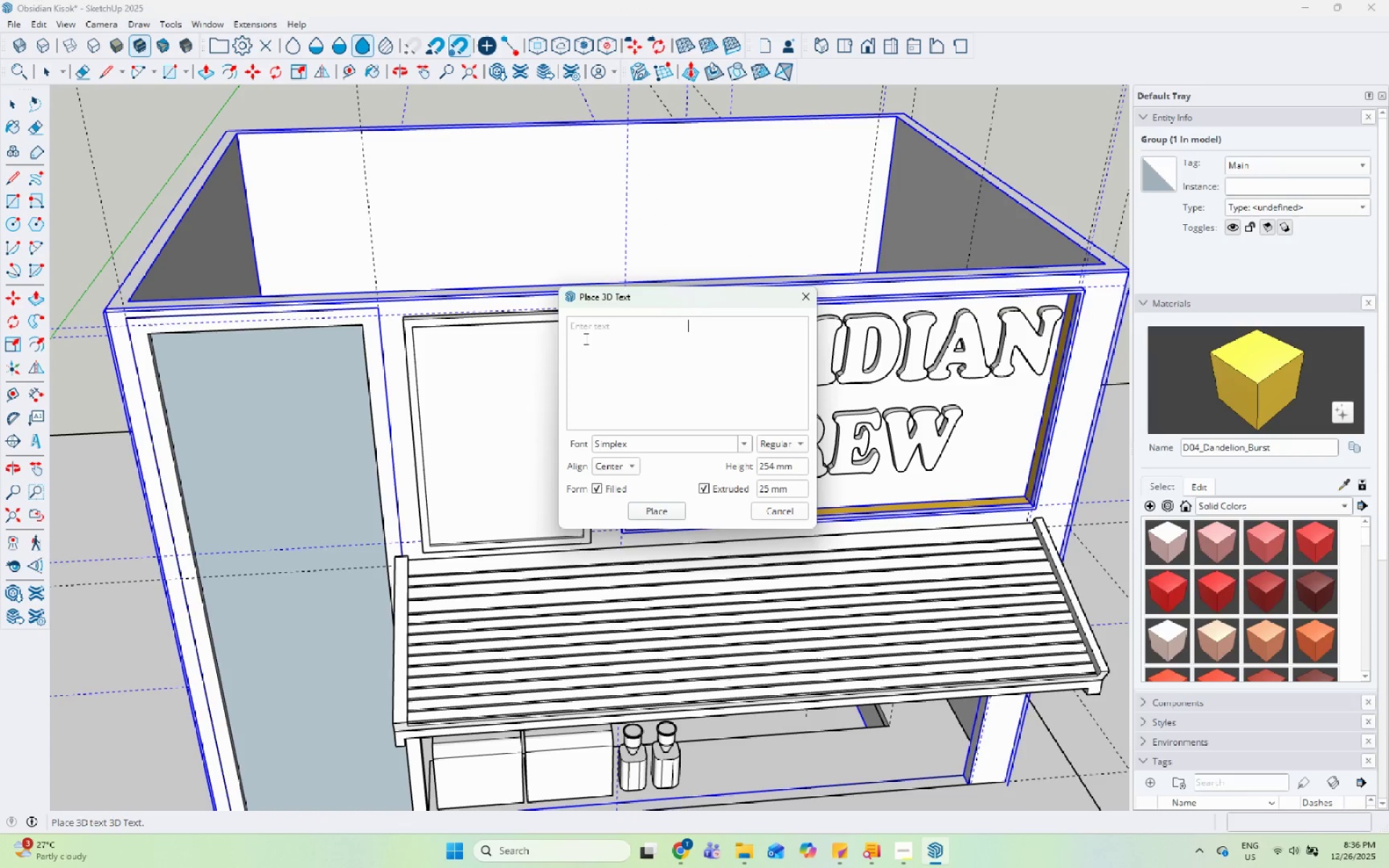 
key(Control+V)
 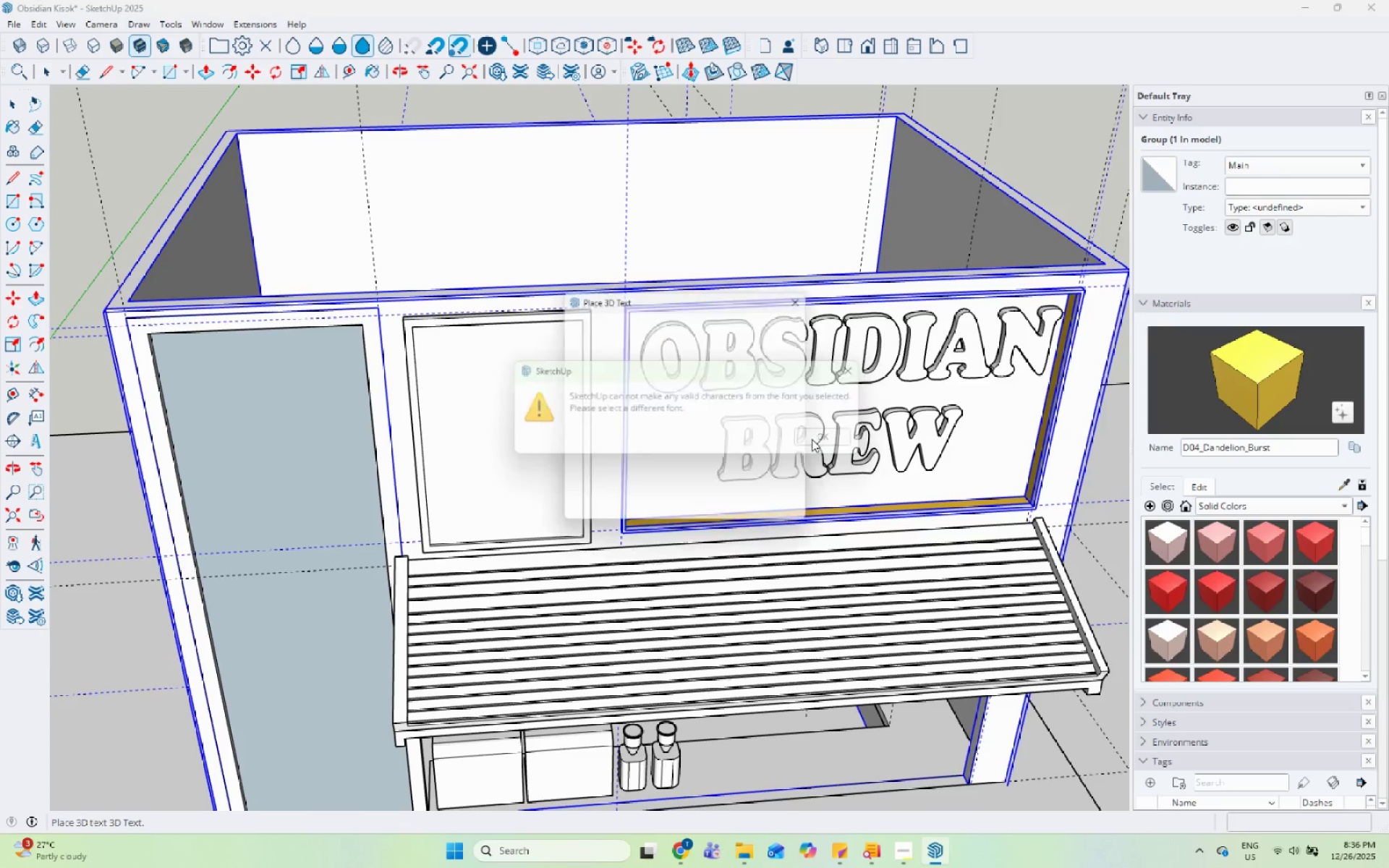 
left_click([654, 441])
 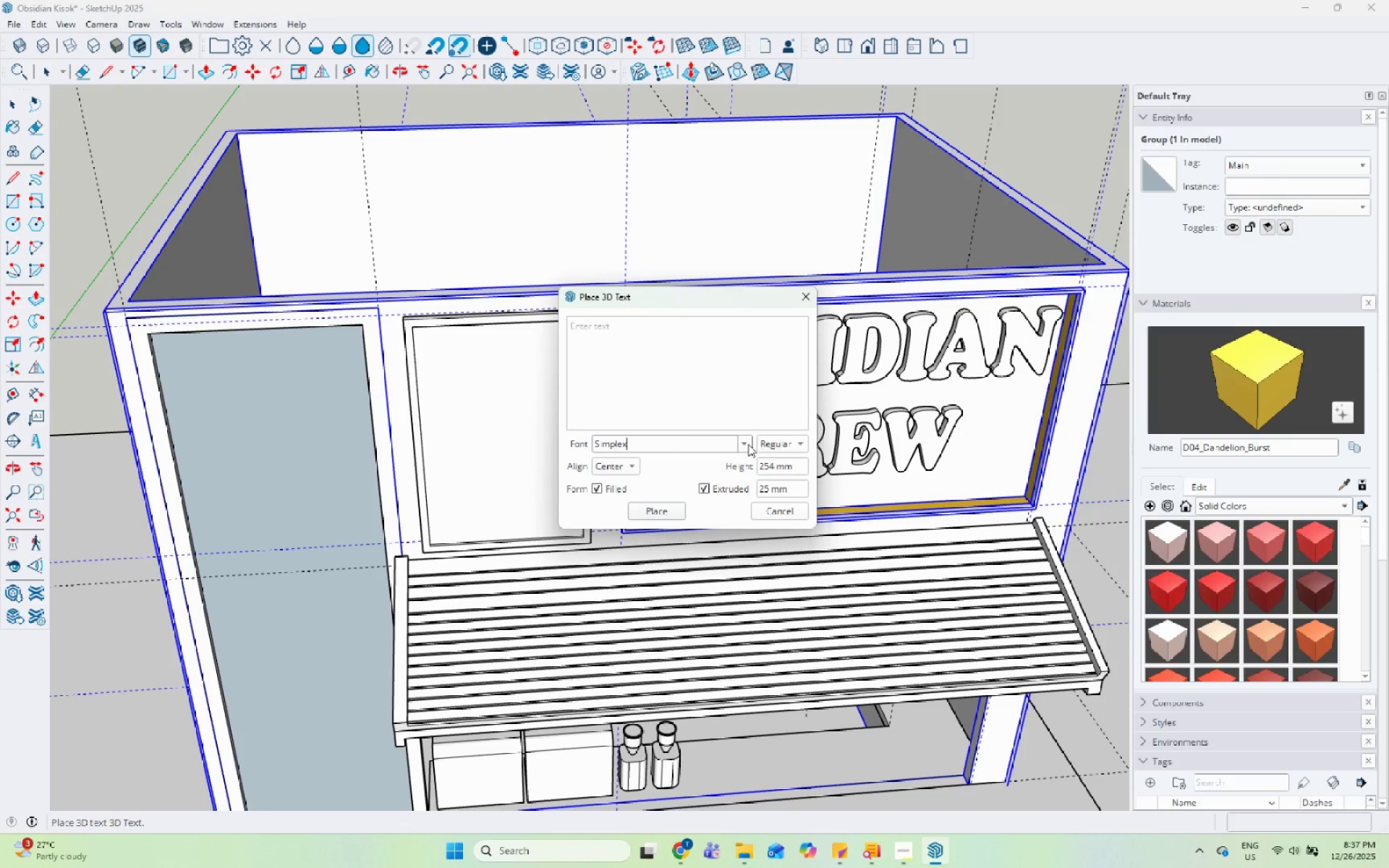 
left_click([748, 444])
 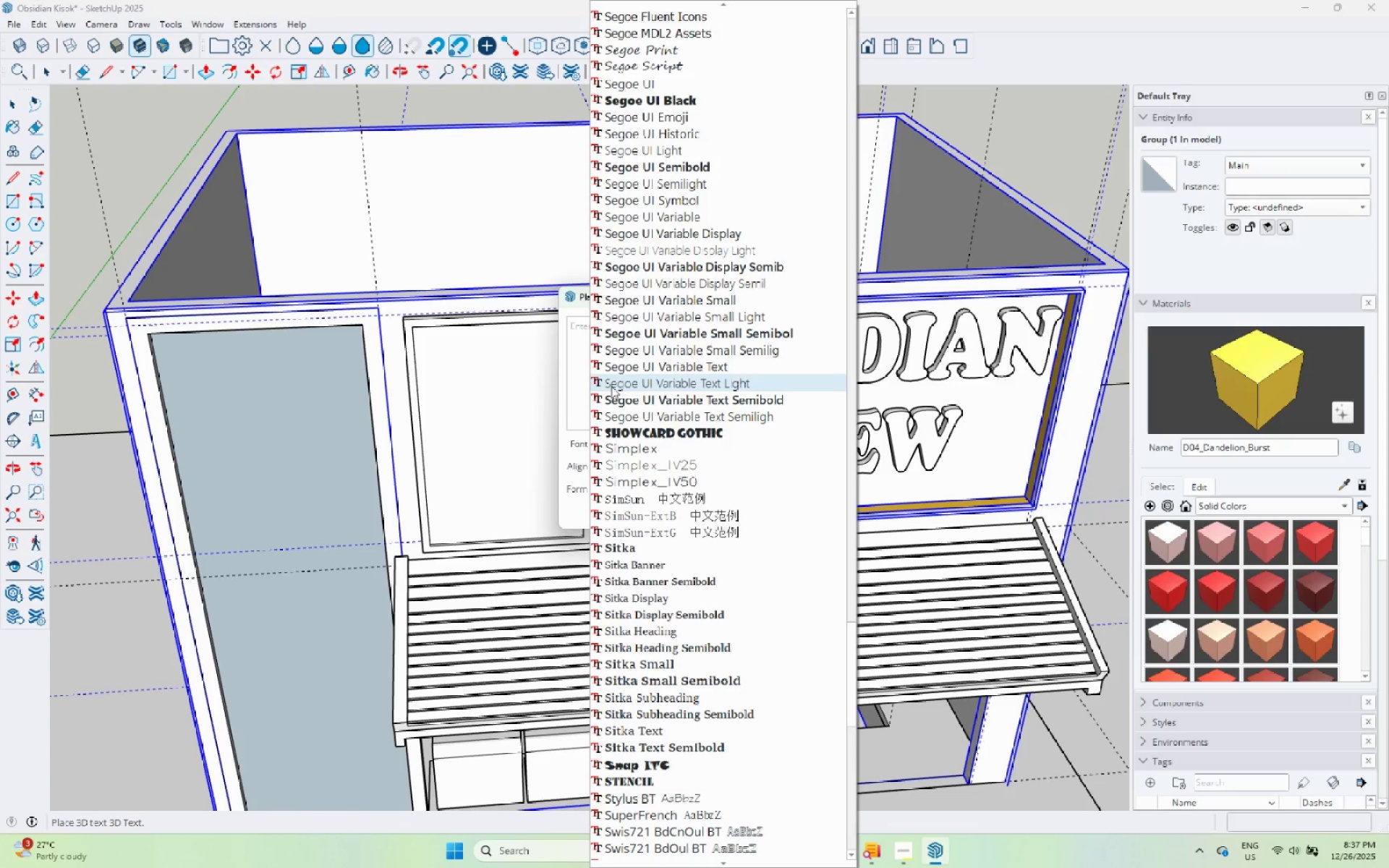 
scroll: coordinate [731, 607], scroll_direction: down, amount: 10.0
 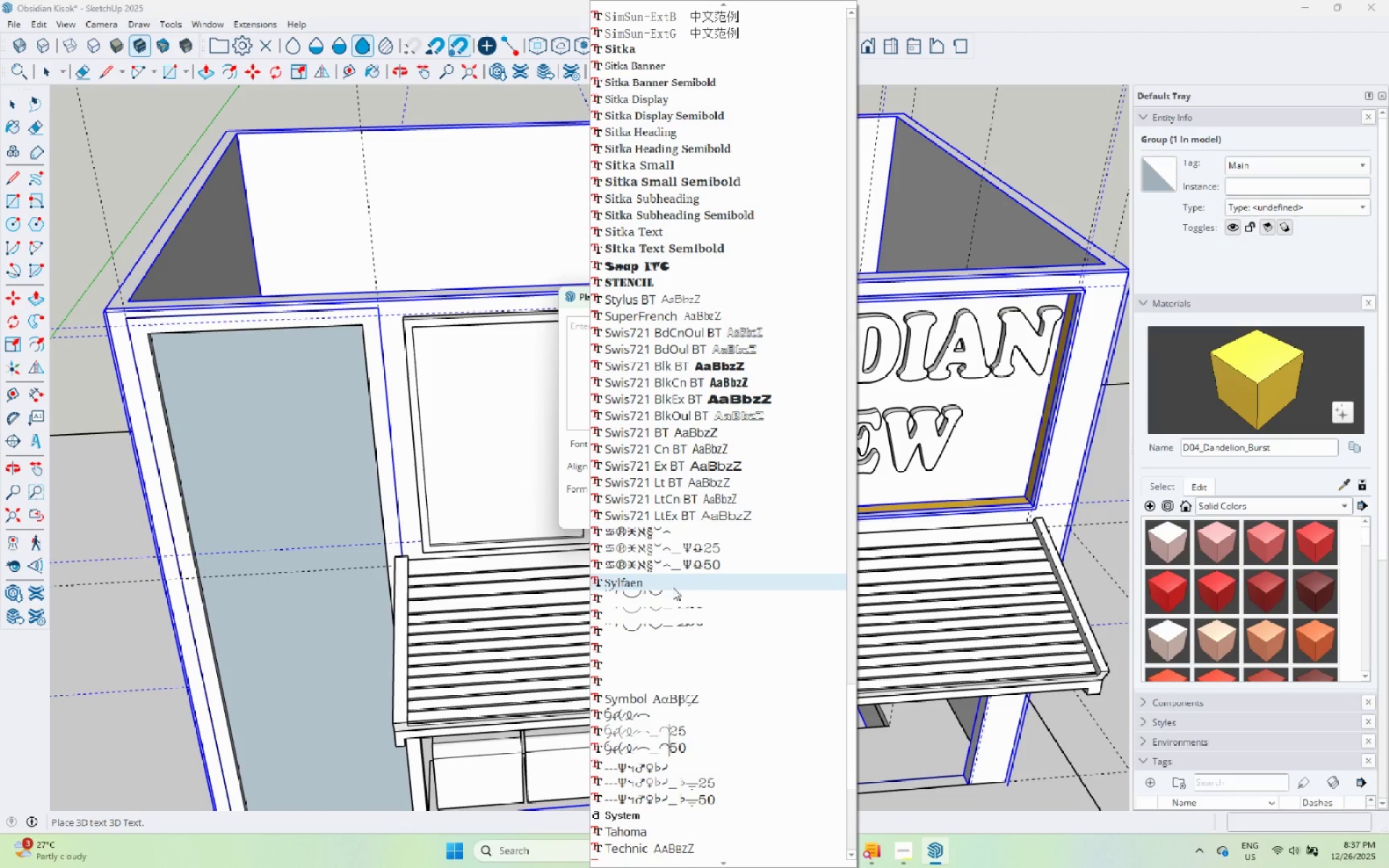 
left_click([687, 557])
 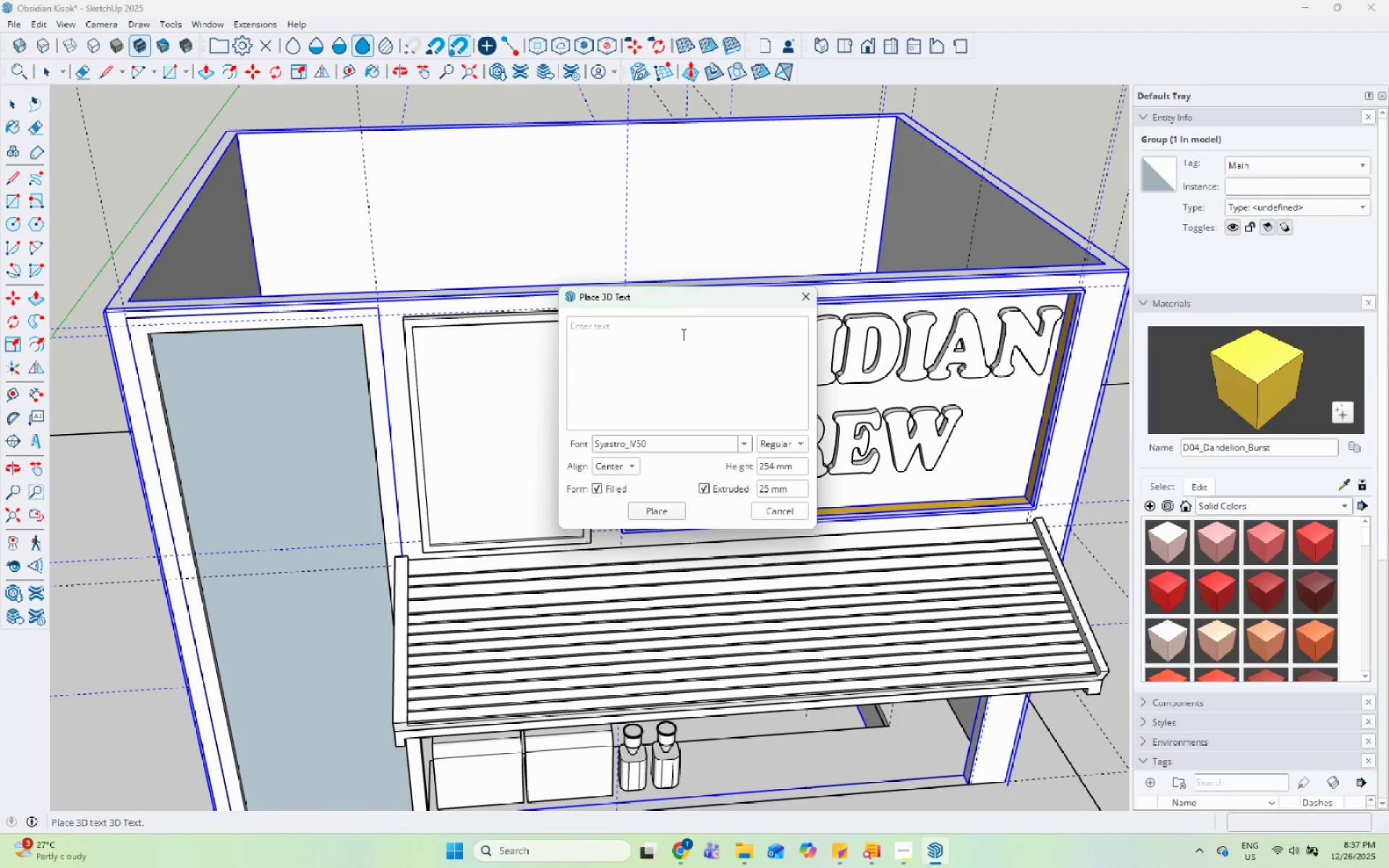 
left_click([682, 334])
 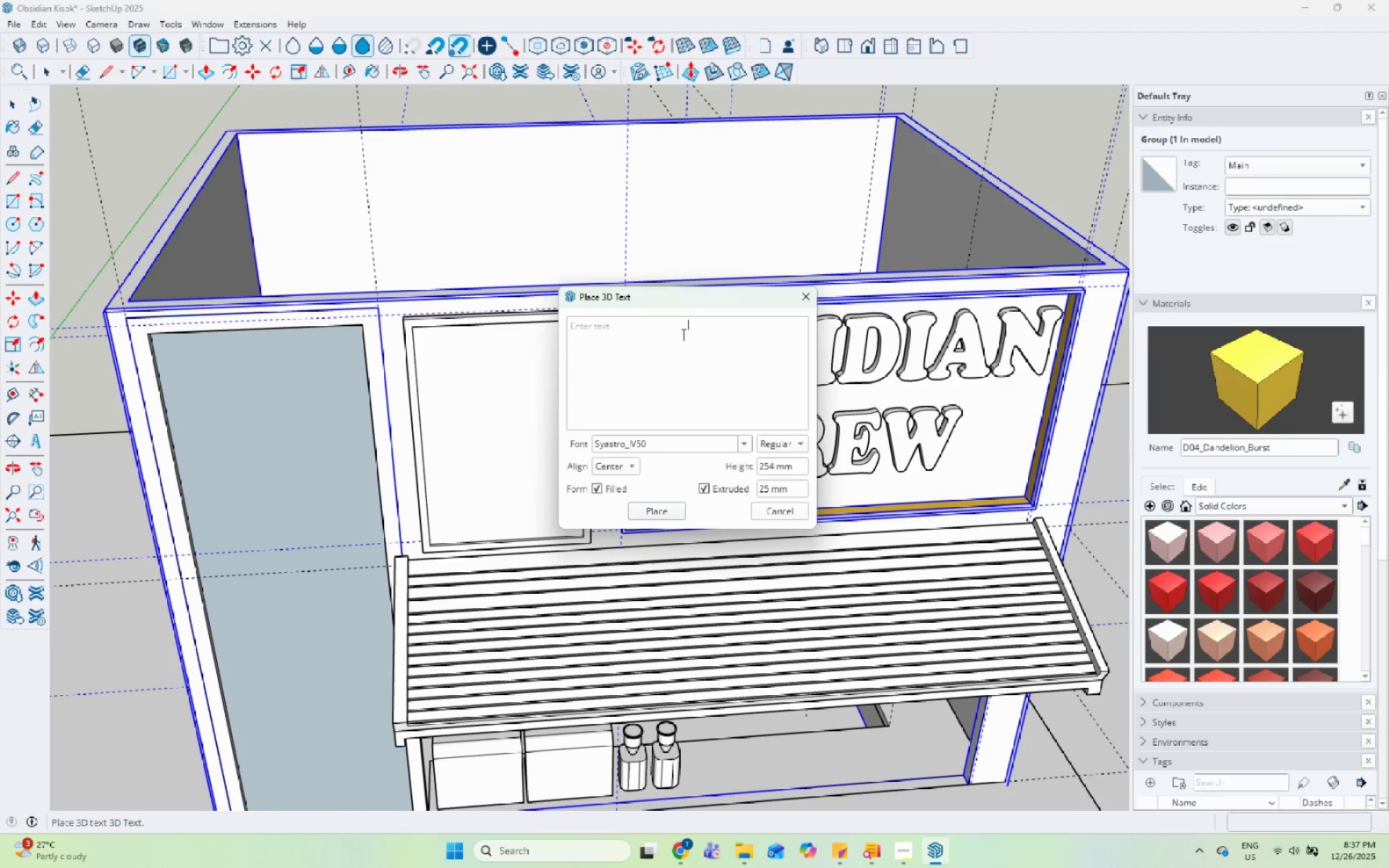 
type(sf)
 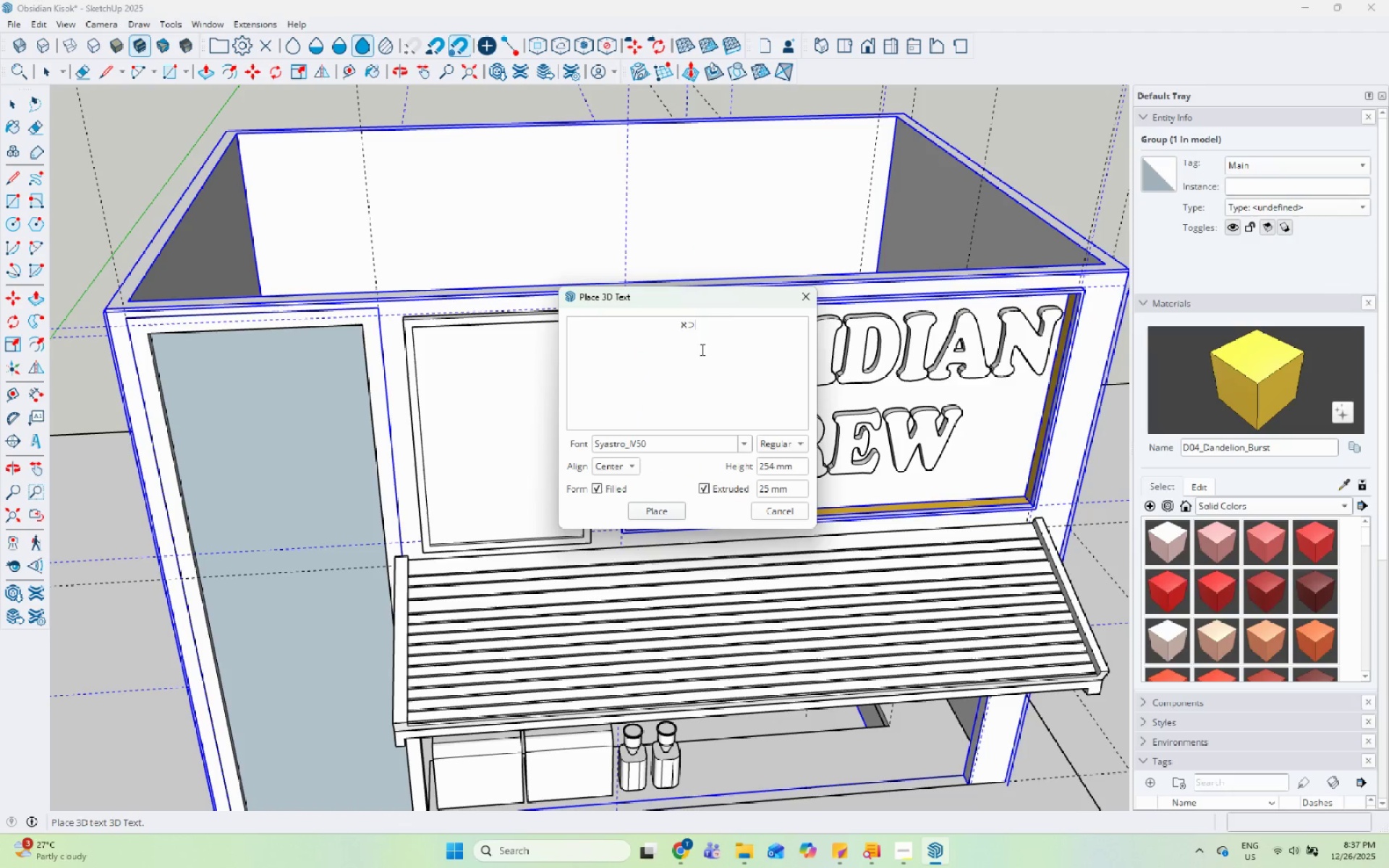 
type(fdfefeedefef)
key(Backspace)
key(Backspace)
key(Backspace)
key(Backspace)
key(Backspace)
key(Backspace)
key(Backspace)
key(Backspace)
key(Backspace)
key(Backspace)
key(Backspace)
key(Backspace)
key(Backspace)
key(Backspace)
type(mmmmmmmm)
key(Backspace)
key(Backspace)
key(Backspace)
key(Backspace)
key(Backspace)
key(Backspace)
key(Backspace)
key(Backspace)
type(qwertyuiooppp[lkjdjs)
 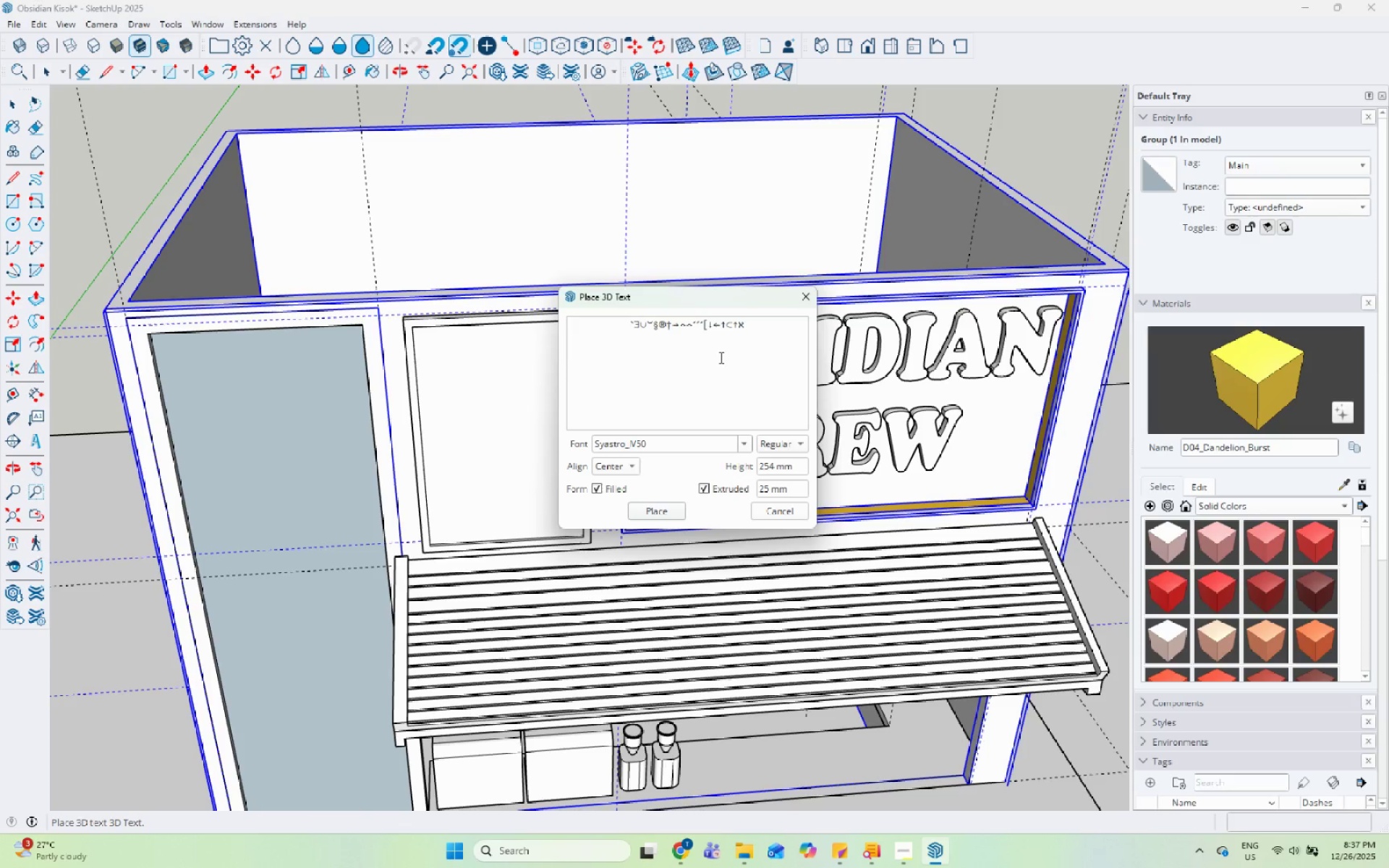 
type(dsaA)
 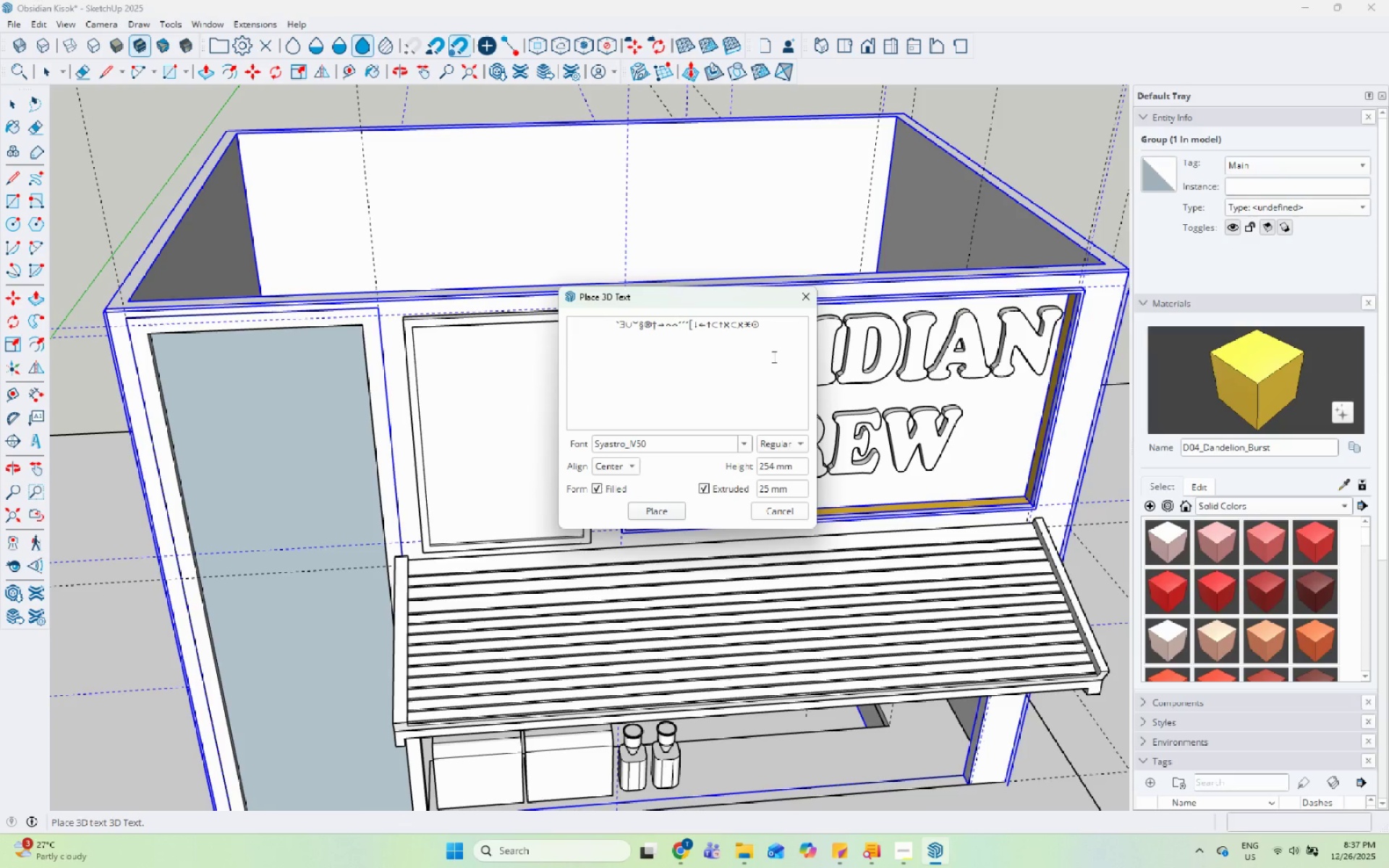 
key(H)
 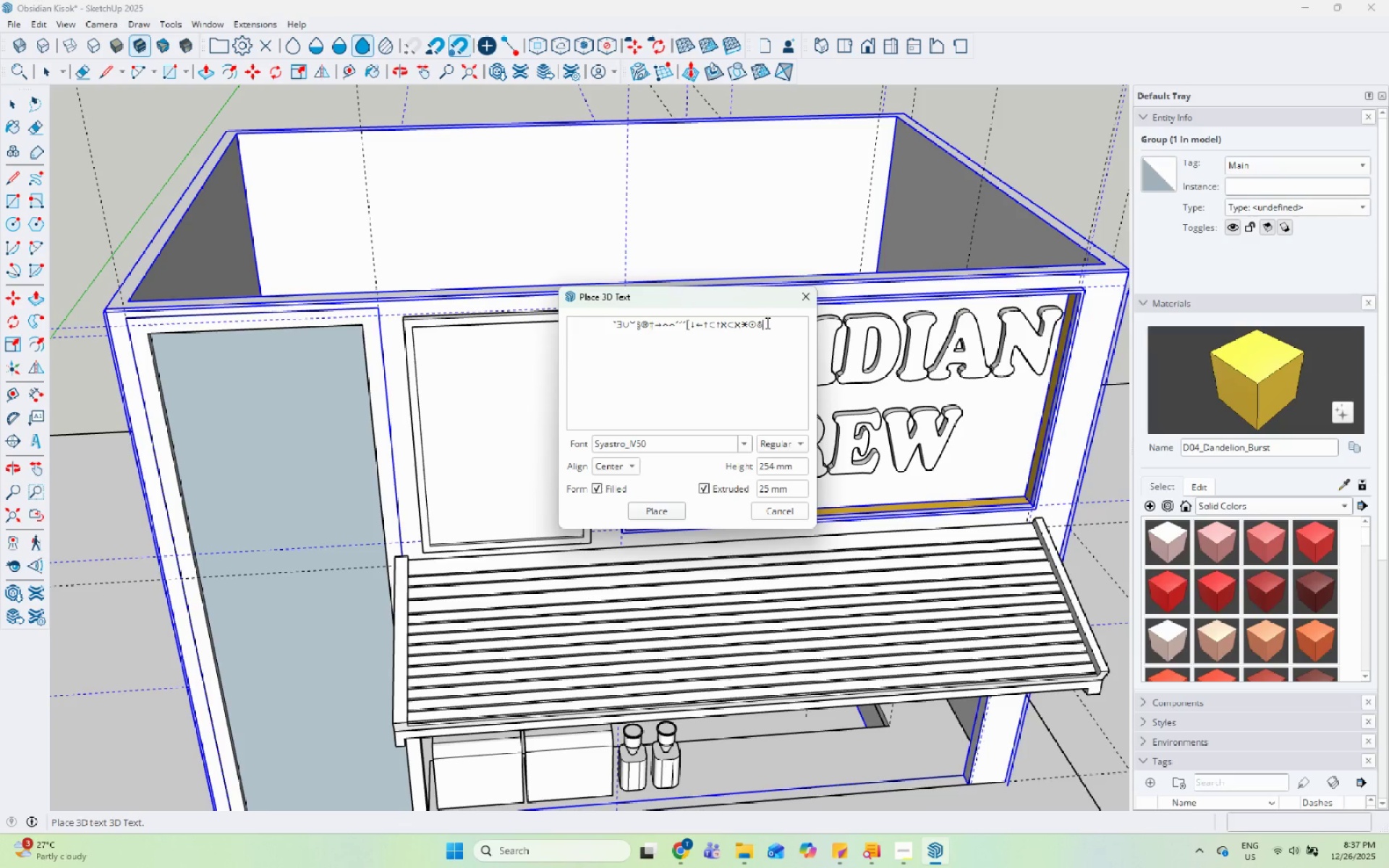 
type(JKL)
 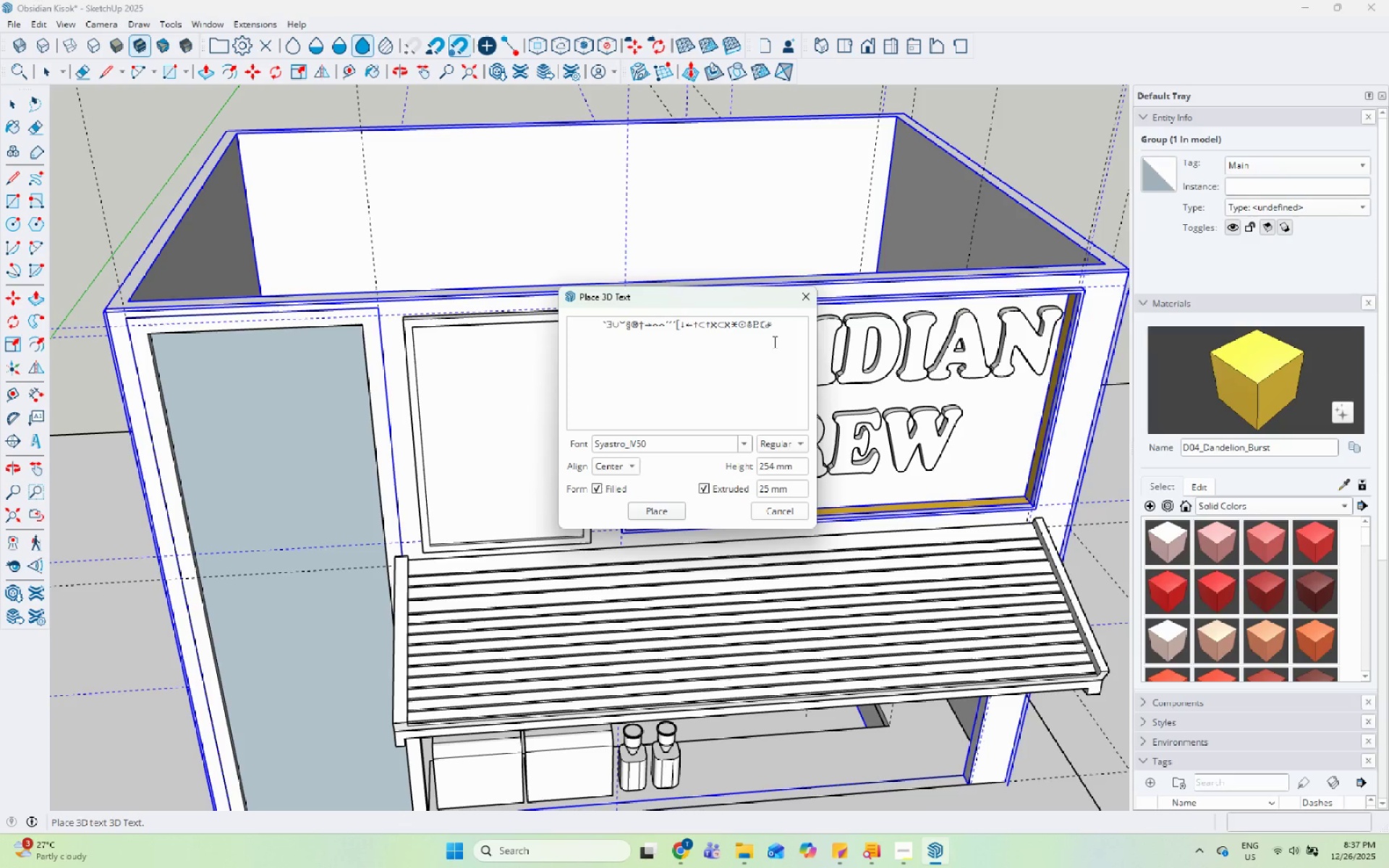 
type(MNBVZ)
 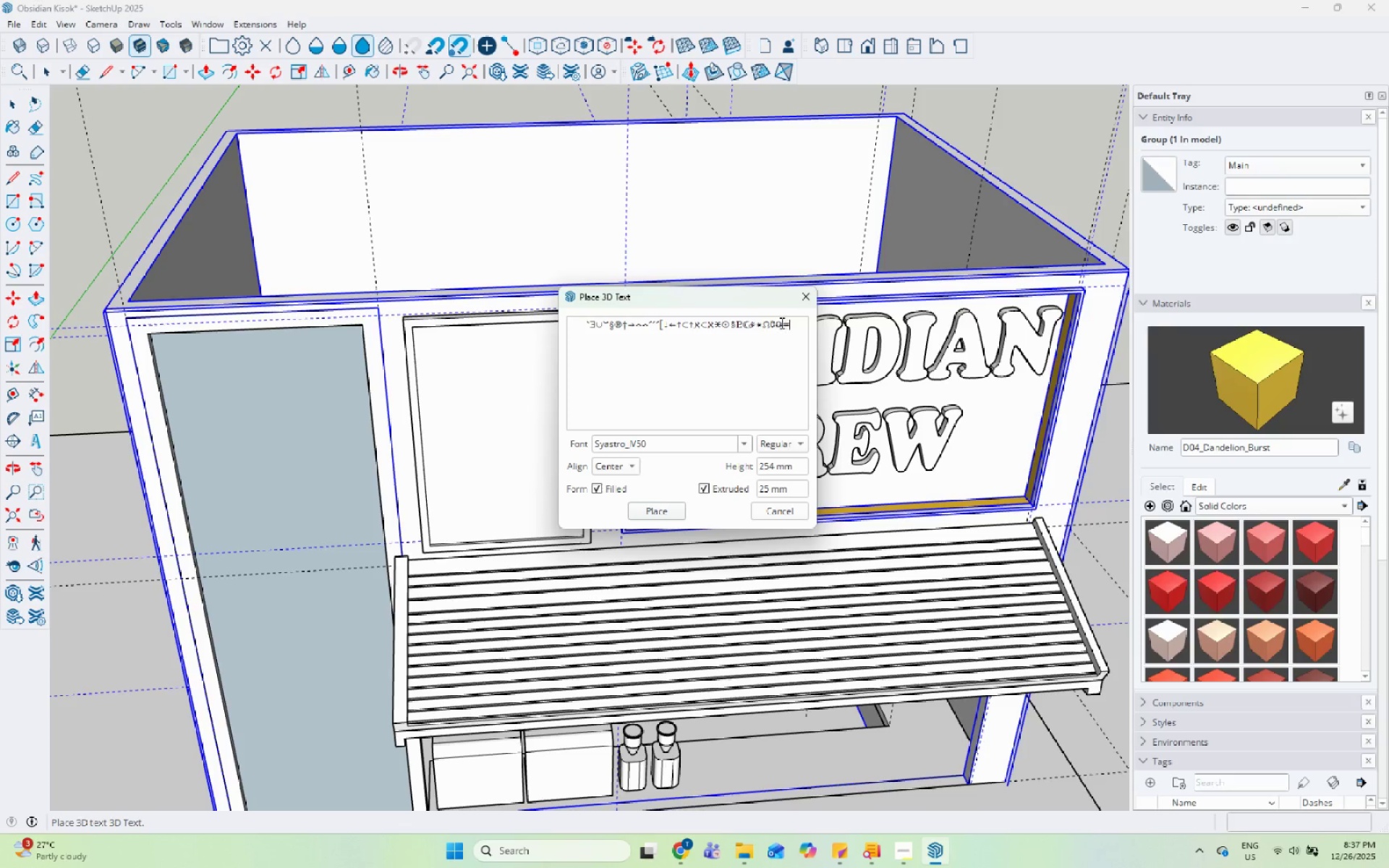 
left_click_drag(start_coordinate=[773, 321], to_coordinate=[572, 325])
 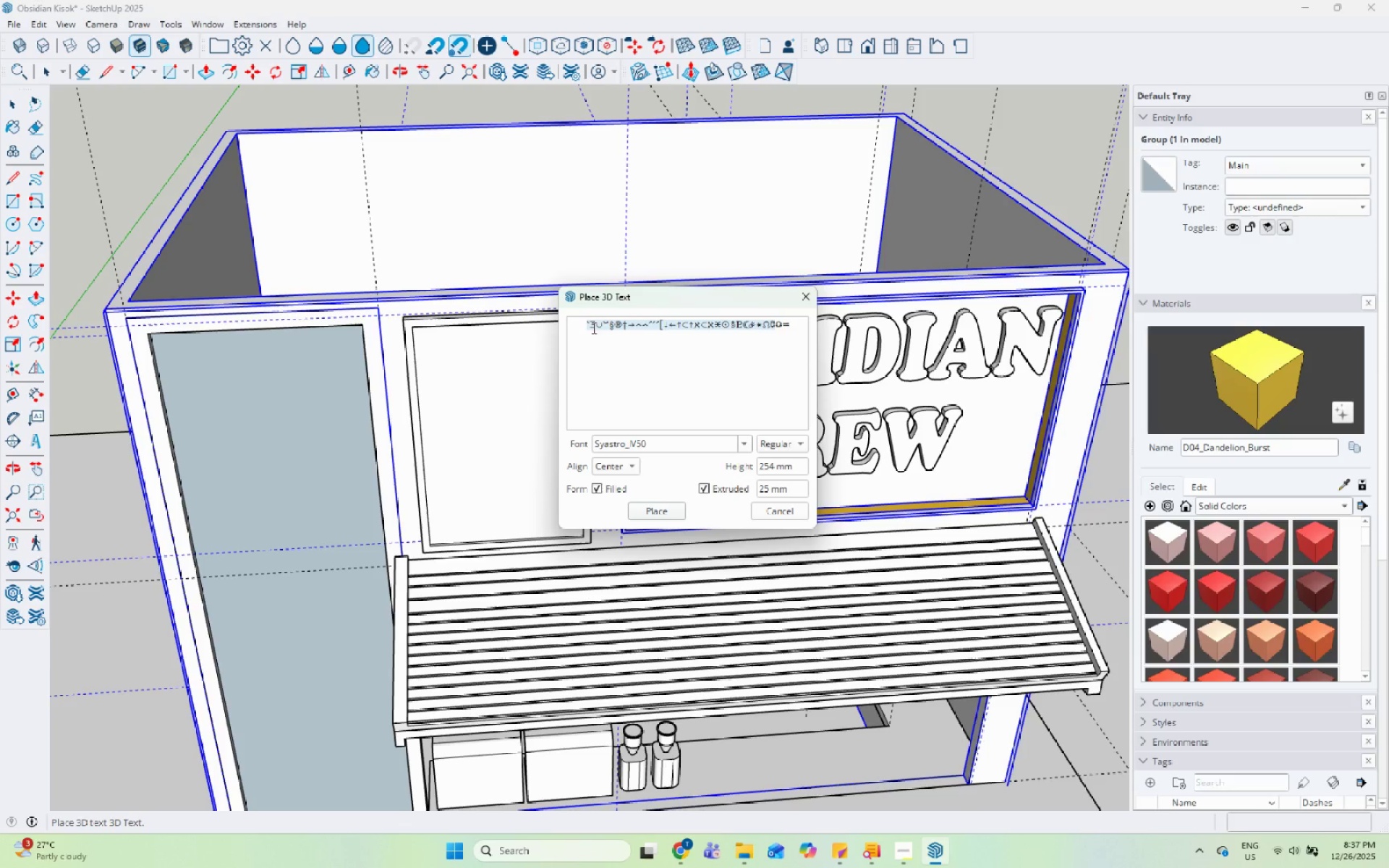 
key(Backspace)
 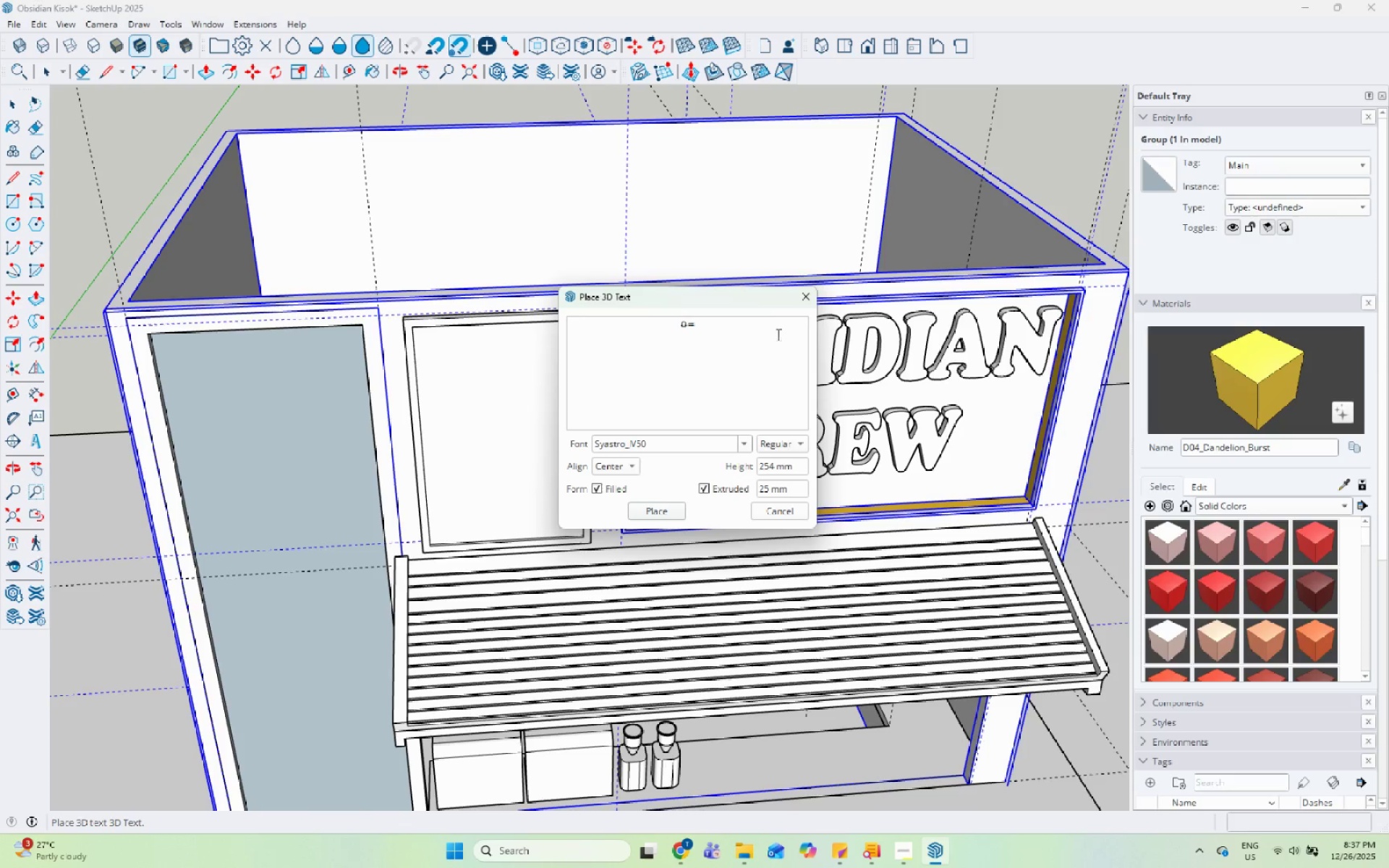 
left_click([769, 325])
 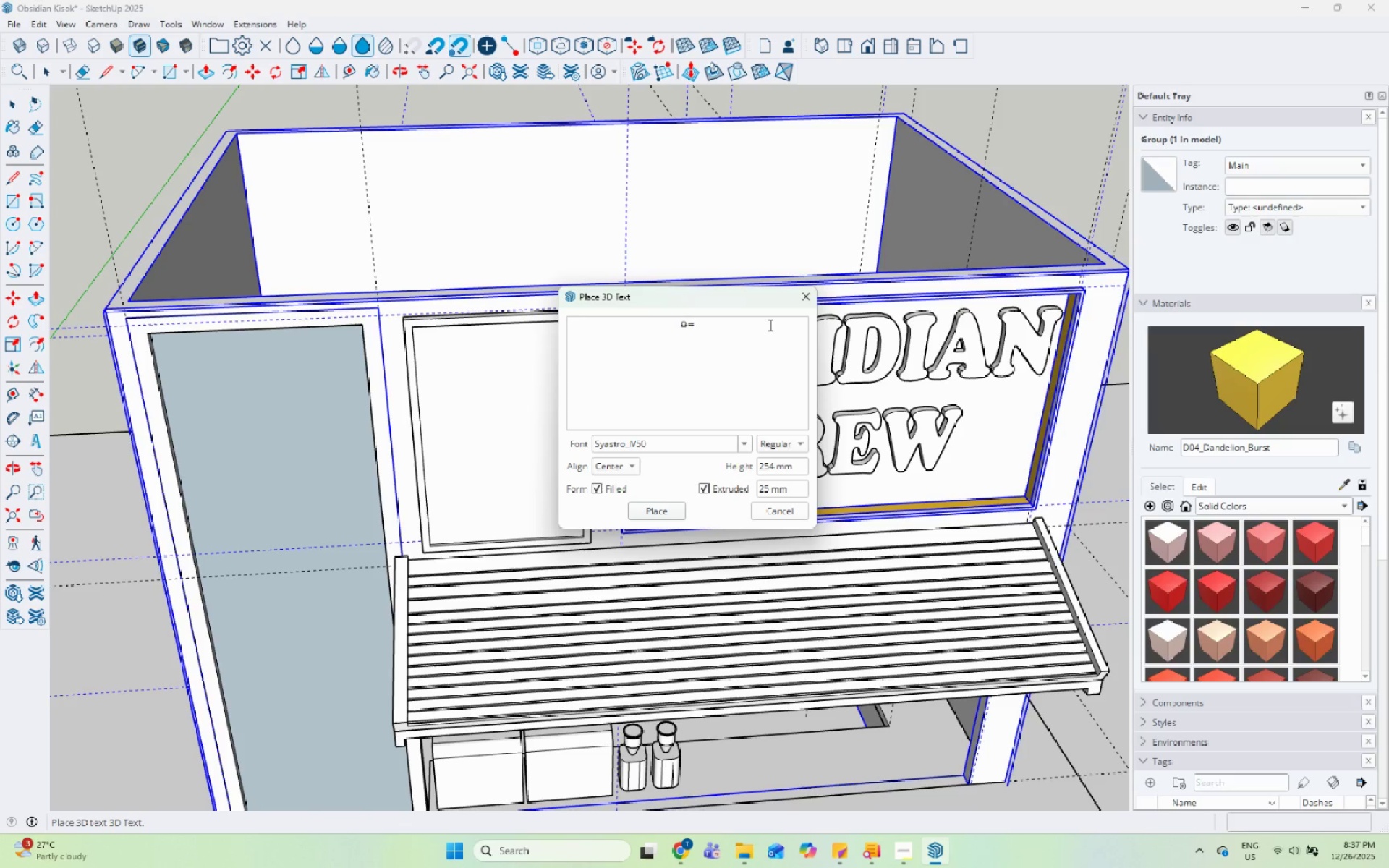 
key(Backspace)
 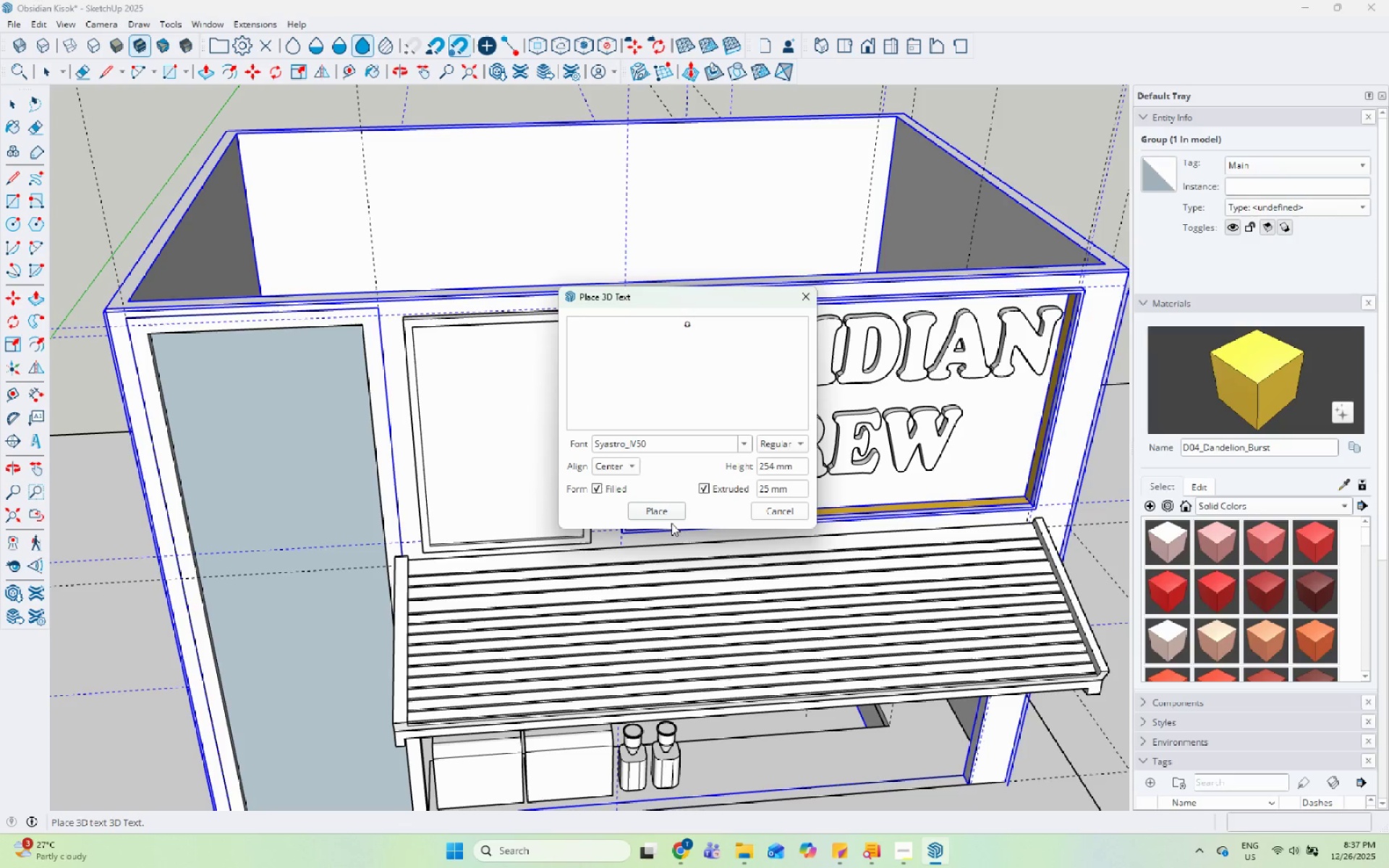 
left_click_drag(start_coordinate=[668, 511], to_coordinate=[675, 511])
 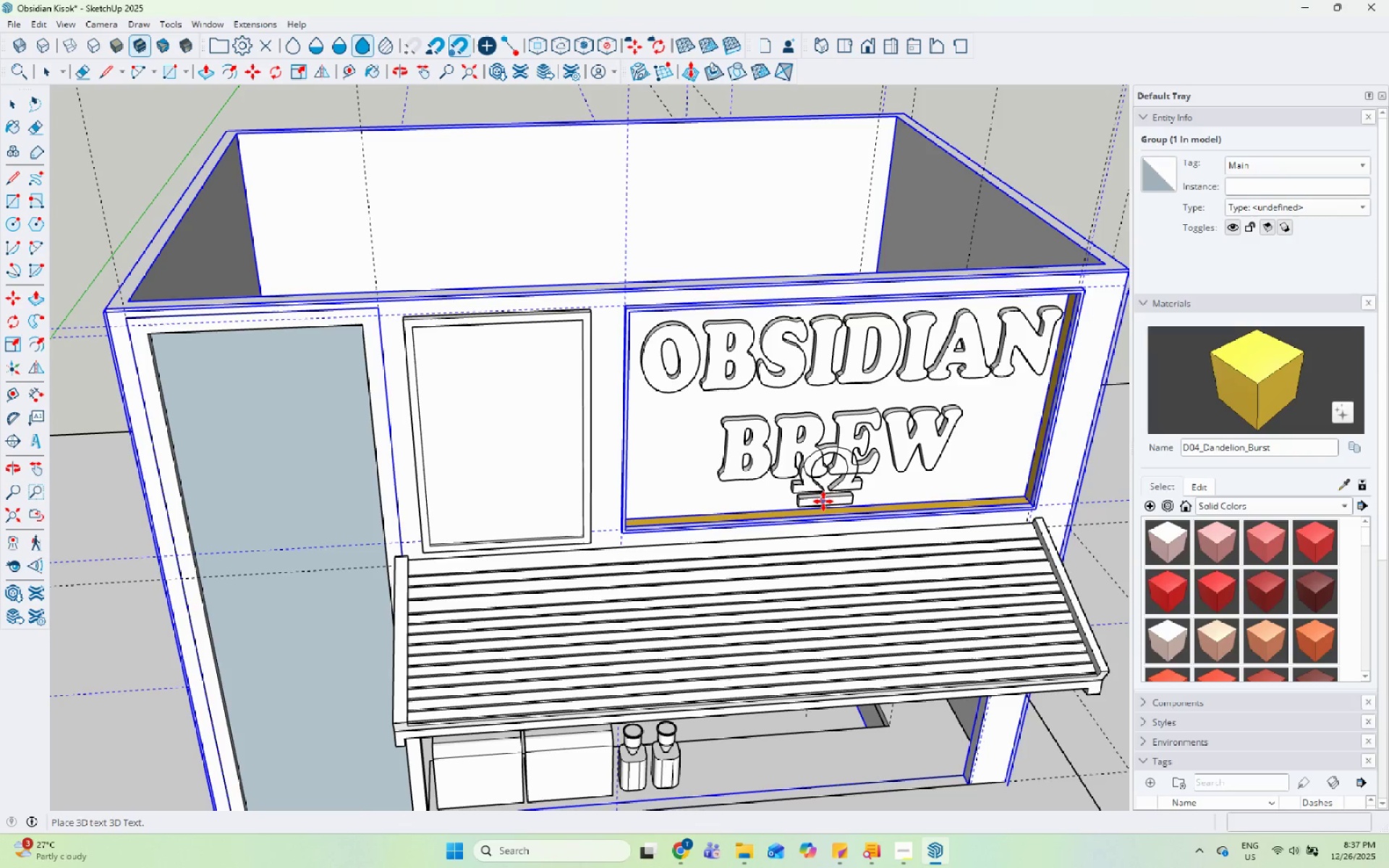 
key(Escape)
 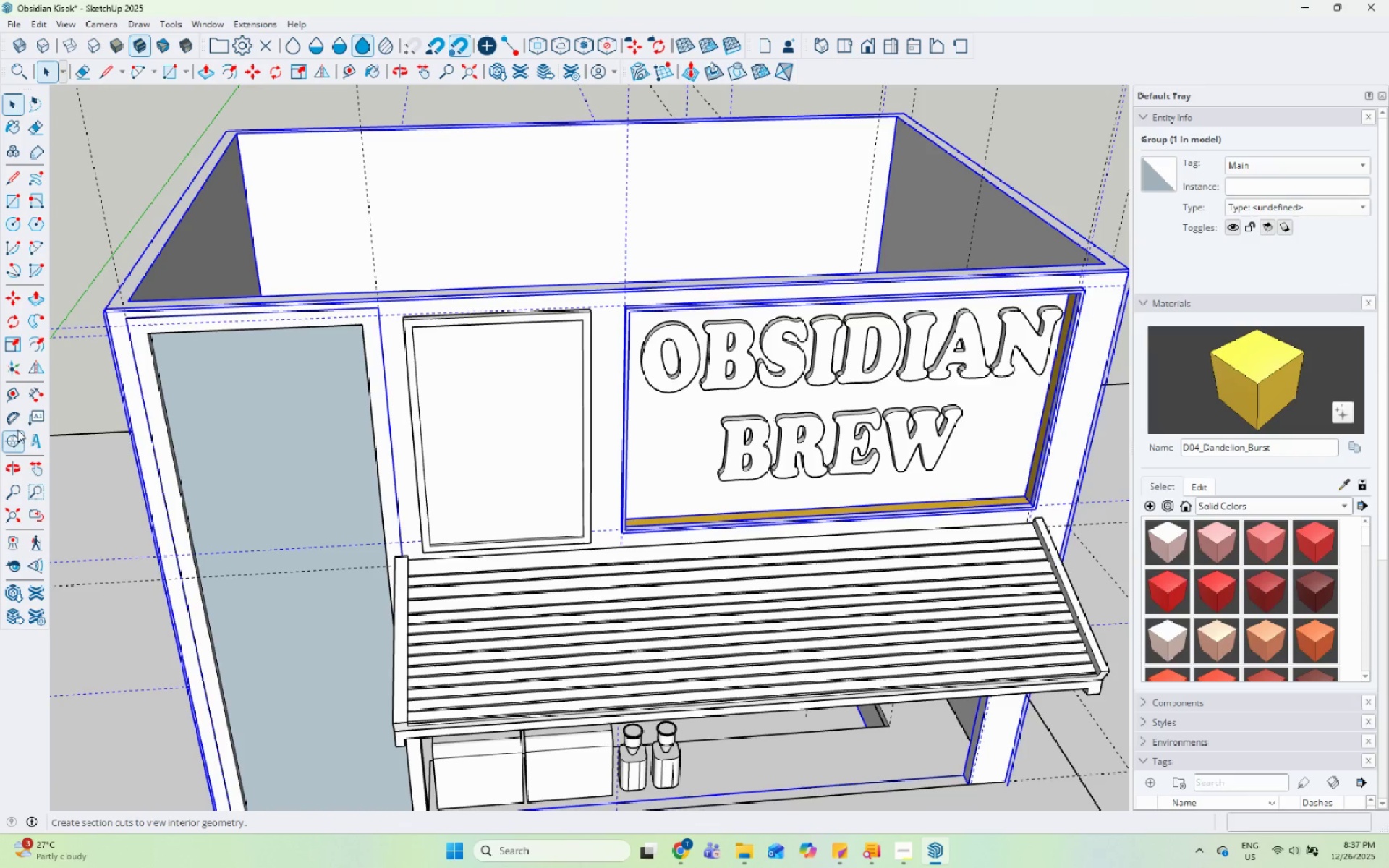 
left_click([28, 438])
 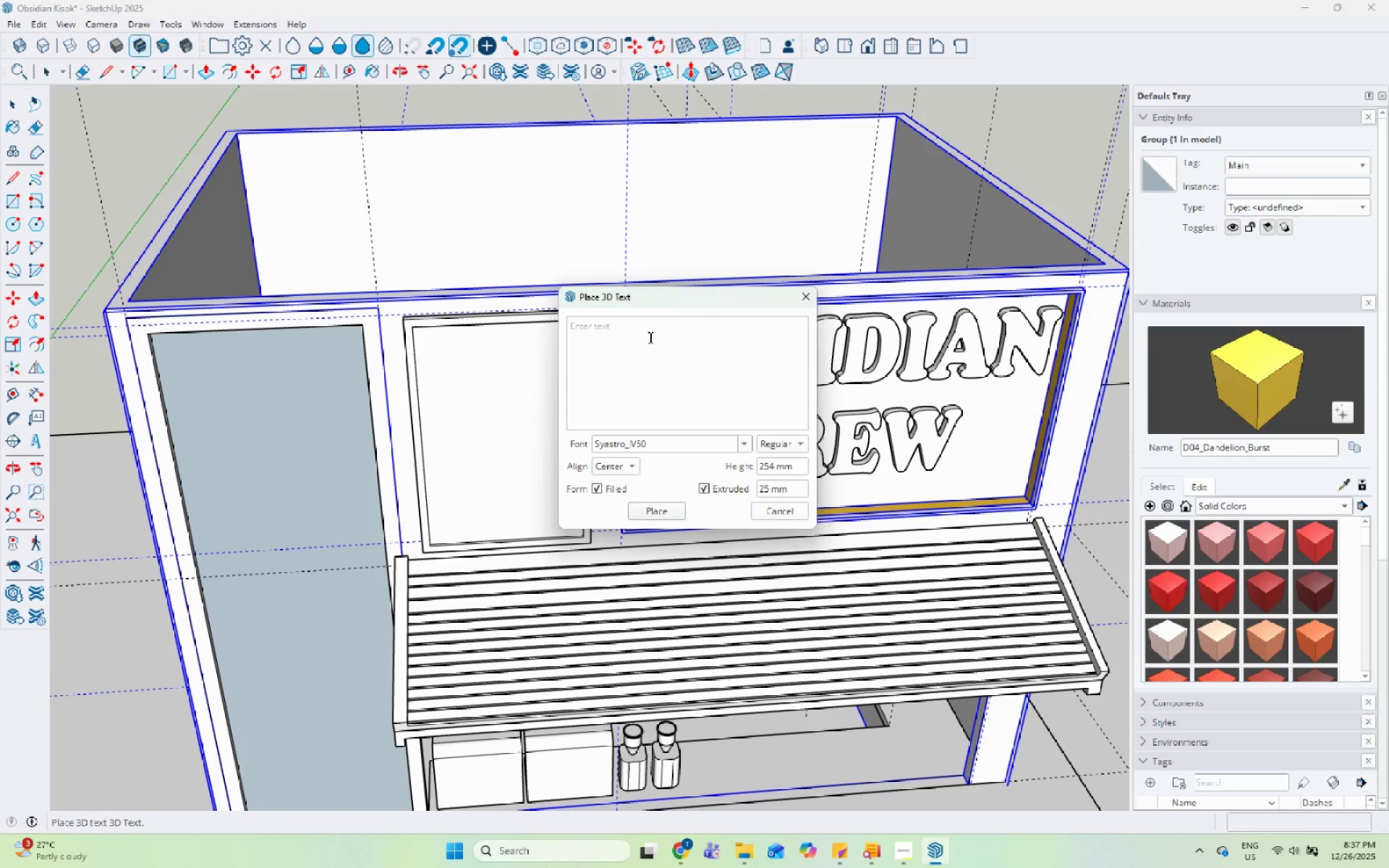 
type(BV)
key(Backspace)
 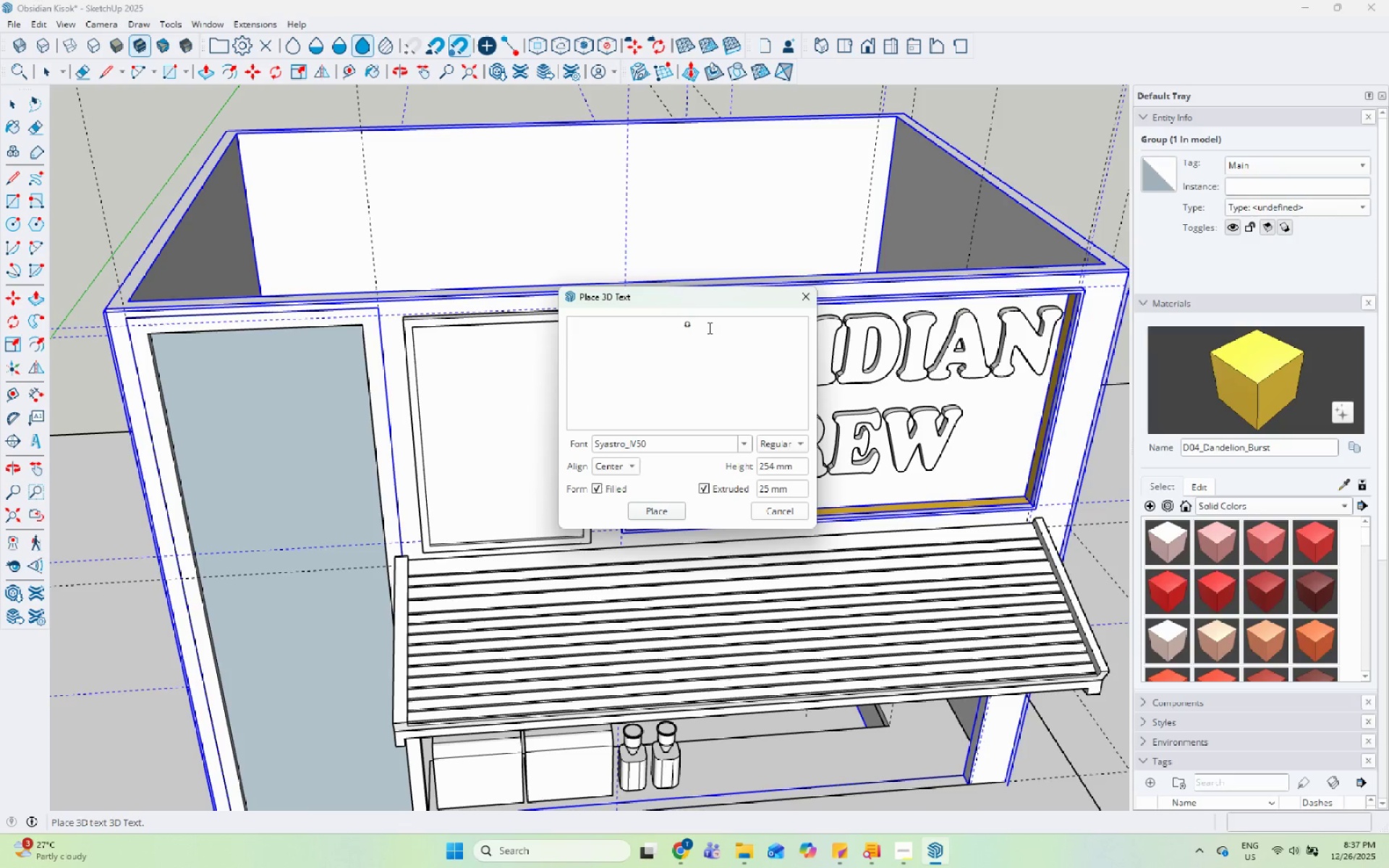 
left_click_drag(start_coordinate=[686, 323], to_coordinate=[678, 321])
 